 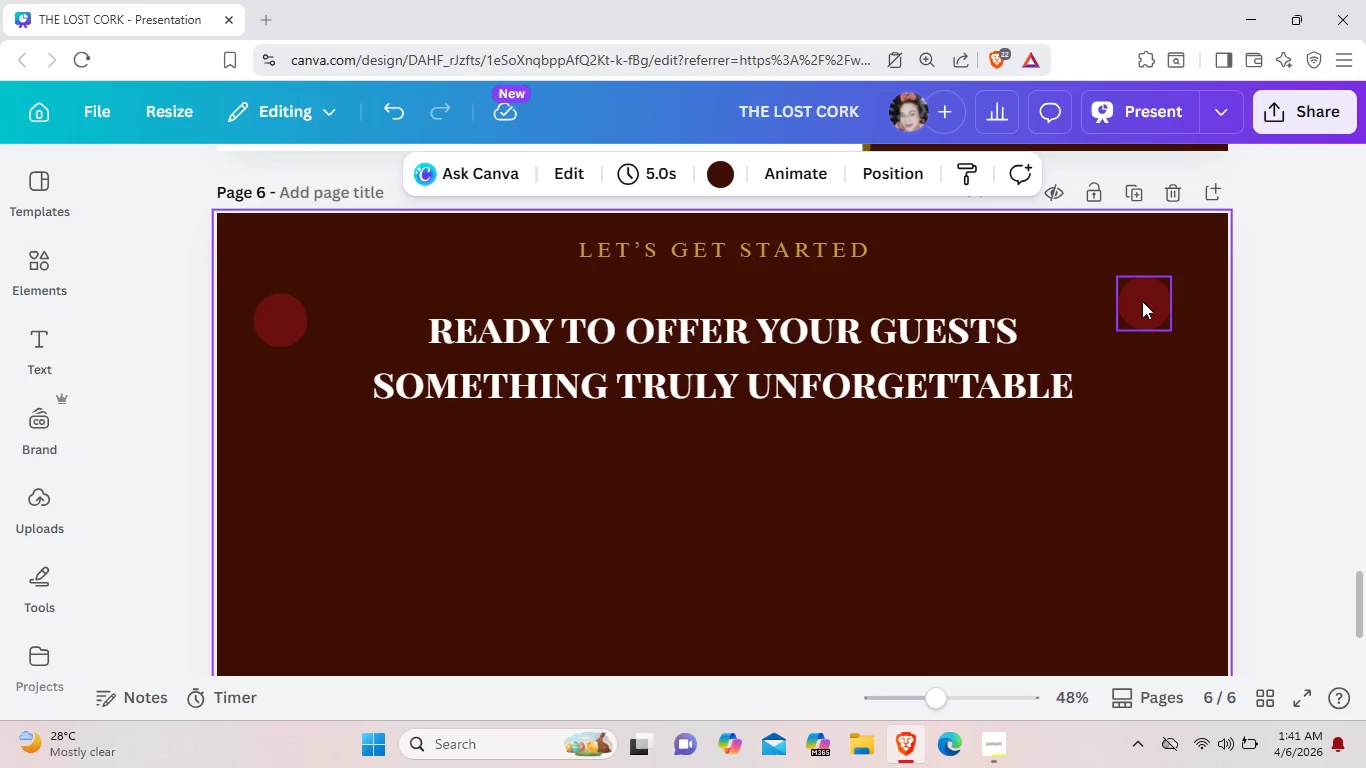 
scroll: coordinate [735, 508], scroll_direction: up, amount: 3.0
 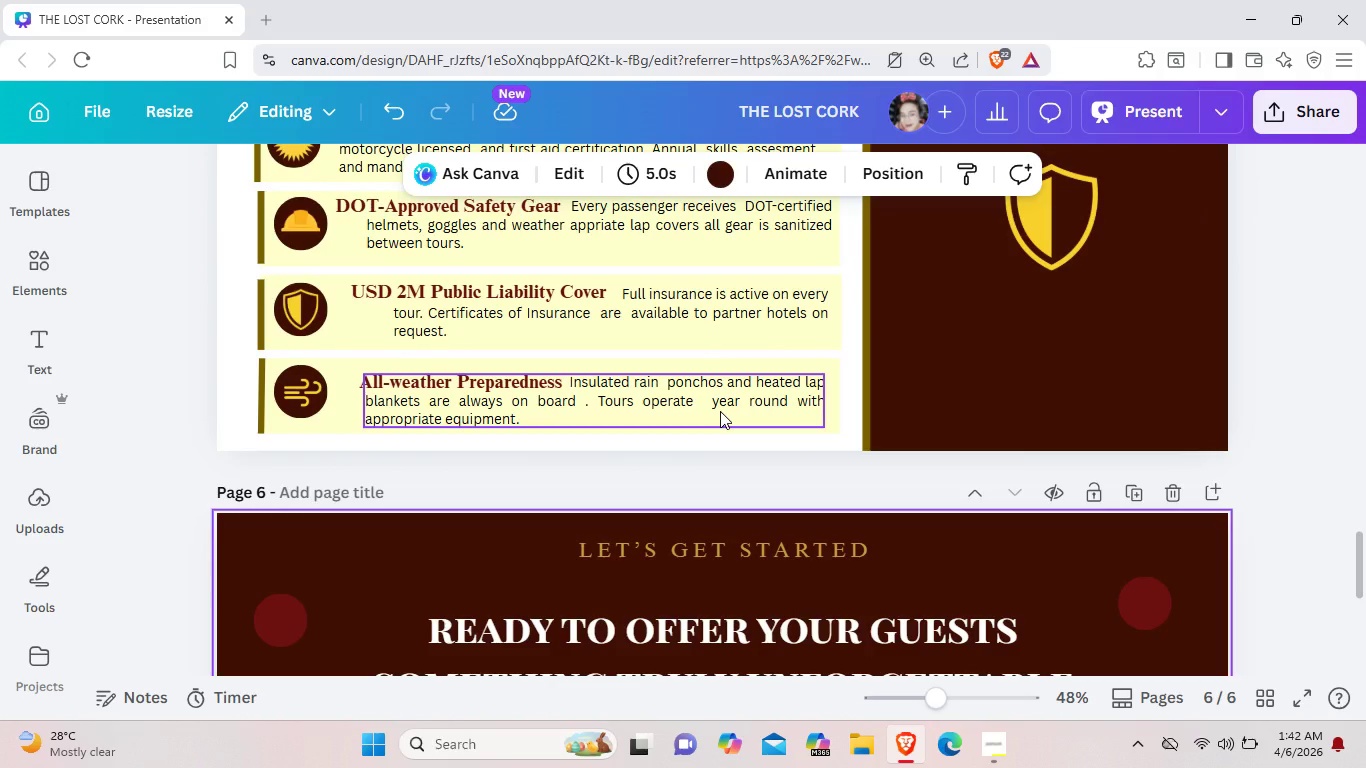 
left_click([720, 411])
 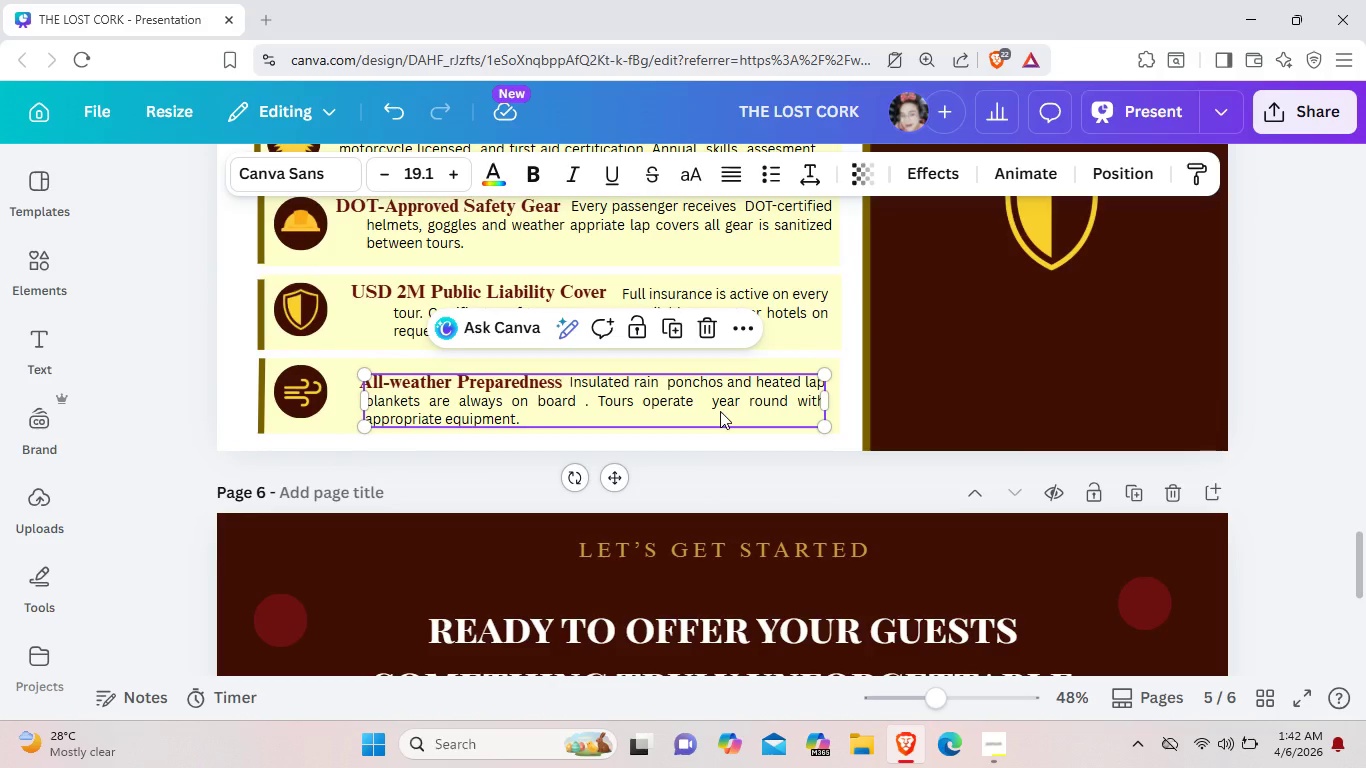 
key(Control+C)
 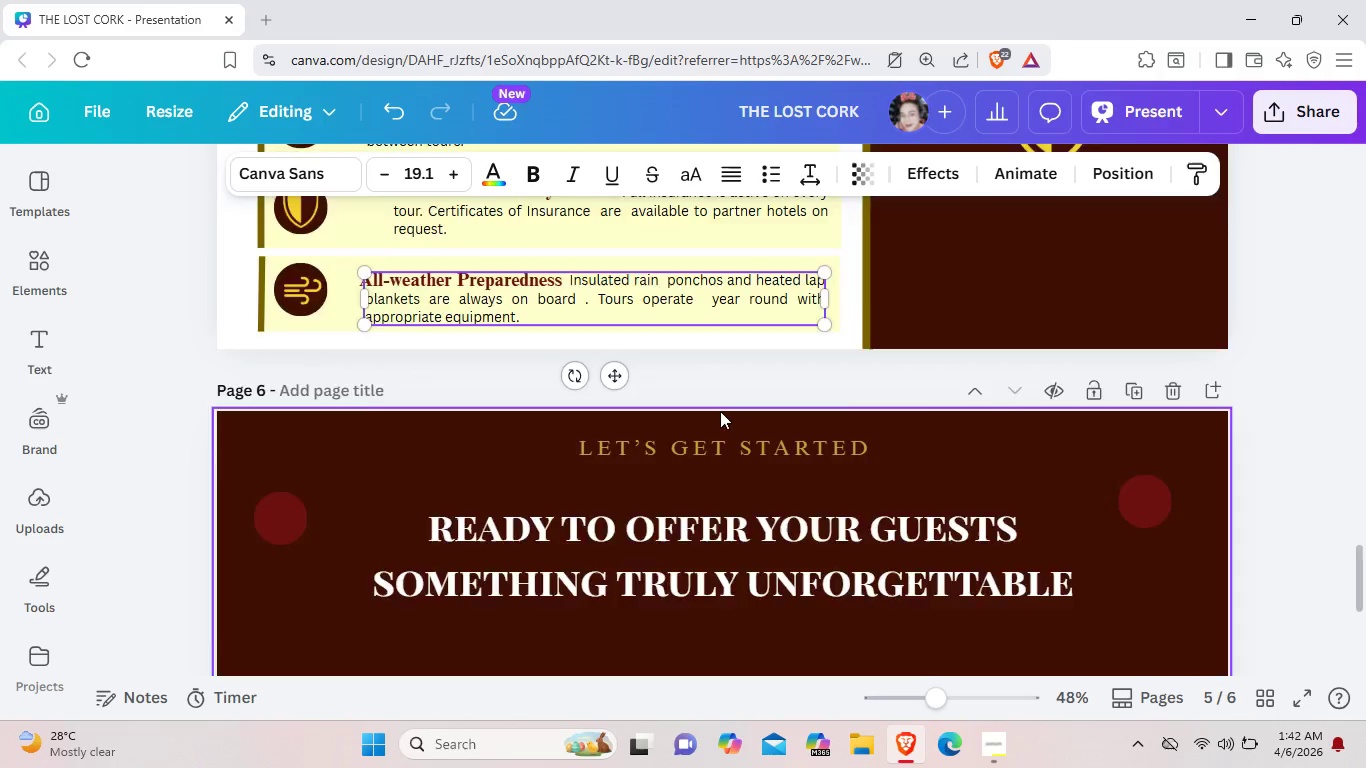 
scroll: coordinate [628, 547], scroll_direction: down, amount: 3.0
 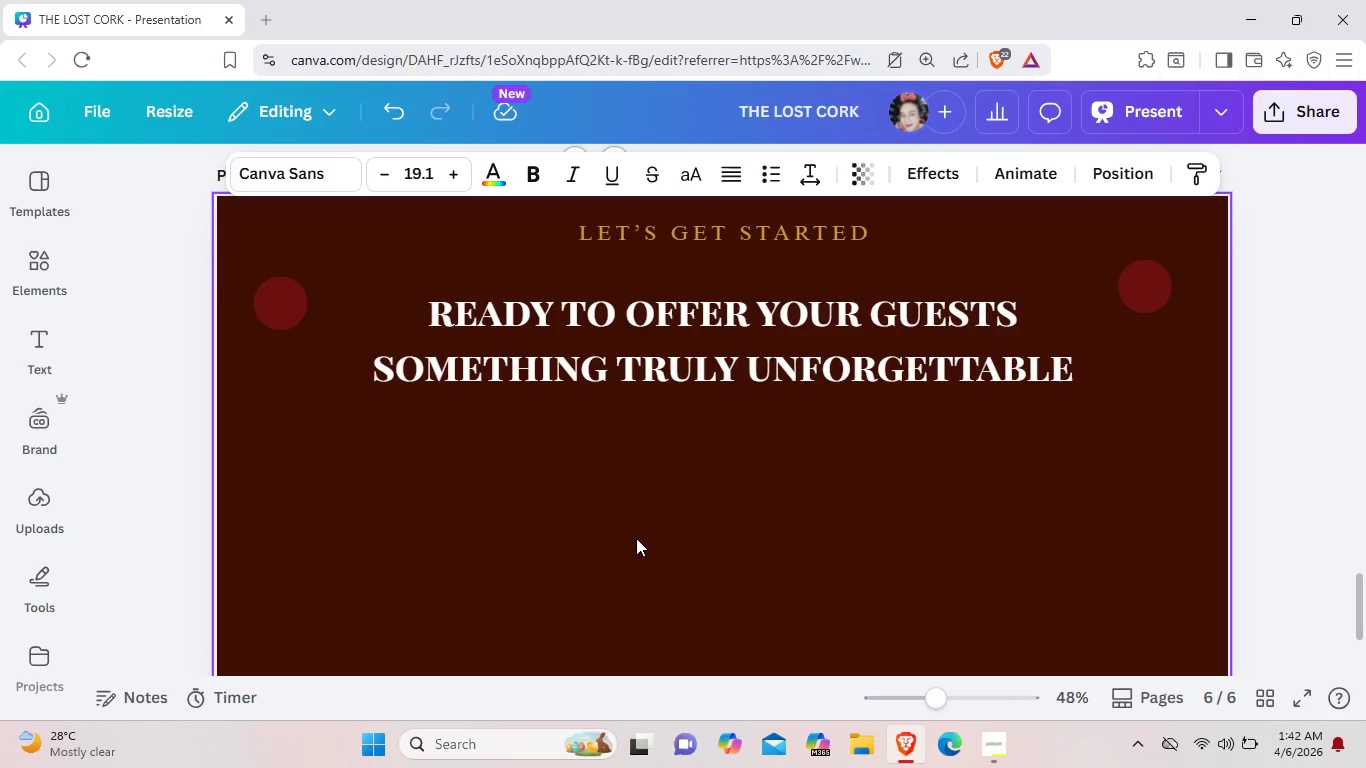 
key(Control+V)
 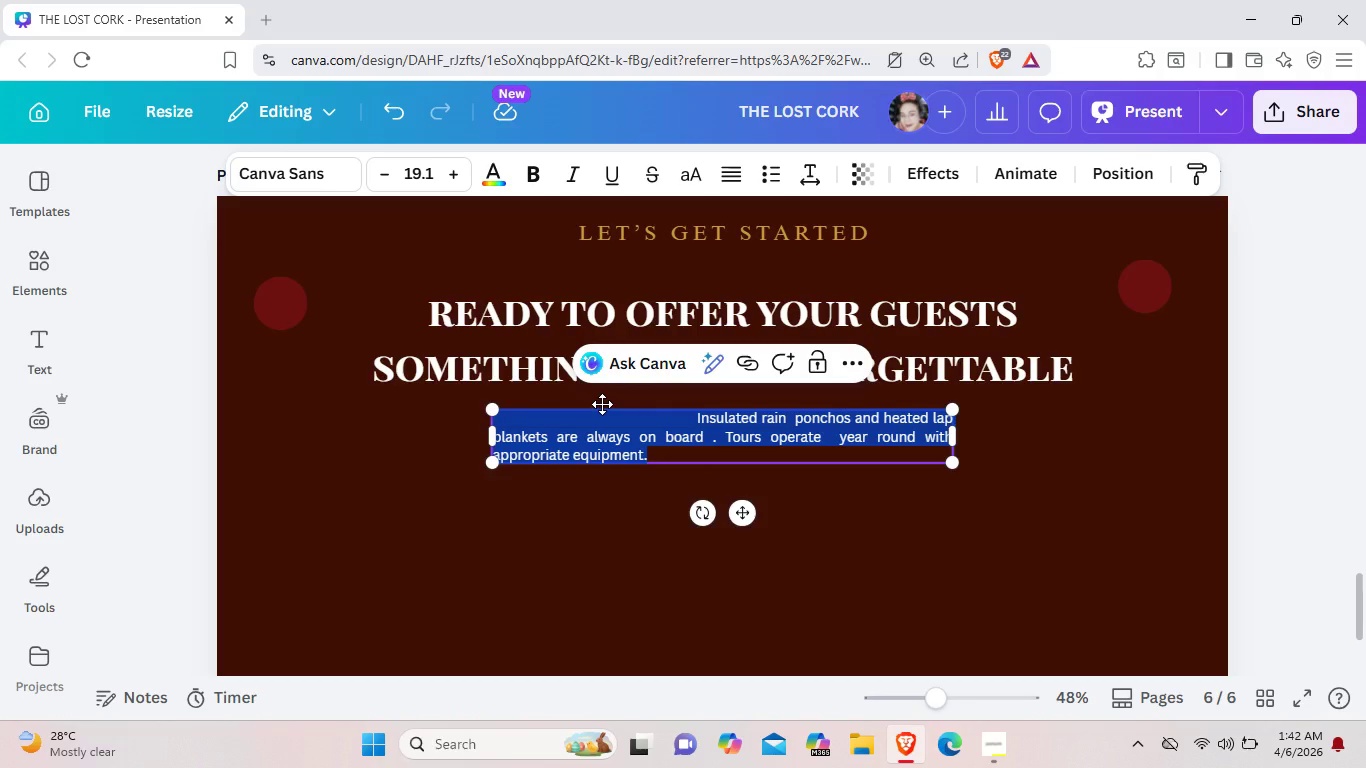 
key(Backspace)
type(We invite you The Lost cork)
 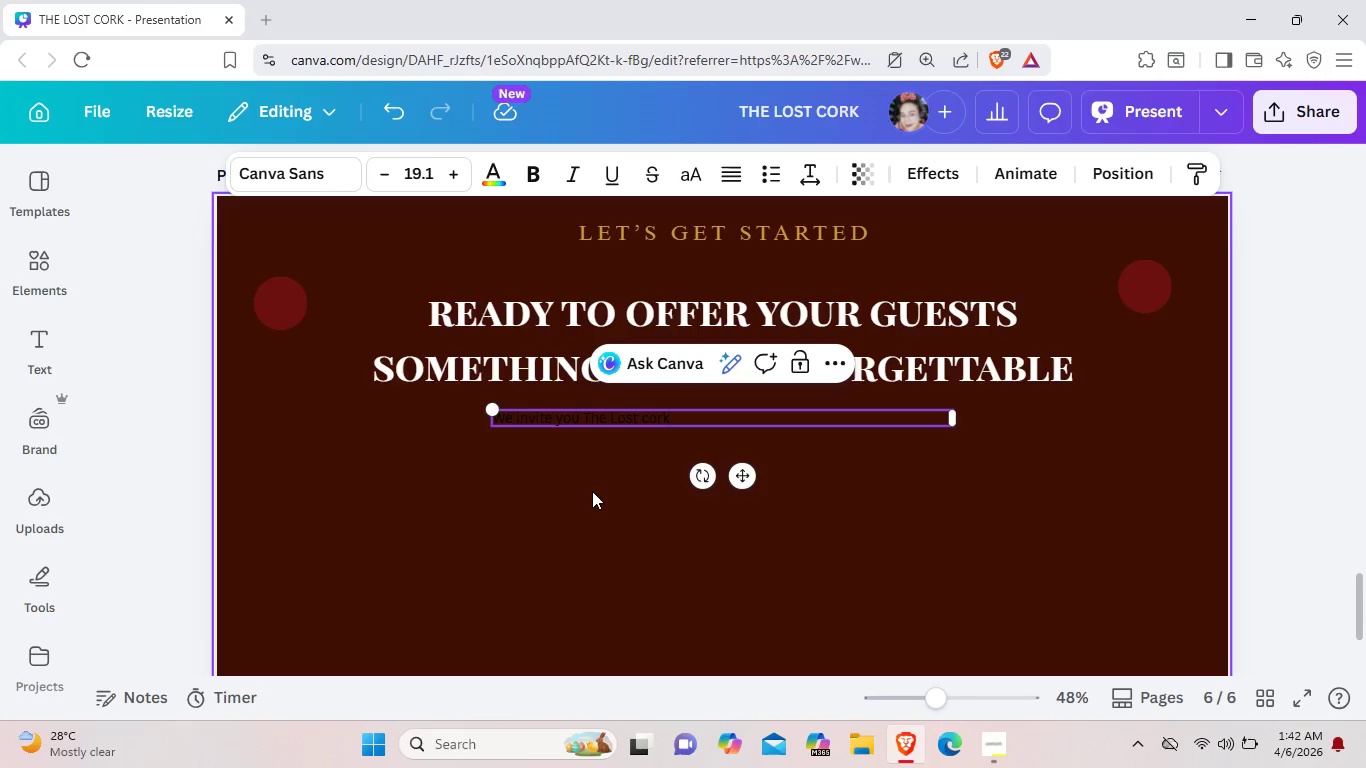 
wait(6.62)
 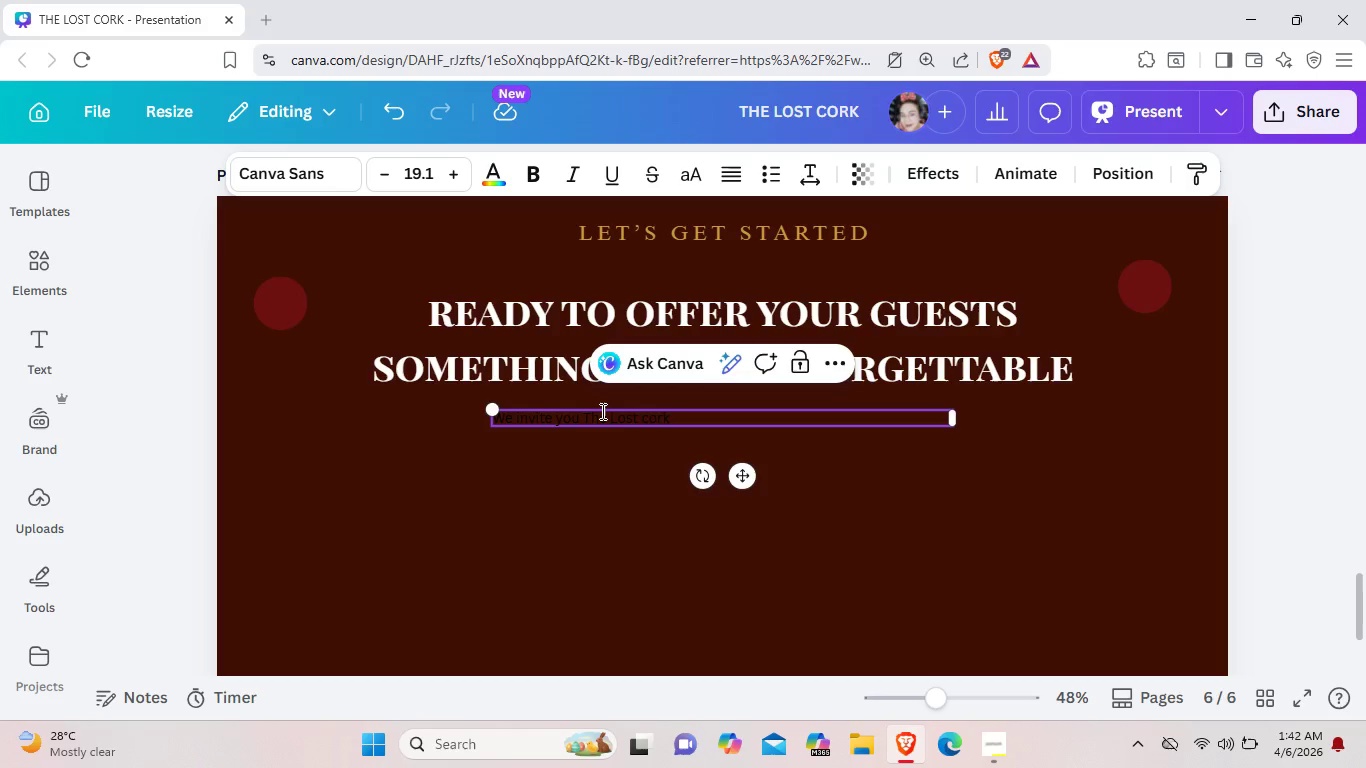 
type( firshand)
 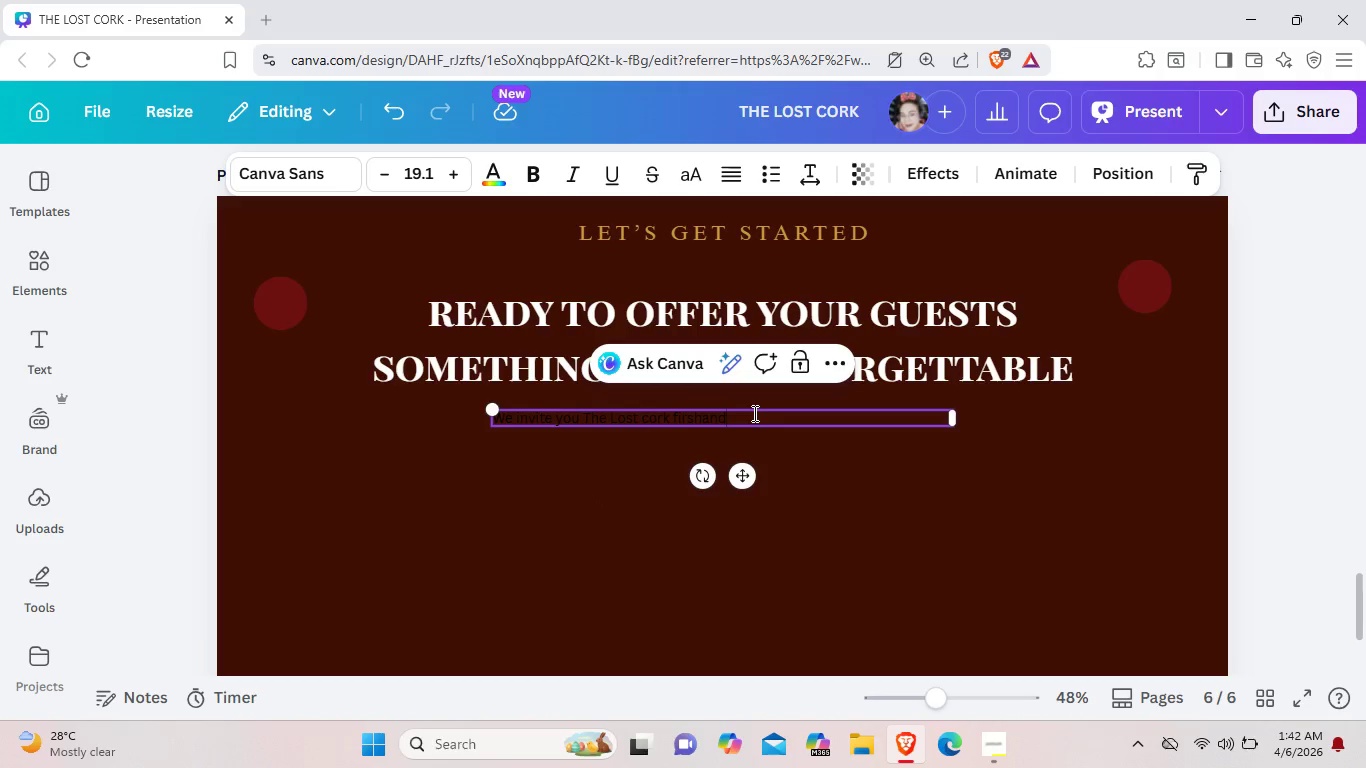 
left_click_drag(start_coordinate=[753, 413], to_coordinate=[495, 418])
 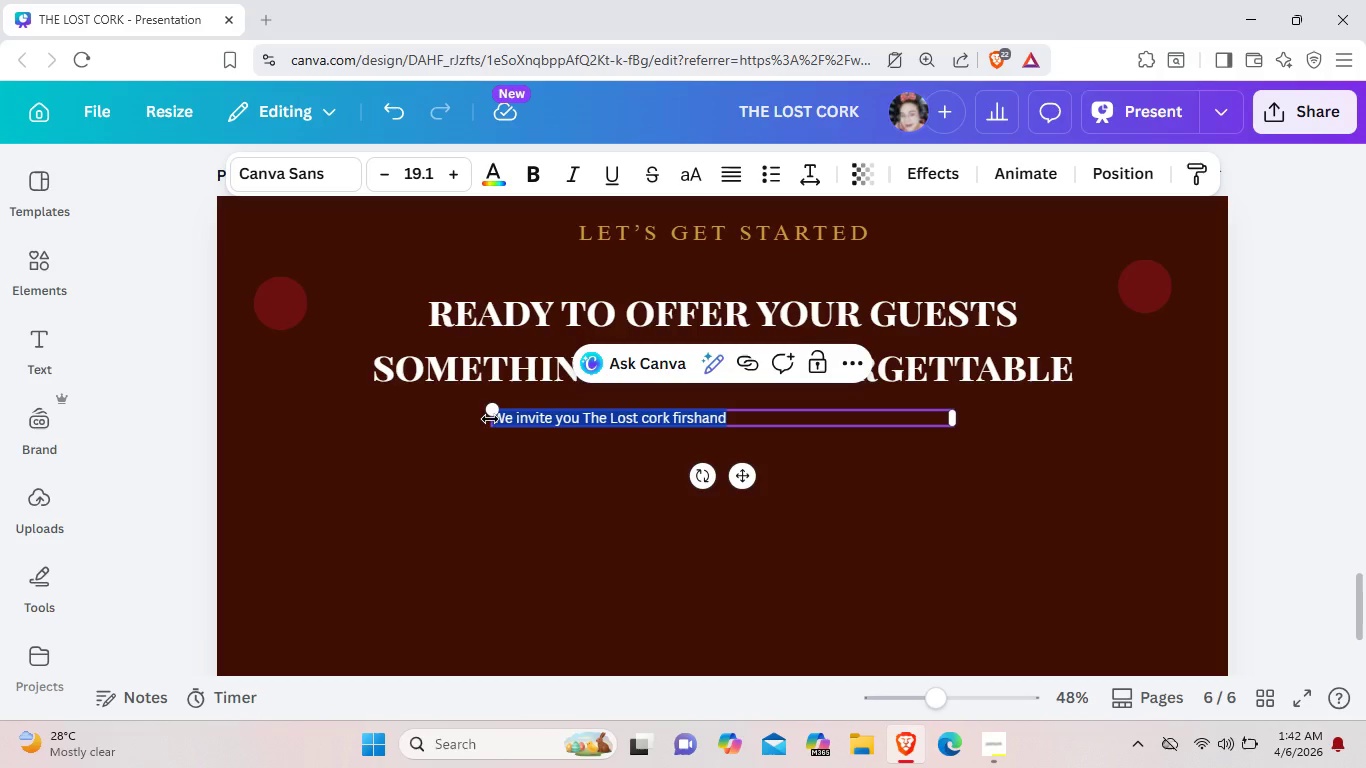 
hold_key(key=ControlLeft, duration=1.12)
 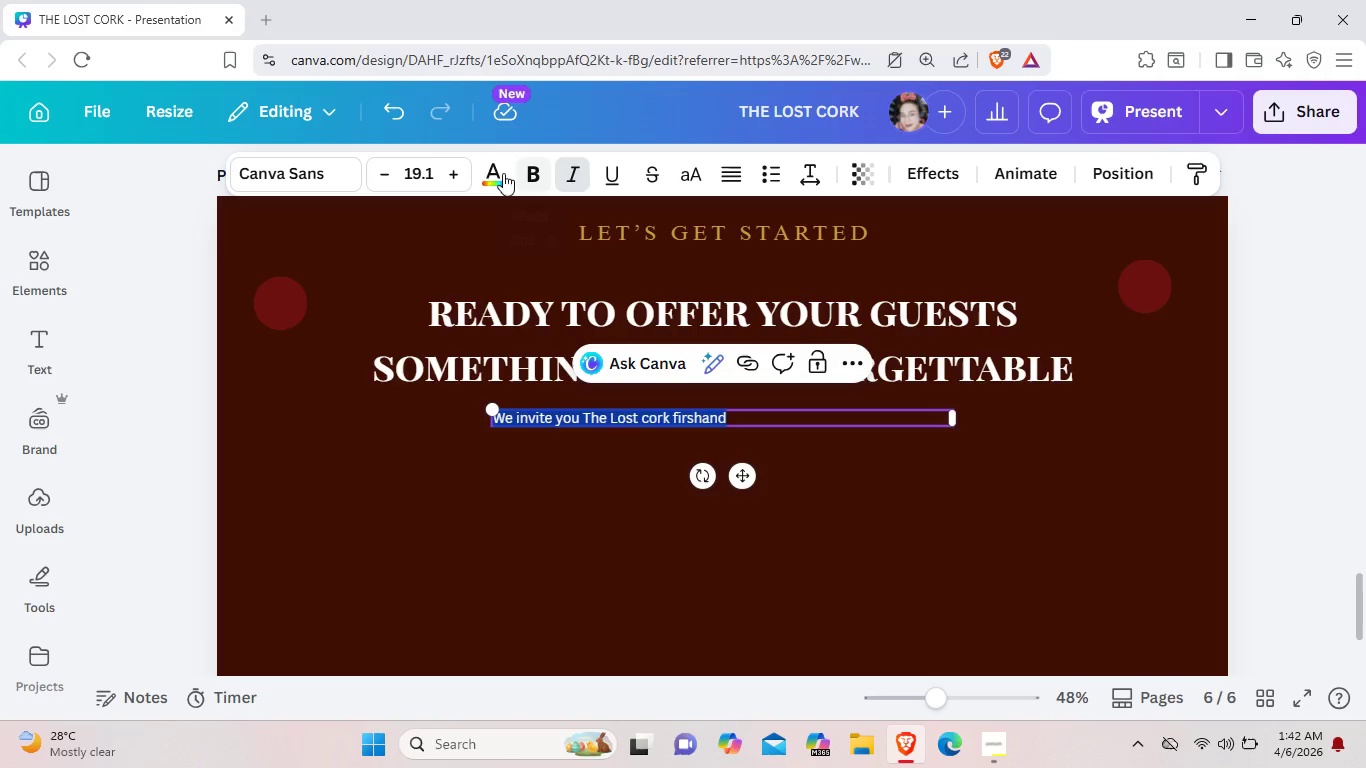 
left_click_drag(start_coordinate=[574, 183], to_coordinate=[519, 181])
 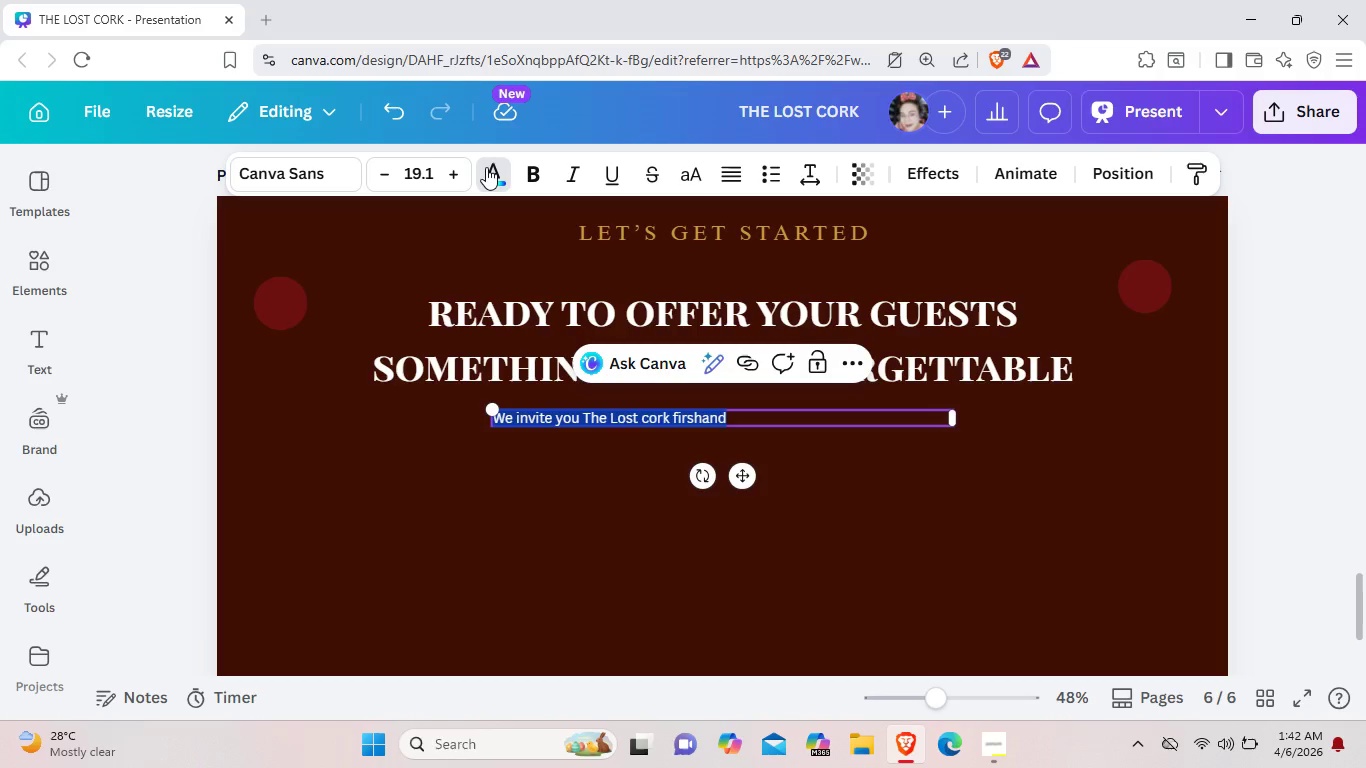 
double_click([487, 167])
 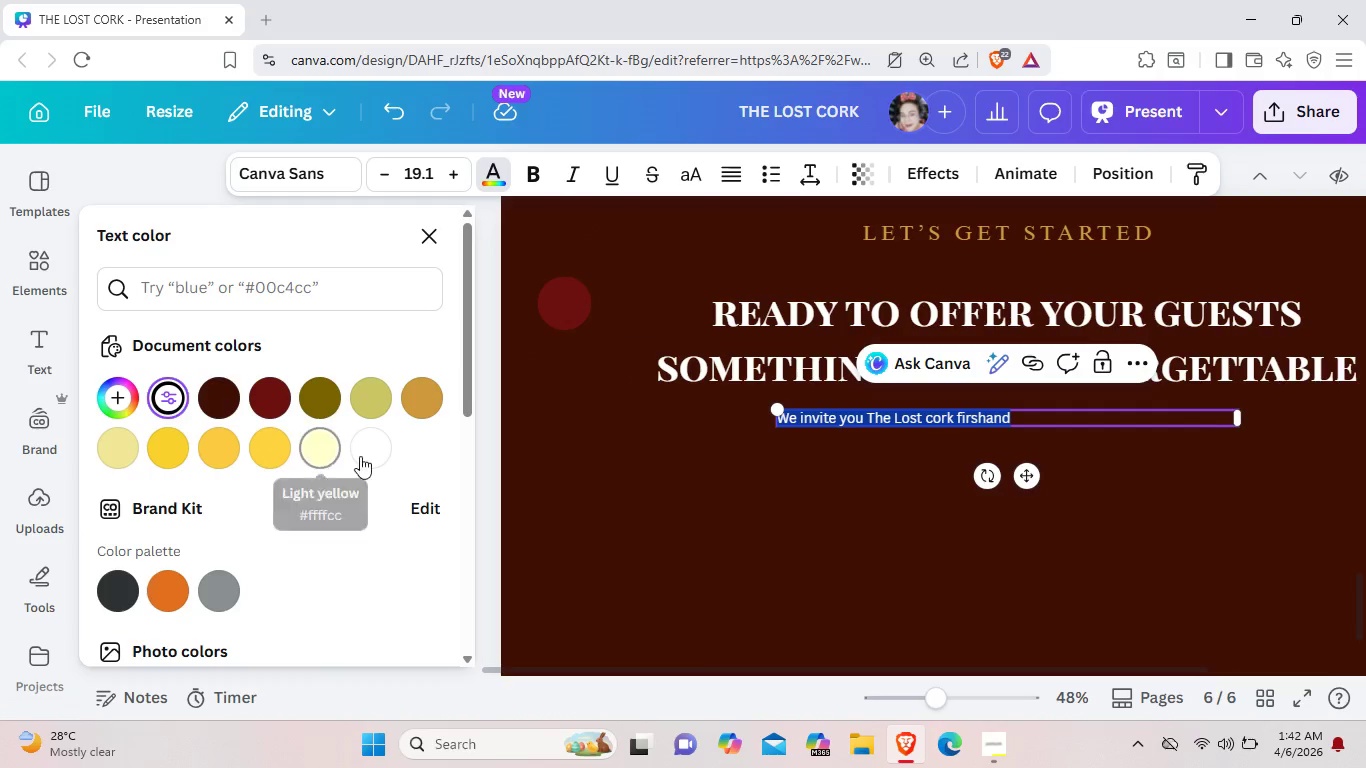 
left_click([375, 455])
 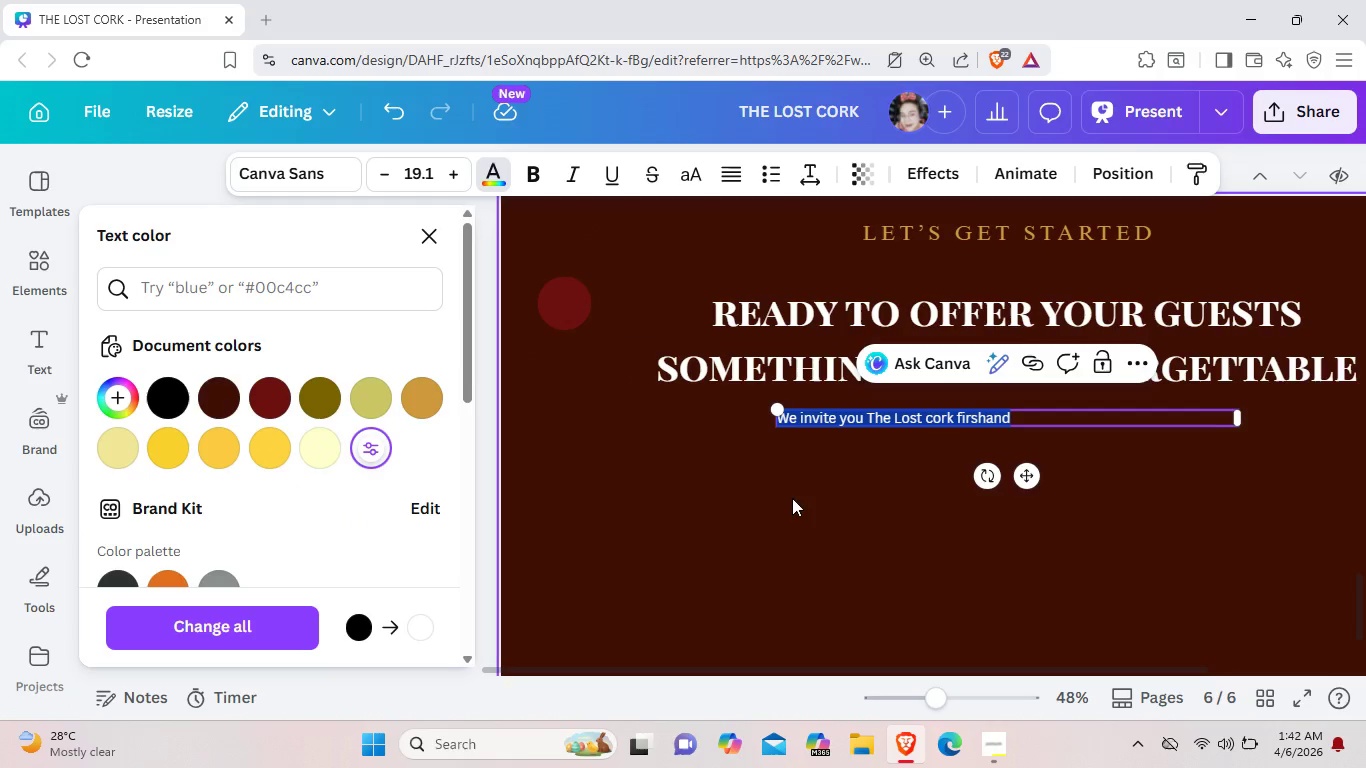 
left_click([833, 511])
 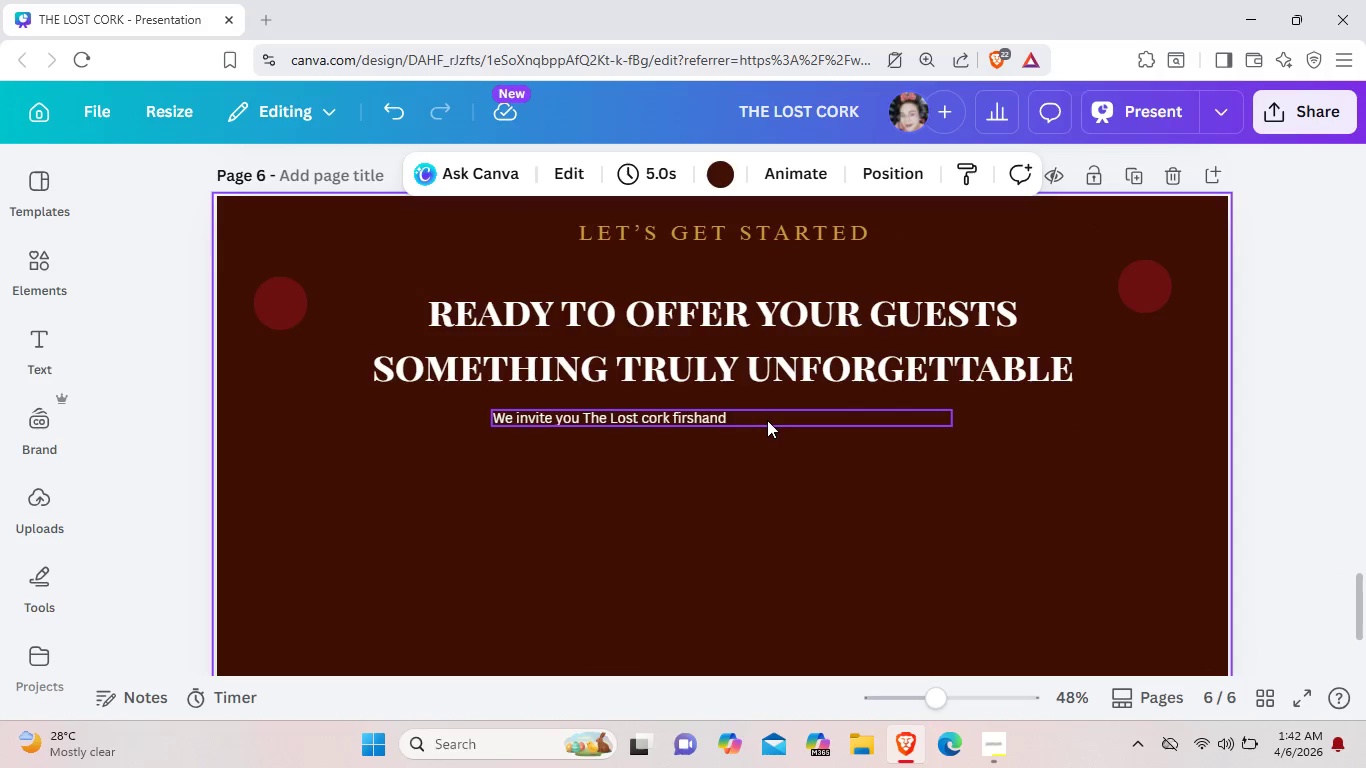 
left_click([767, 420])
 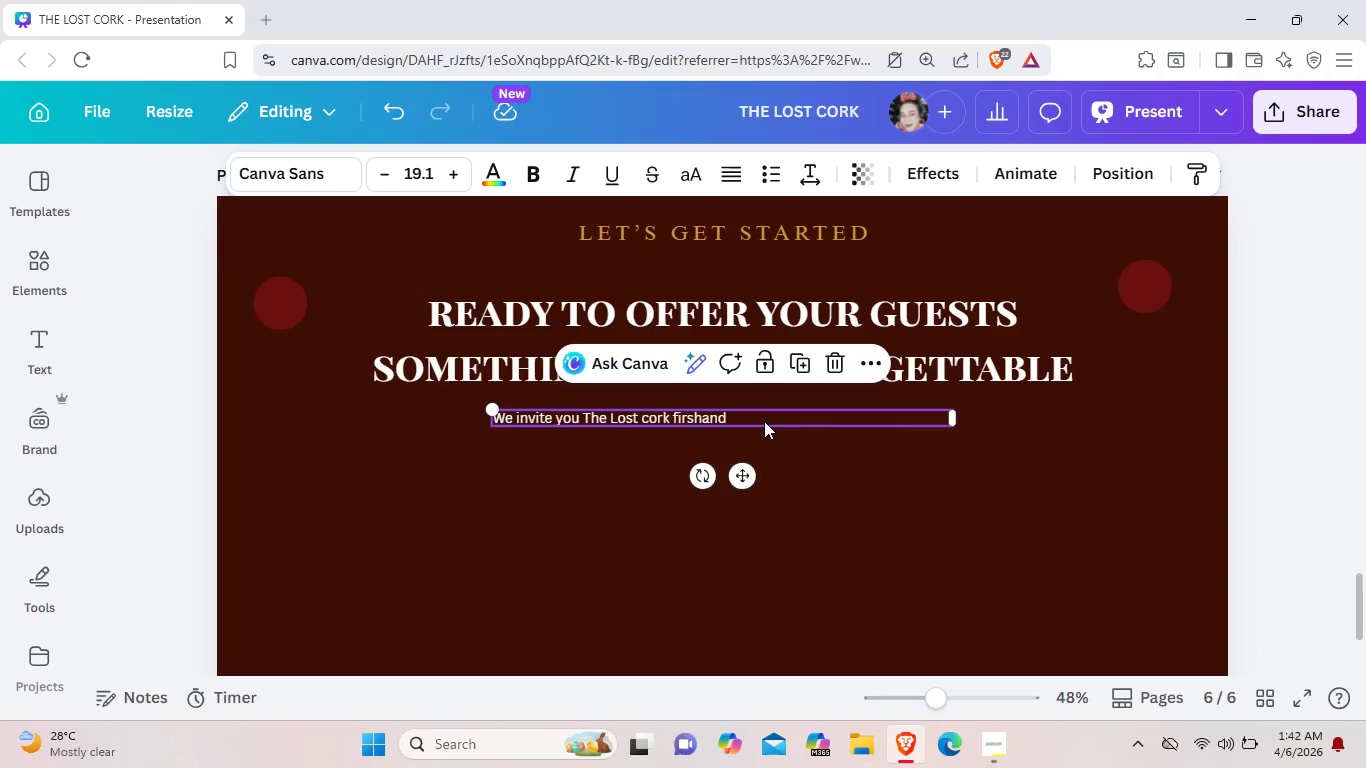 
left_click([764, 421])
 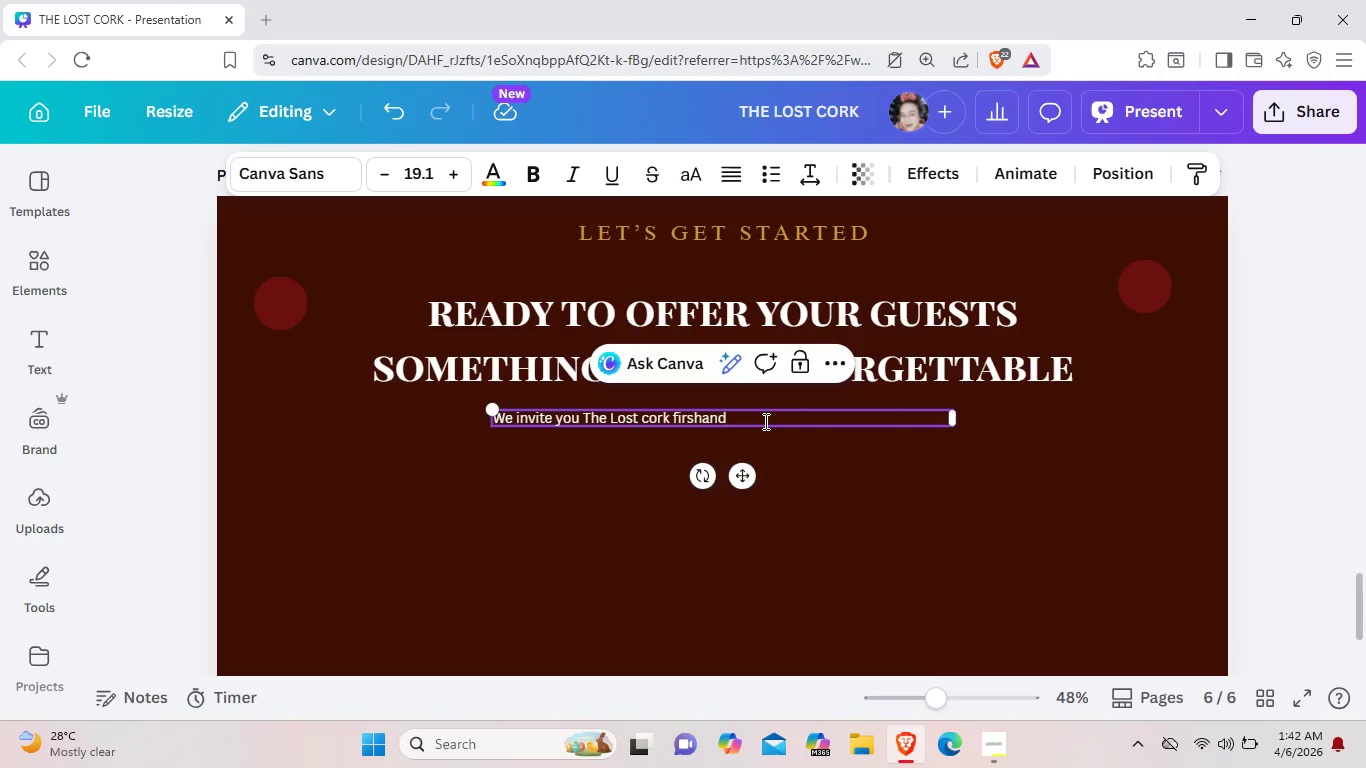 
left_click([764, 421])
 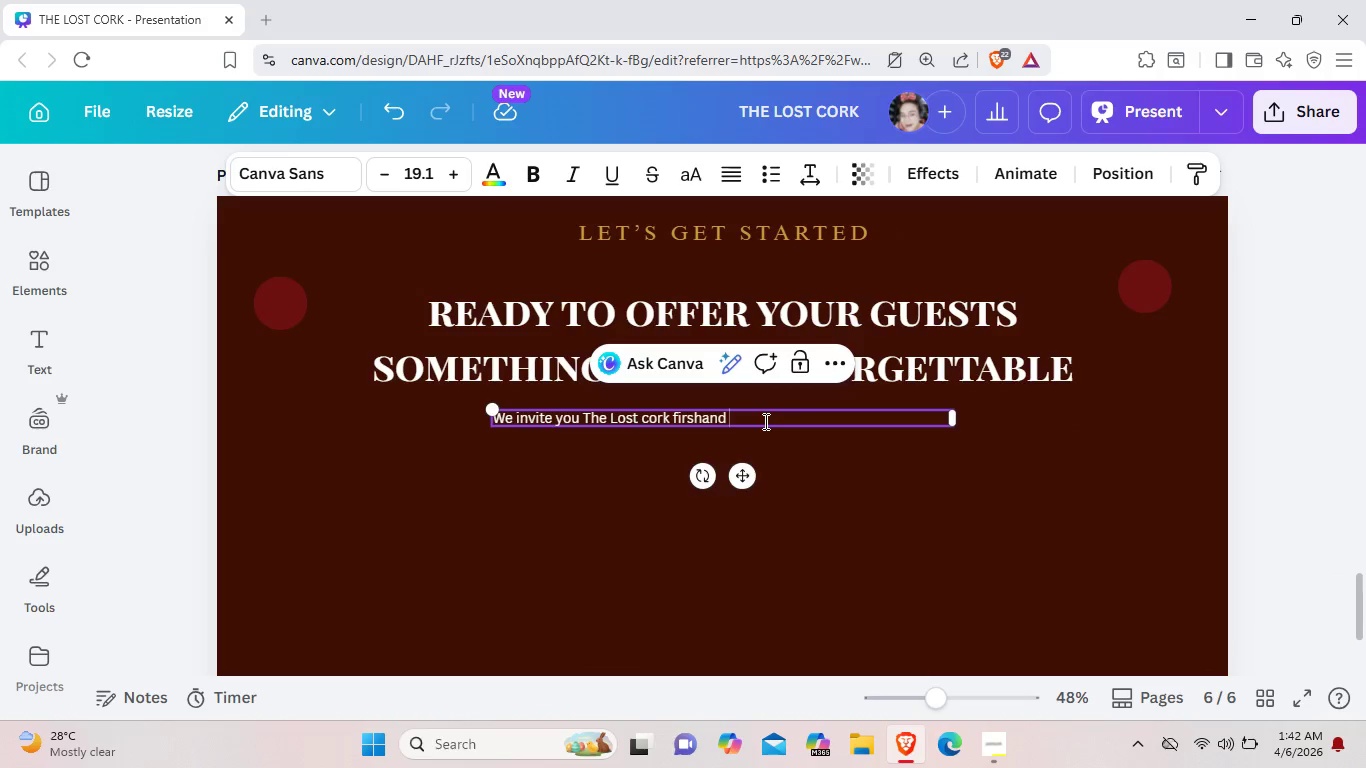 
key(Space)
 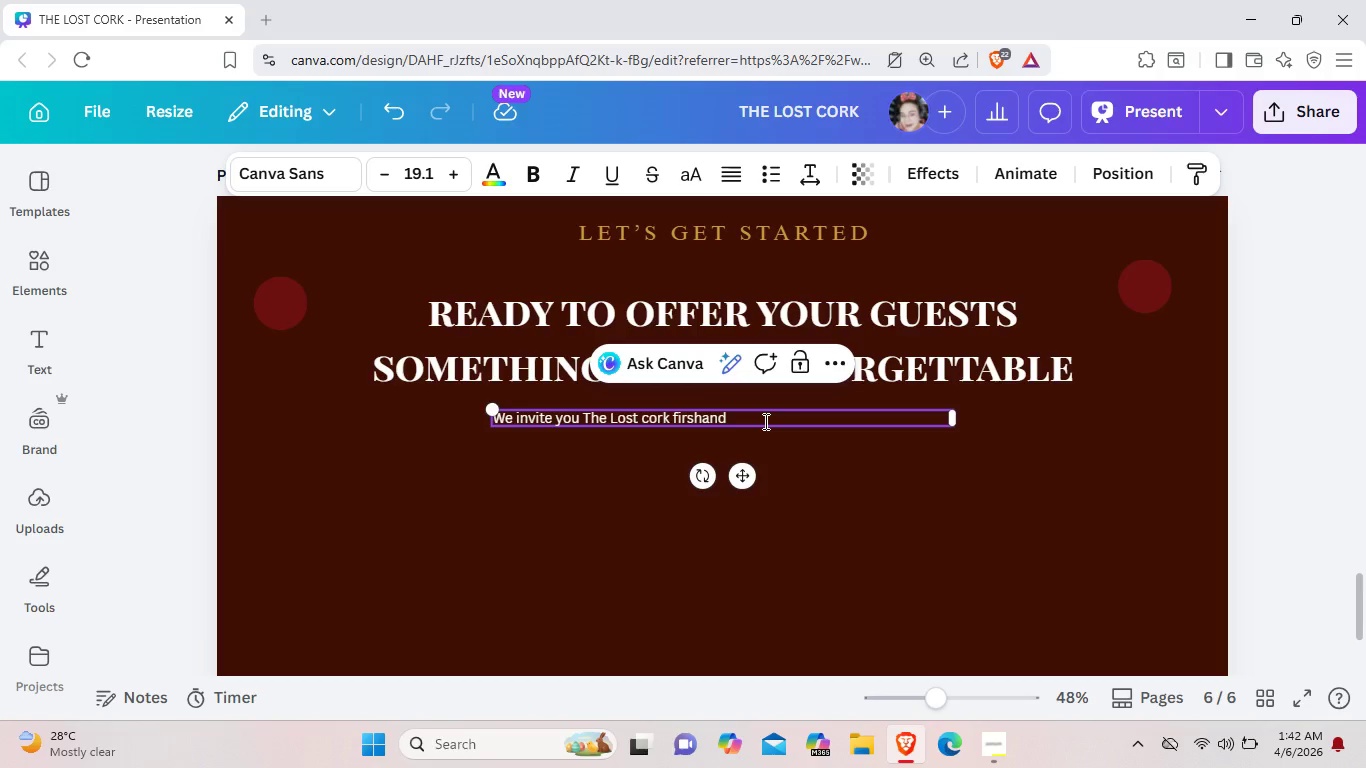 
left_click([764, 421])
 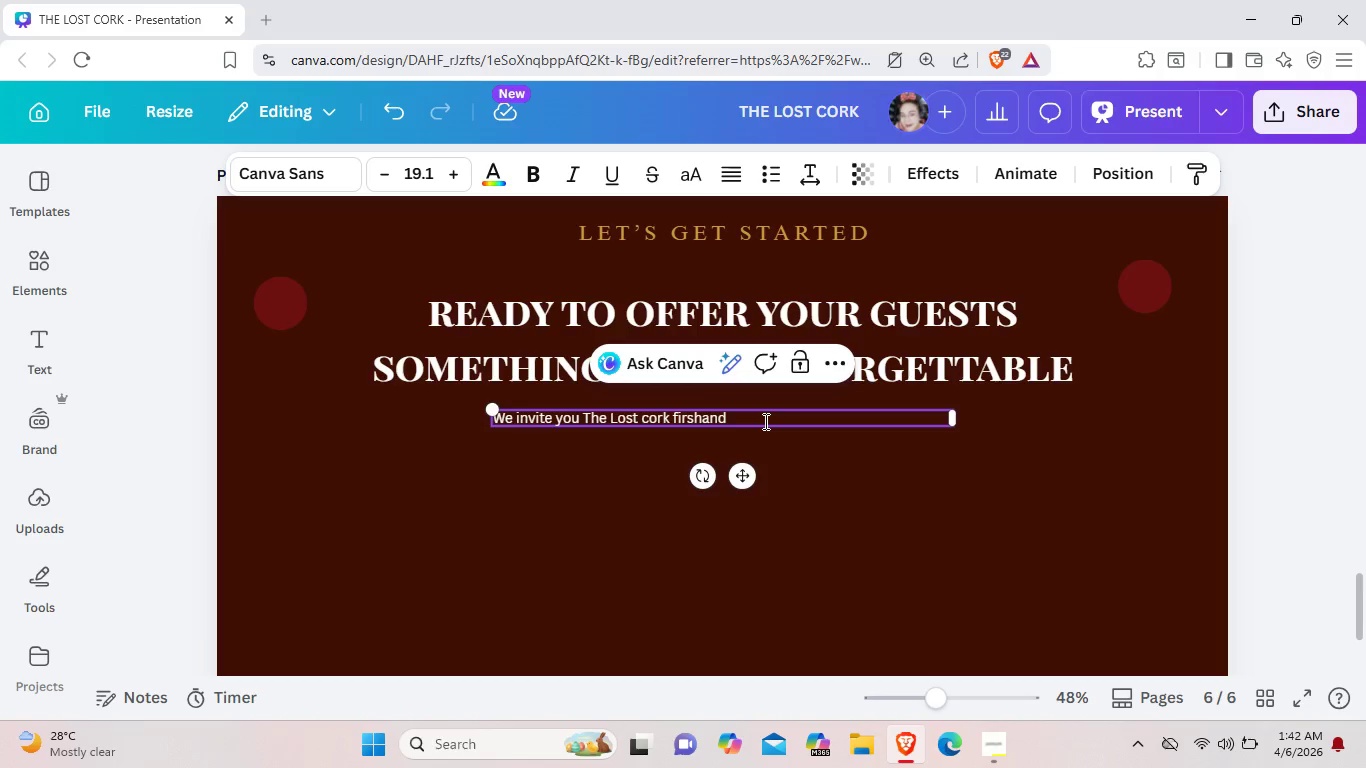 
key(Backspace)
 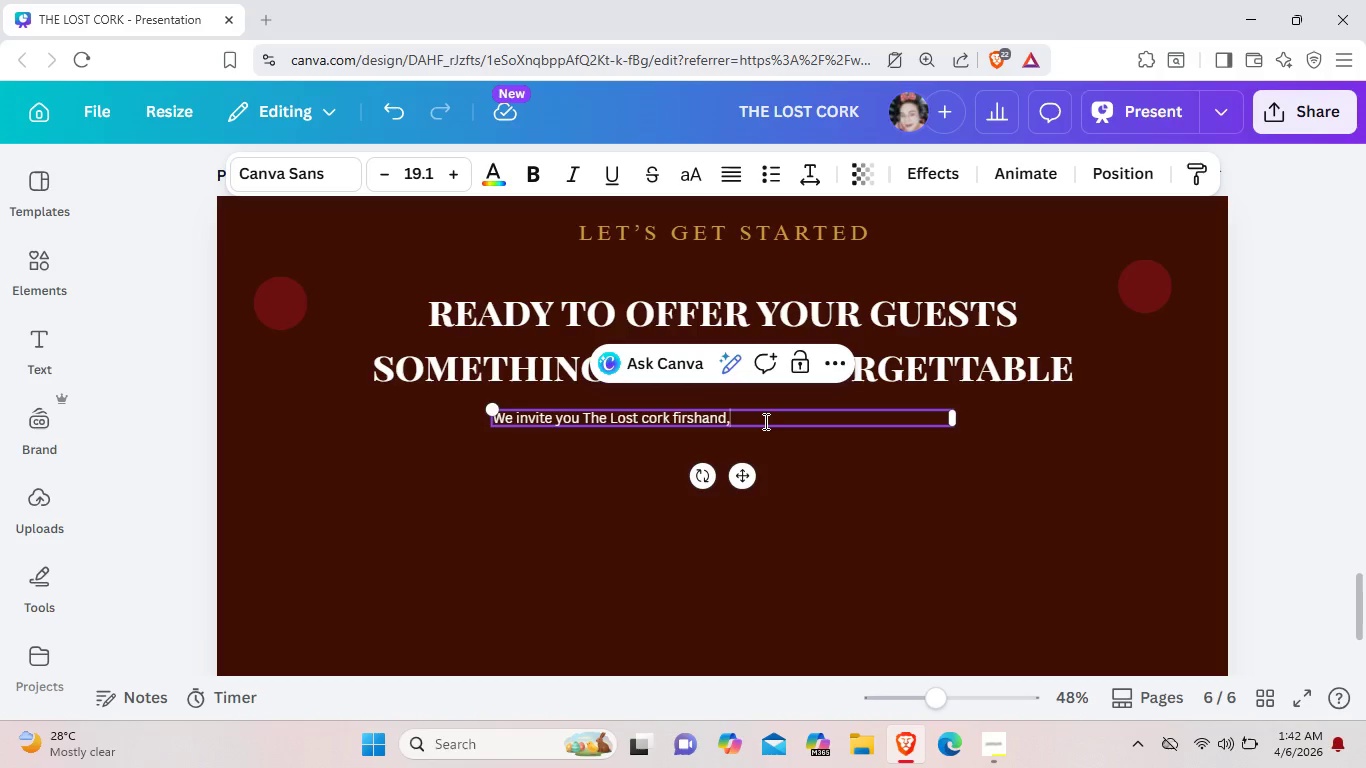 
key(Comma)
 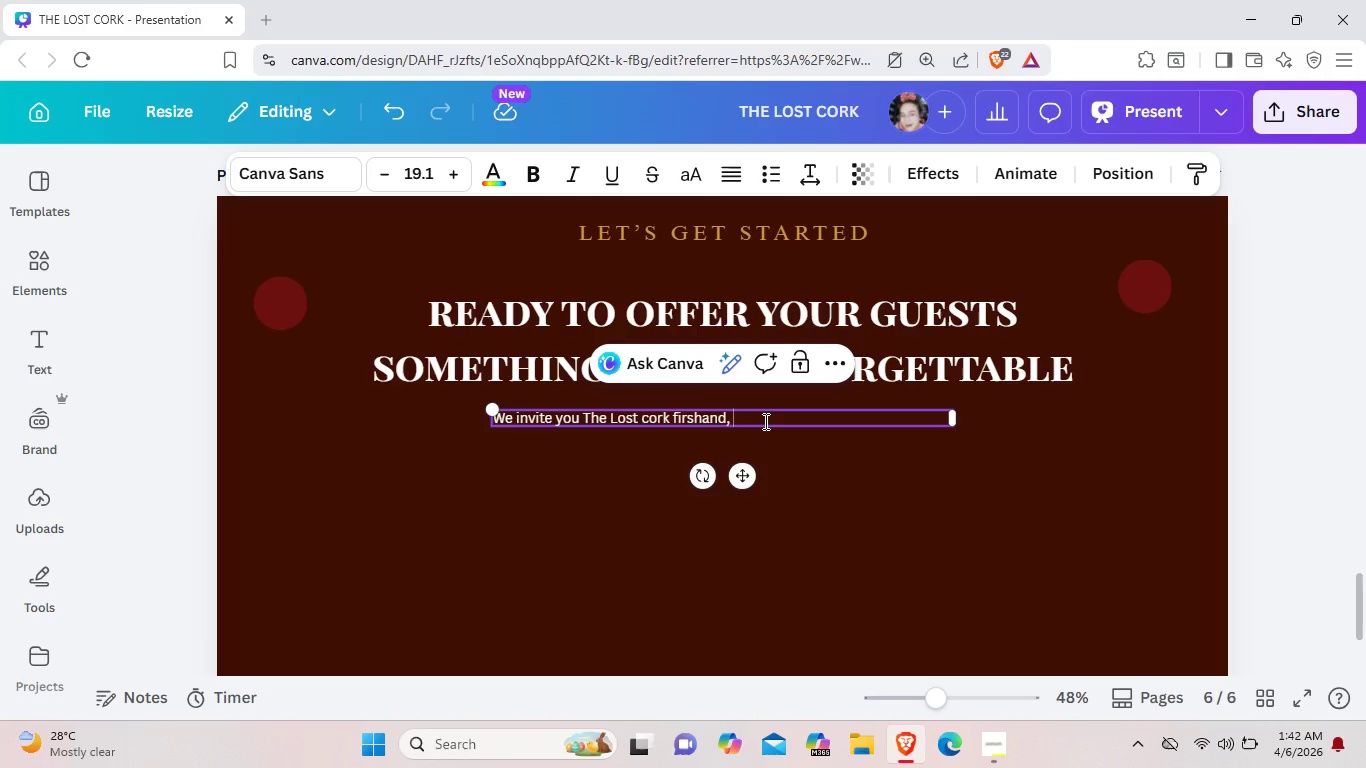 
key(Space)
 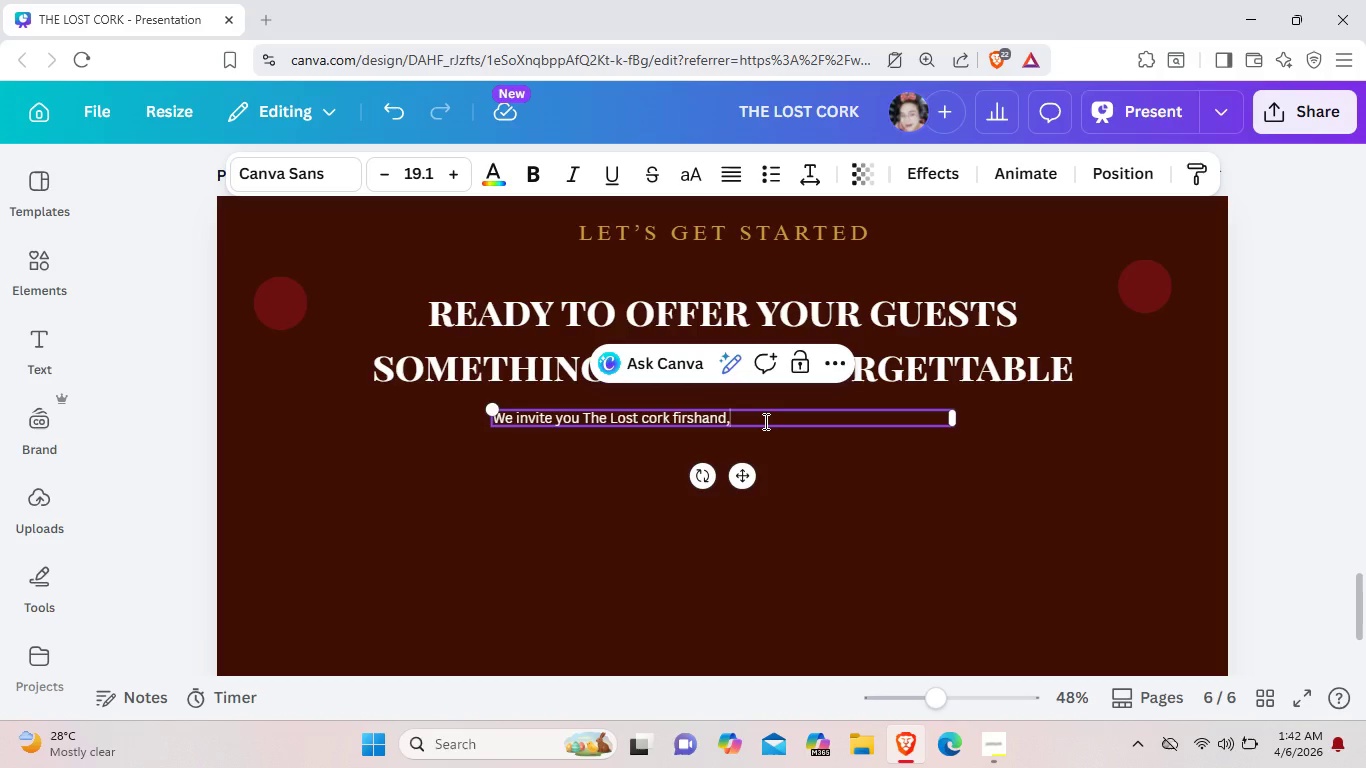 
key(Backspace)
 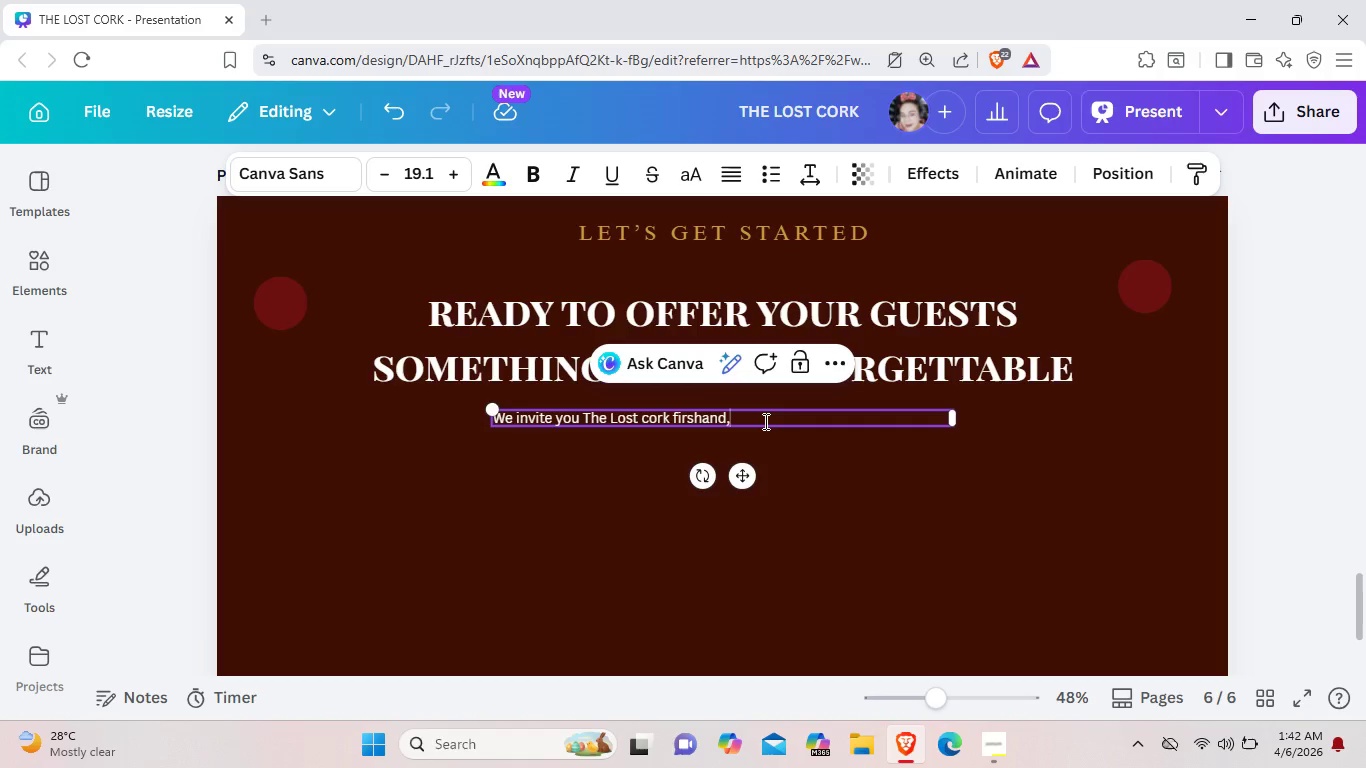 
key(Backspace)
 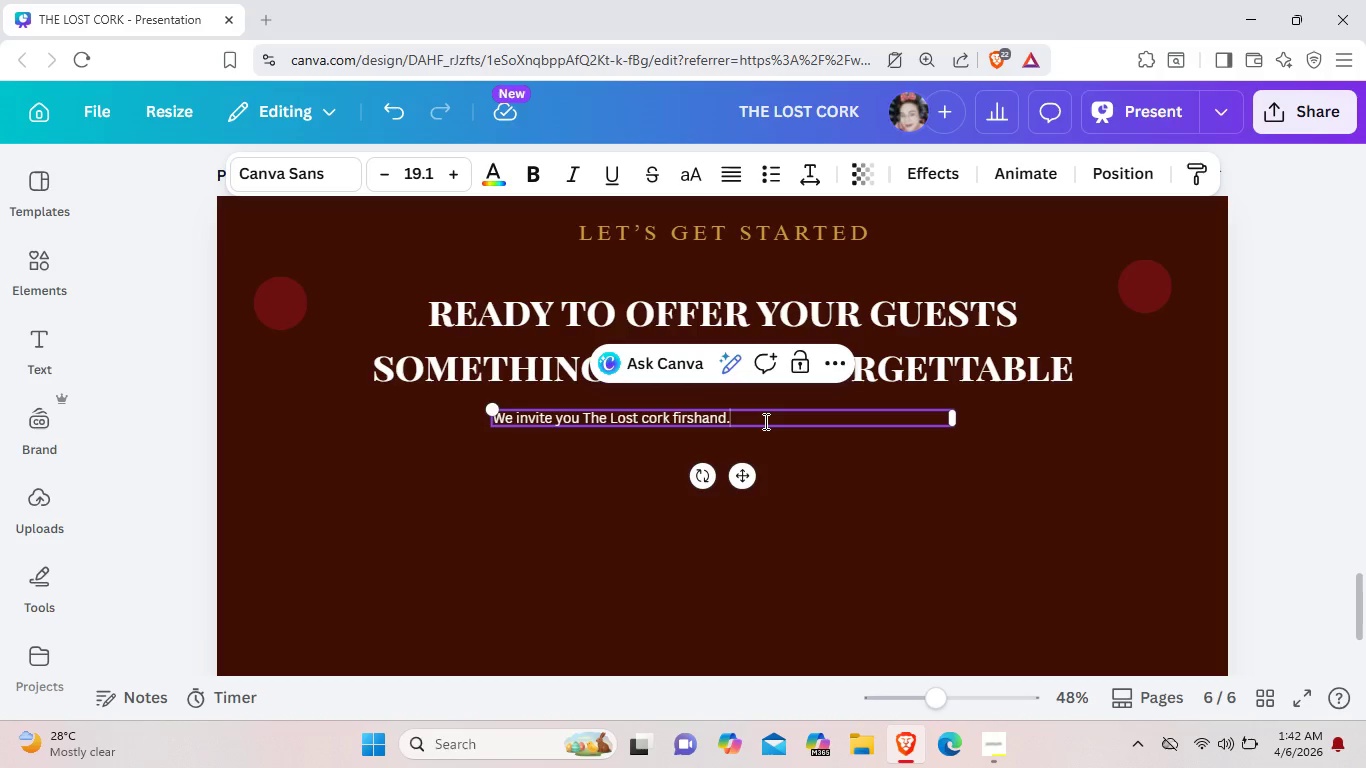 
key(Period)
 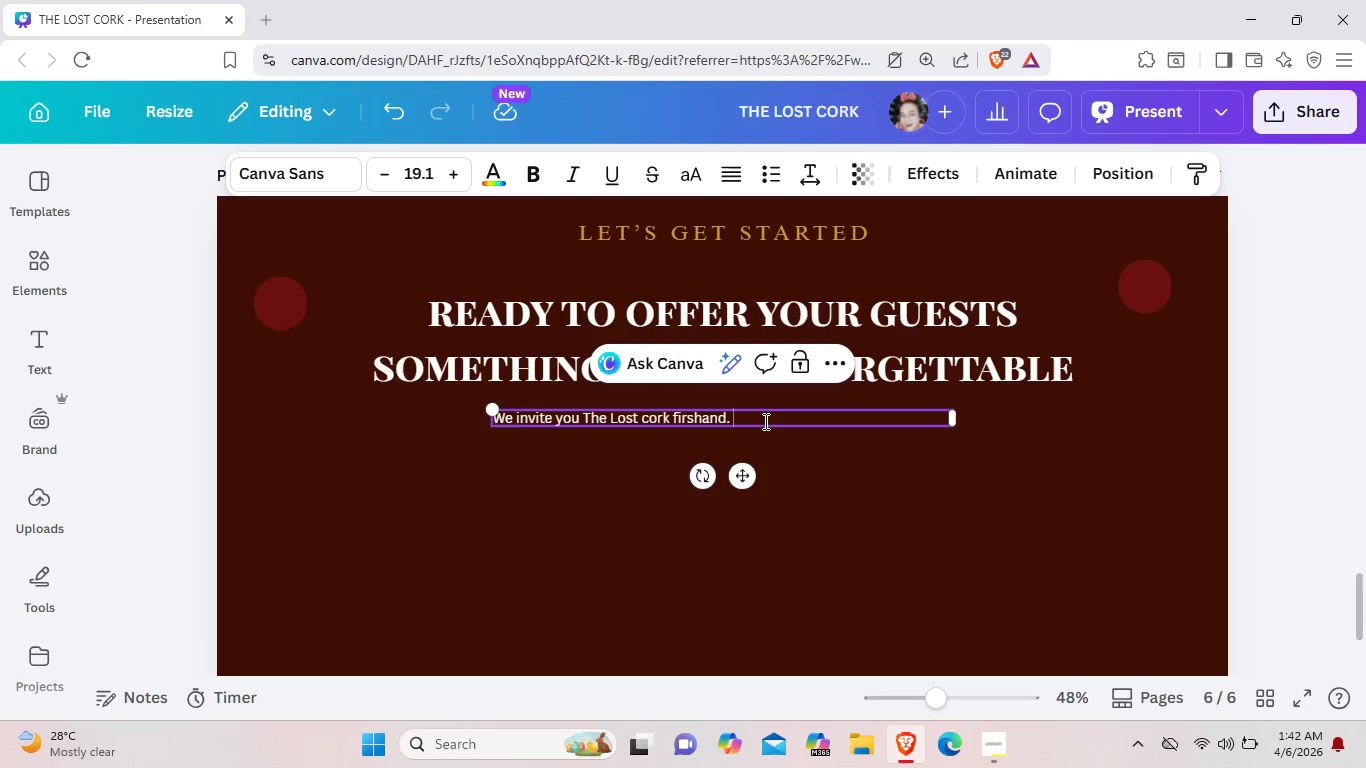 
key(Space)
 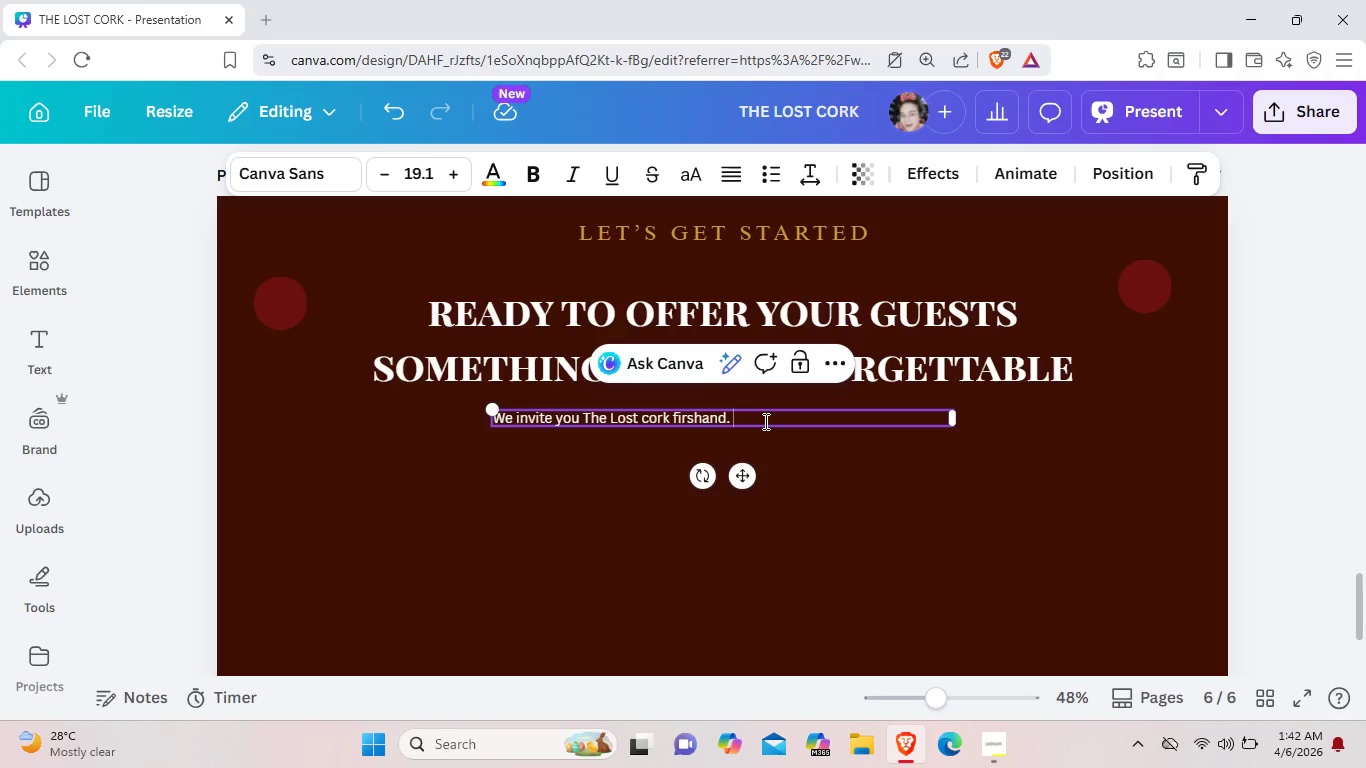 
hold_key(key=ShiftLeft, duration=0.66)
 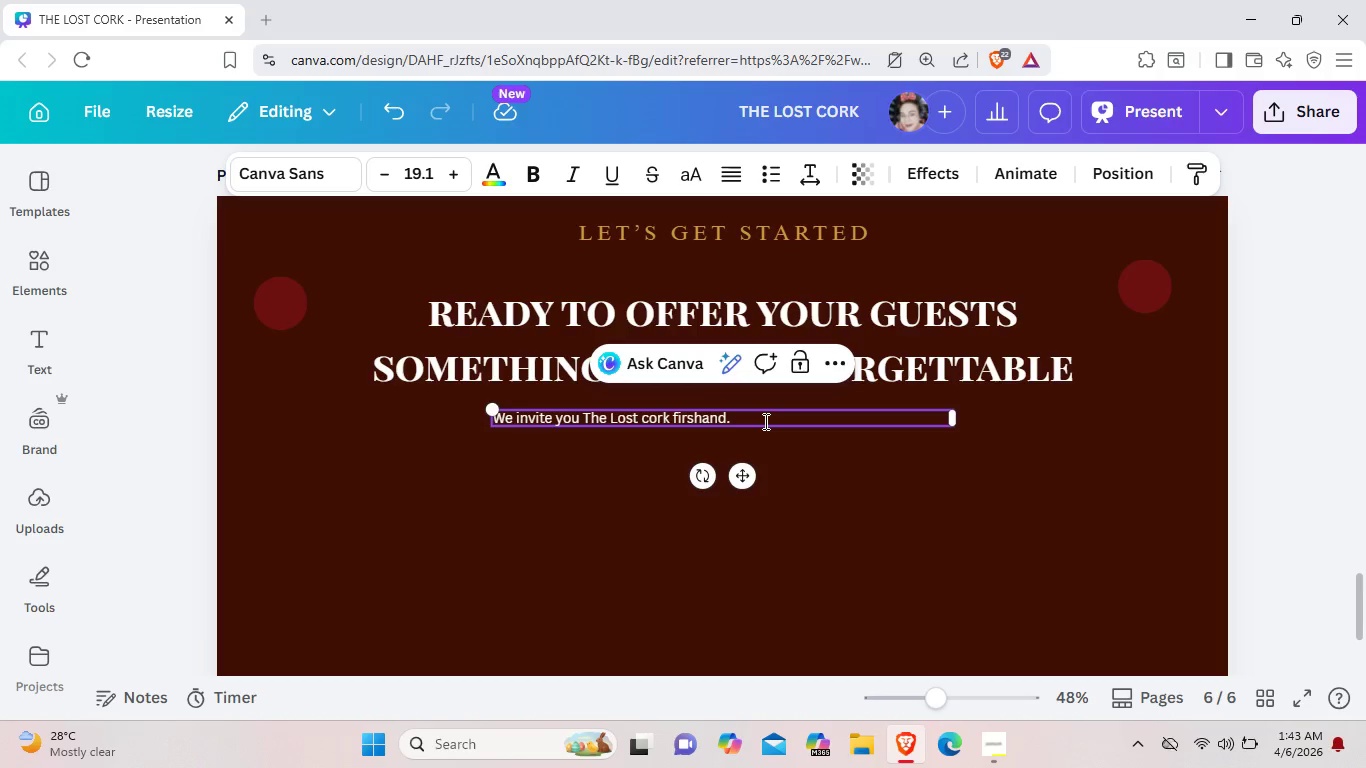 
type(C)
key(Backspace)
type(Schedule a complu)
key(Backspace)
type(imentary Demo  ride)
key(Backspace)
key(Backspace)
key(Backspace)
type(IDE FOR YOUR CONCE)
key(Backspace)
type(IEGE EA)
key(Backspace)
key(Backspace)
type(TEAM- NO COMMITMENT REQUIRED, JIS)
key(Backspace)
key(Backspace)
type(UST GOOD )
 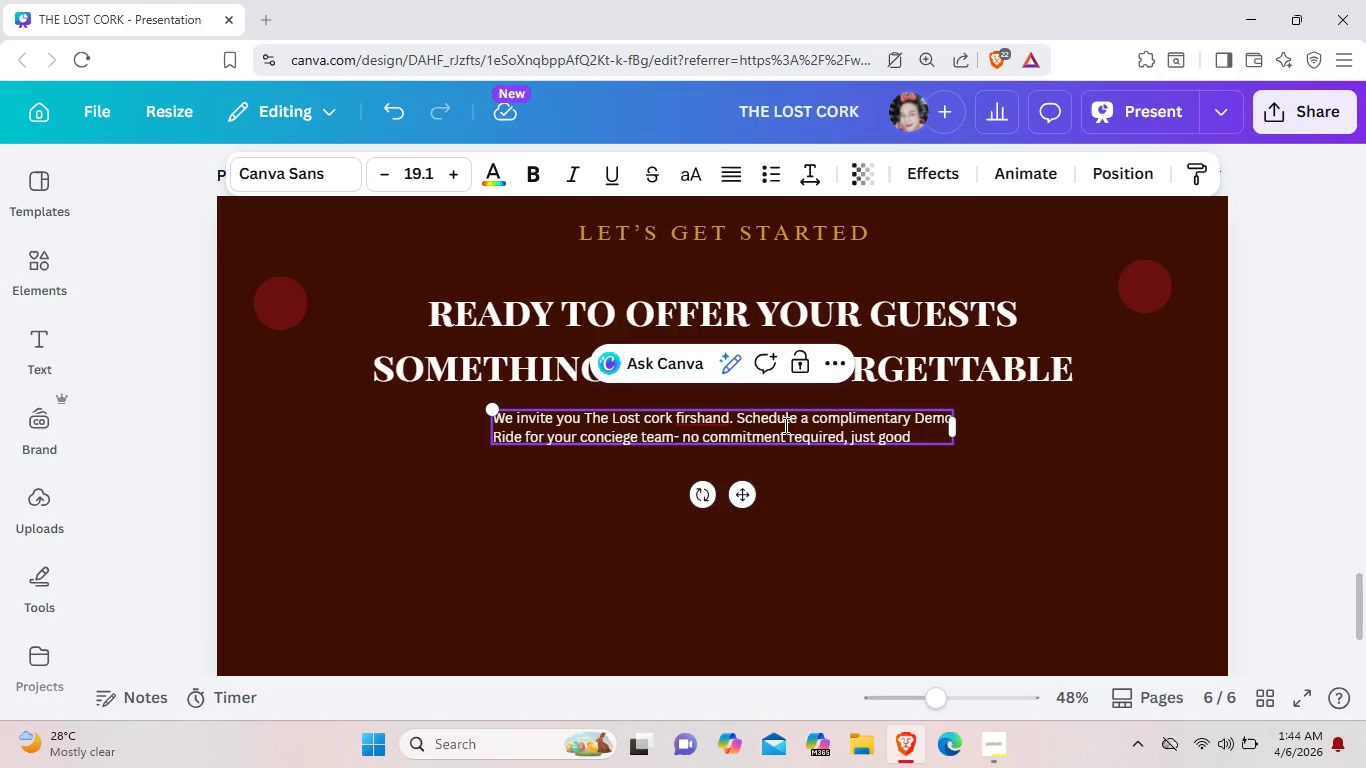 
 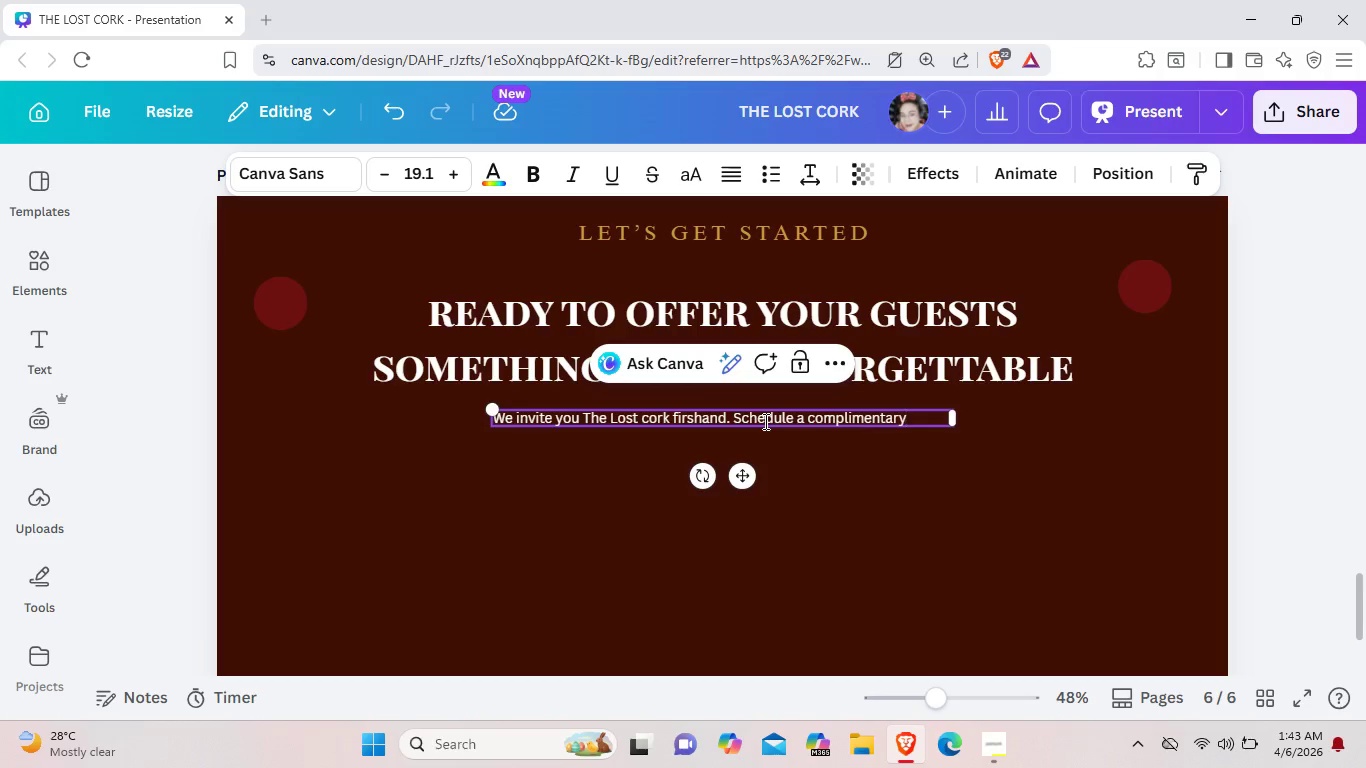 
hold_key(key=CapsLock, duration=0.66)
 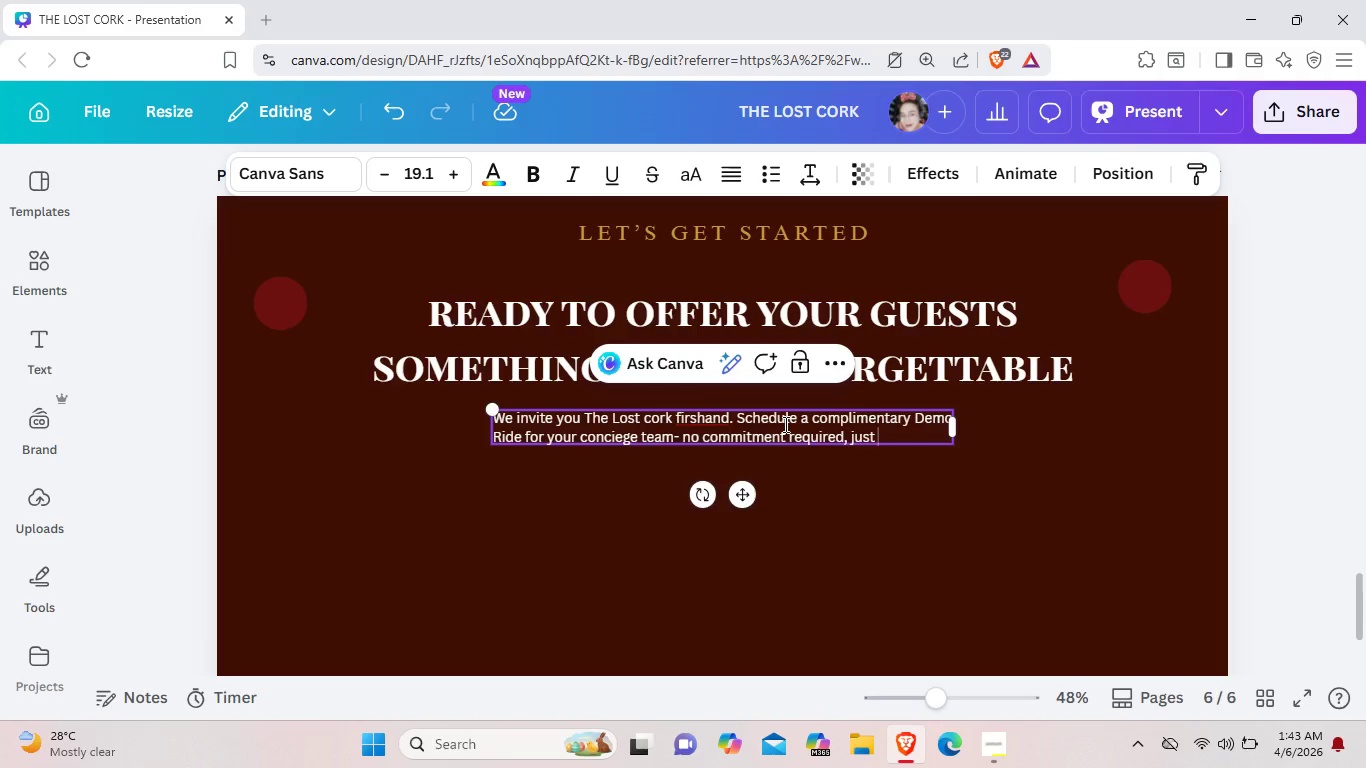 
type(wine and good rods.)
 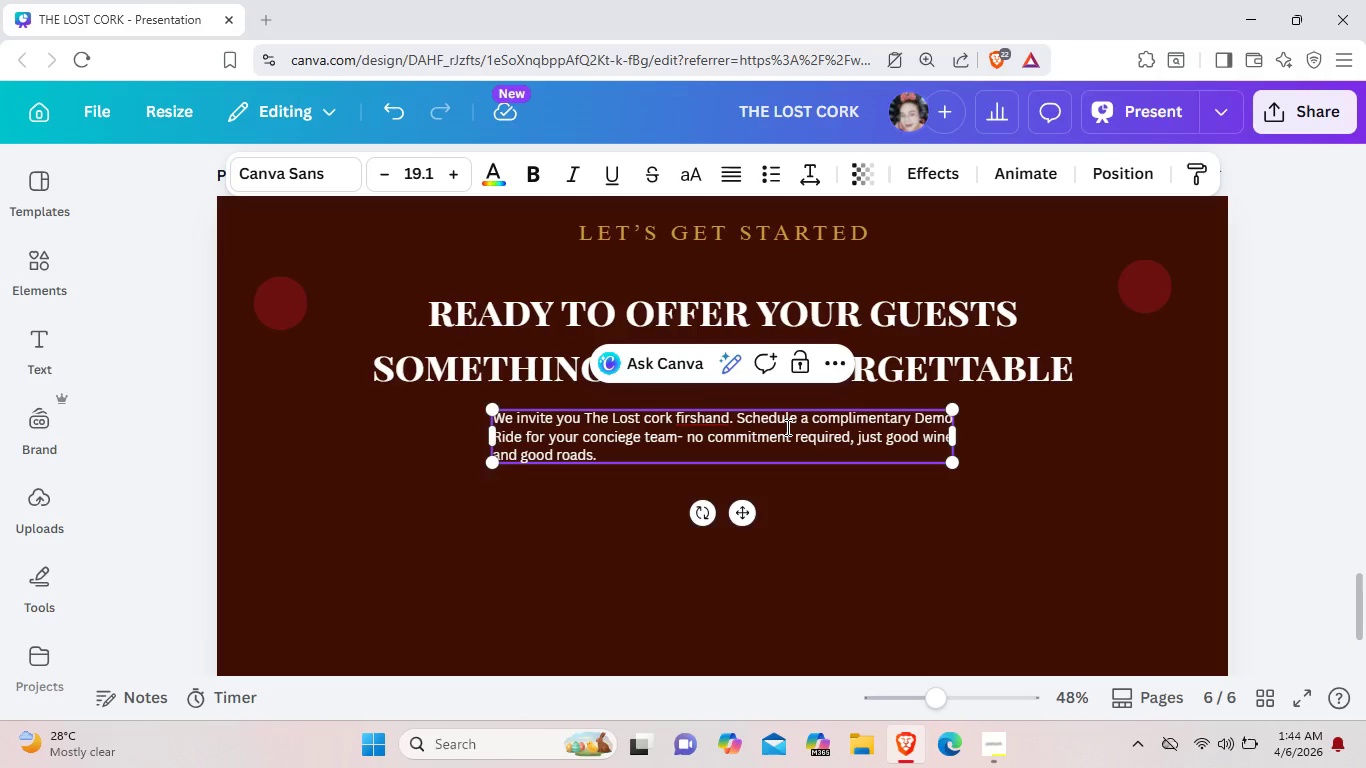 
wait(5.48)
 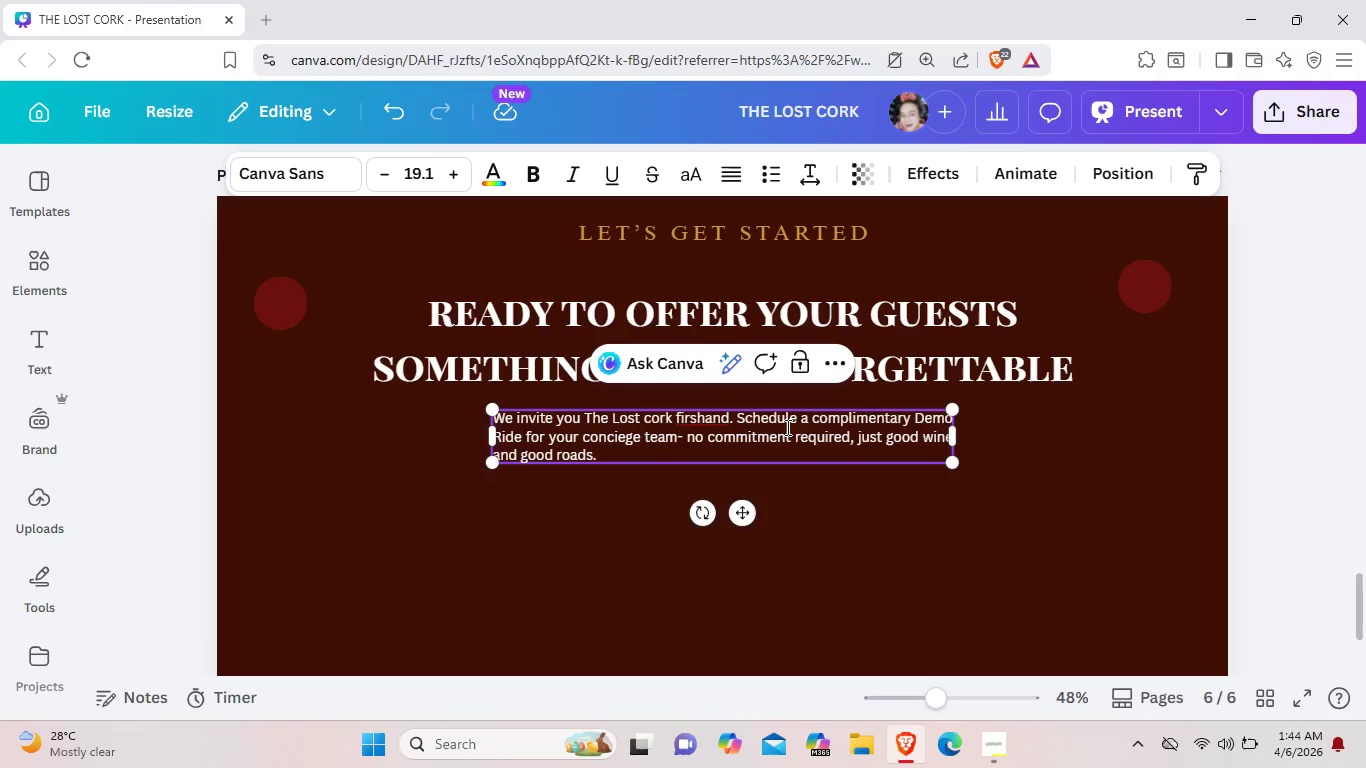 
left_click_drag(start_coordinate=[953, 433], to_coordinate=[1099, 411])
 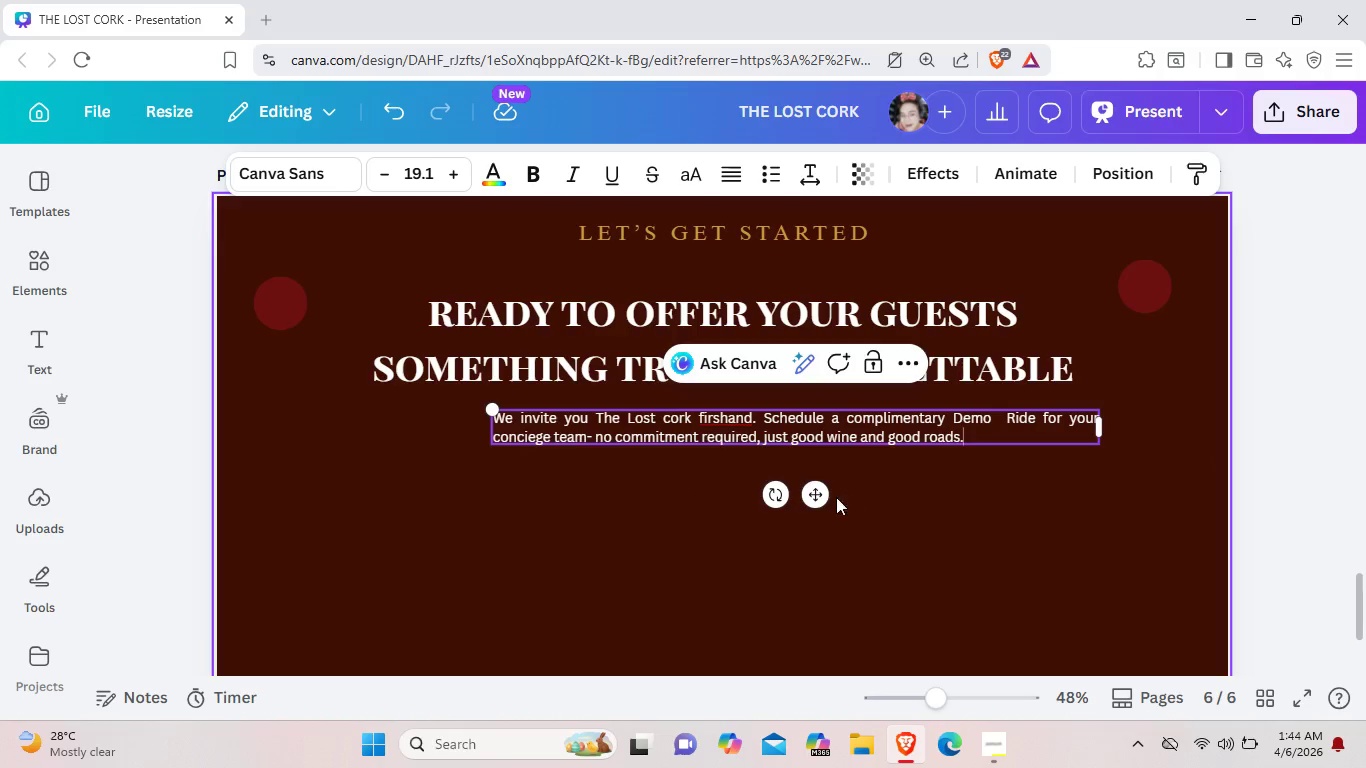 
left_click_drag(start_coordinate=[820, 493], to_coordinate=[793, 494])
 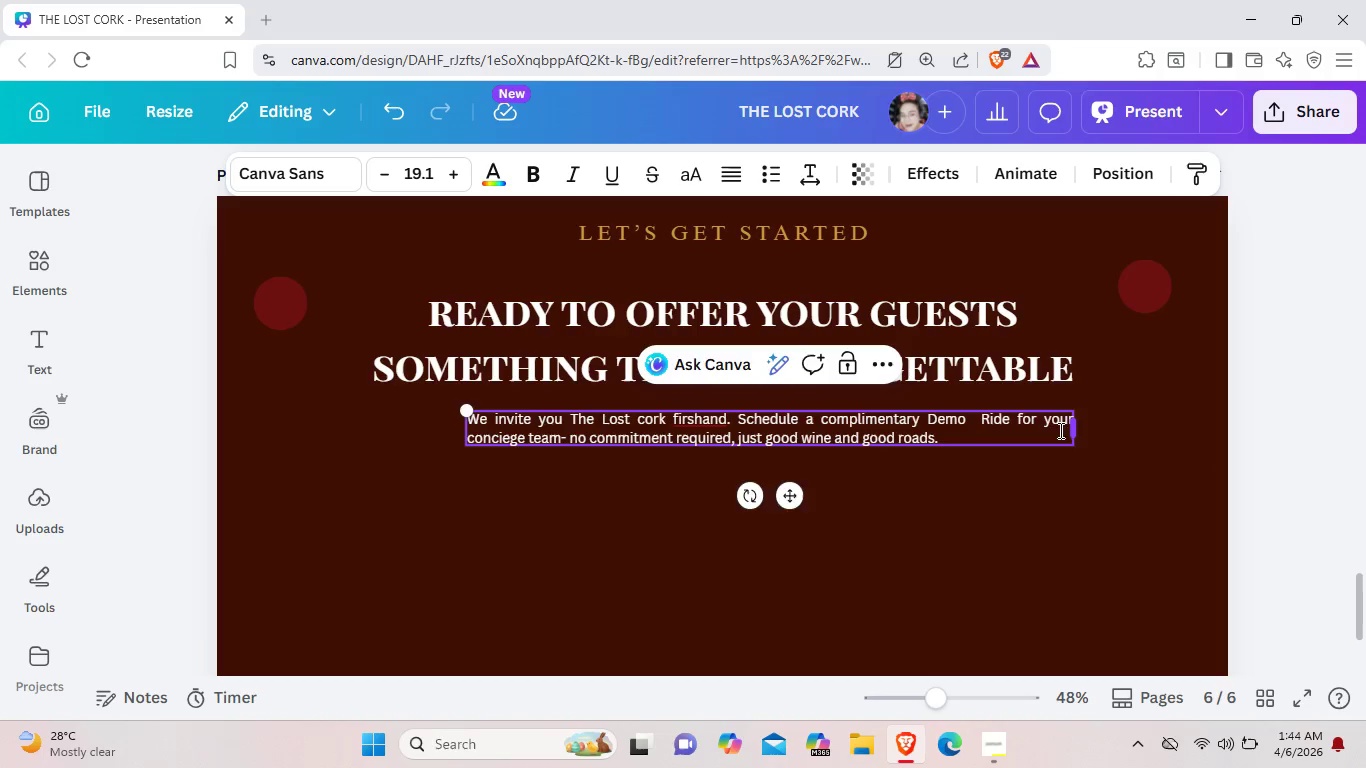 
left_click_drag(start_coordinate=[1073, 430], to_coordinate=[1049, 431])
 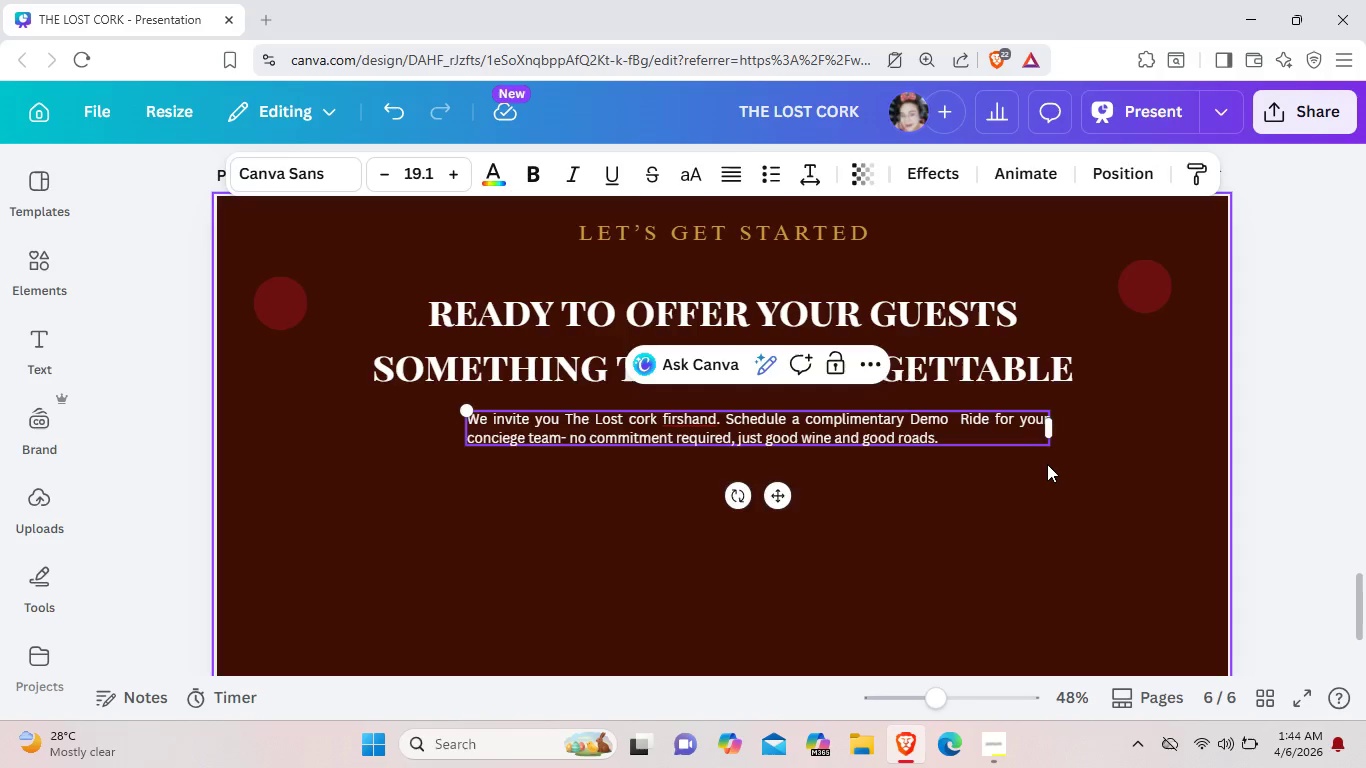 
left_click([1047, 464])
 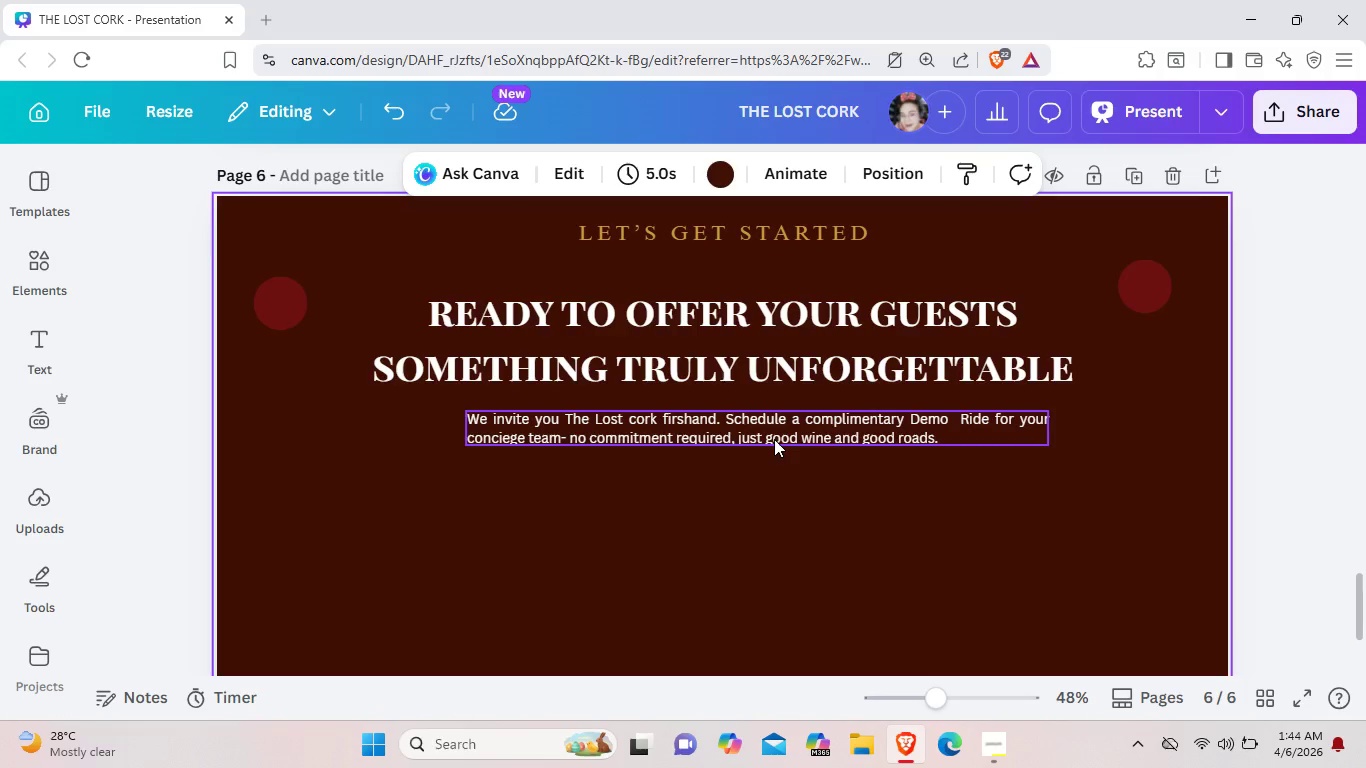 
left_click([773, 439])
 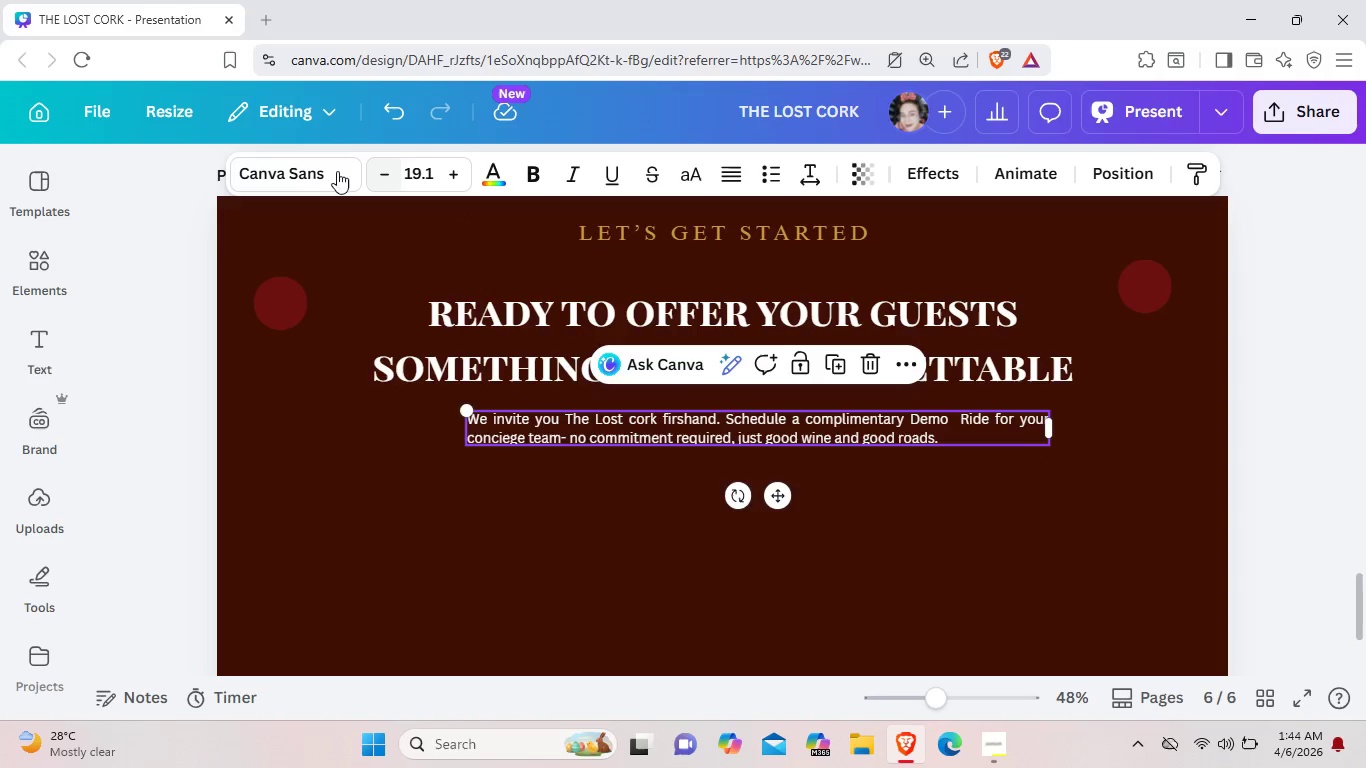 
left_click([333, 168])
 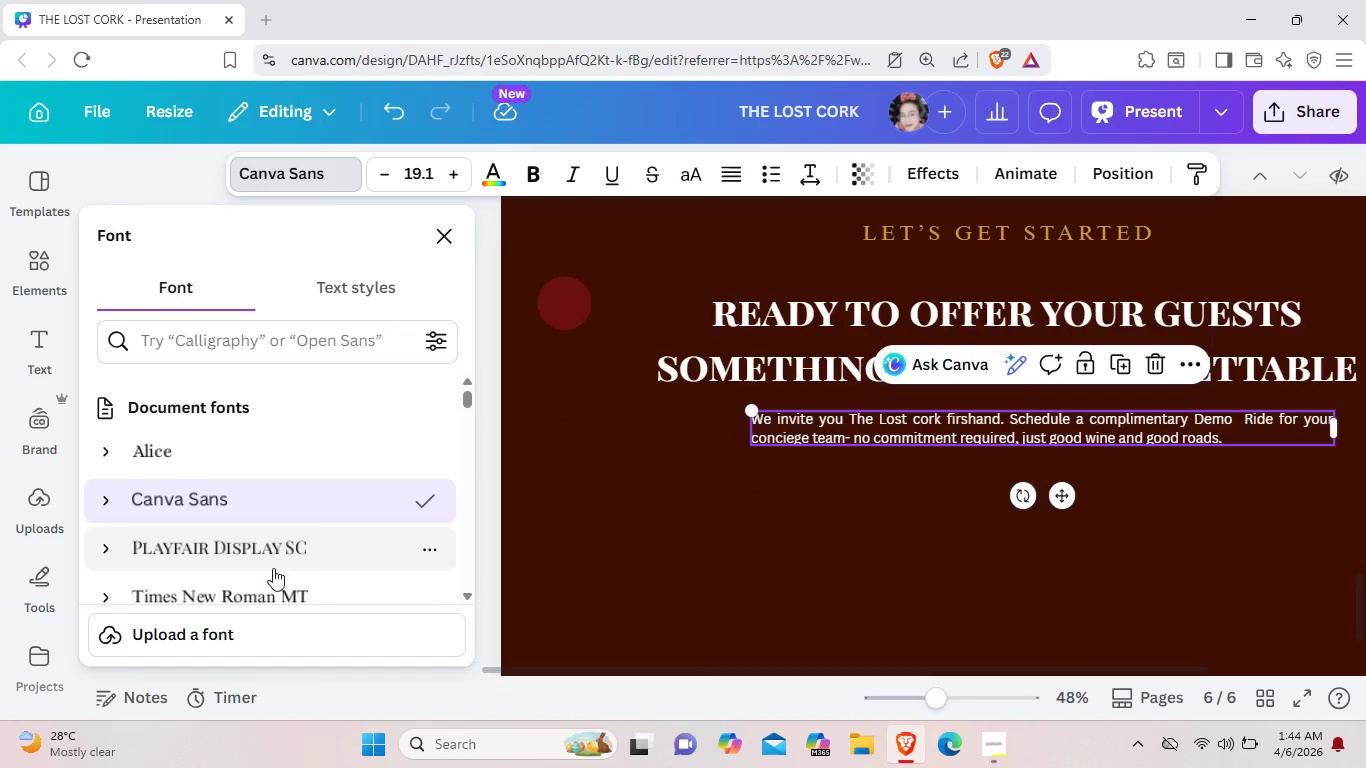 
left_click([275, 588])
 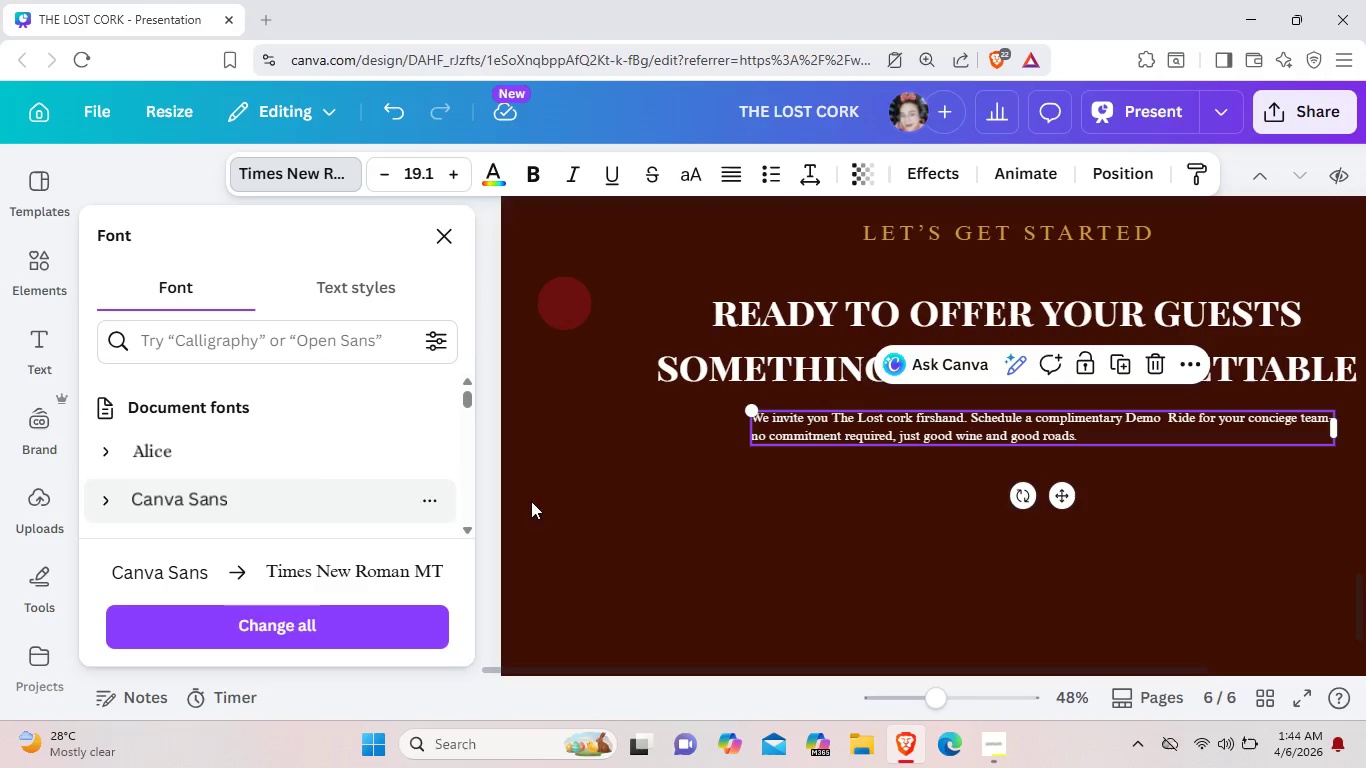 
wait(5.72)
 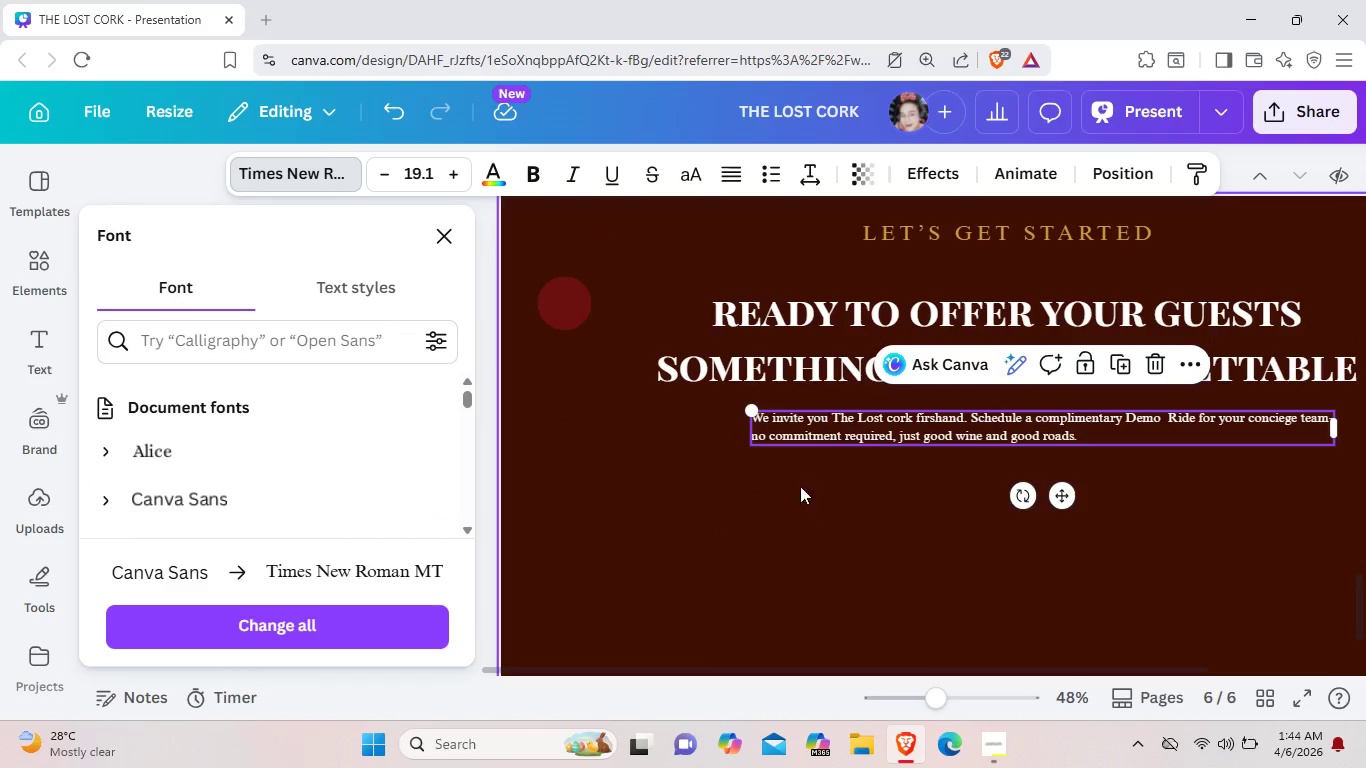 
left_click([796, 508])
 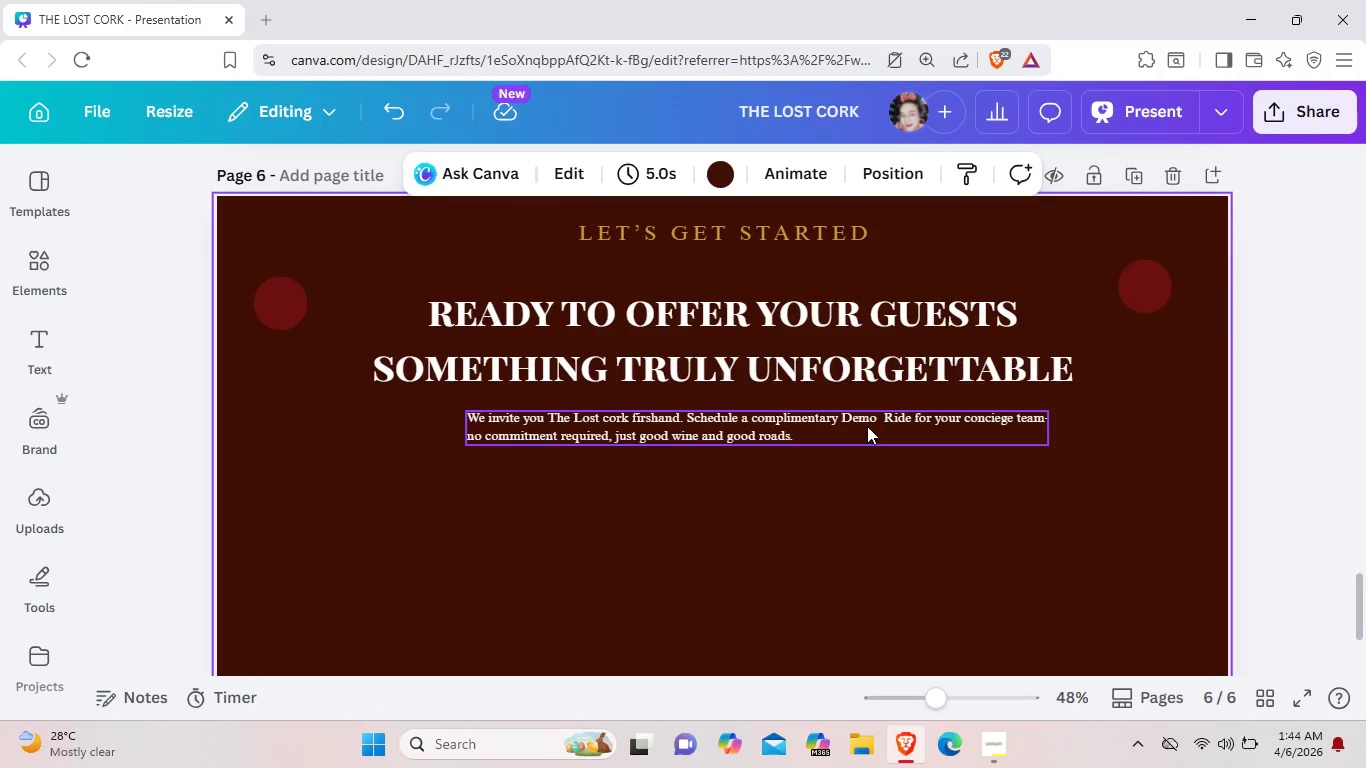 
left_click([867, 426])
 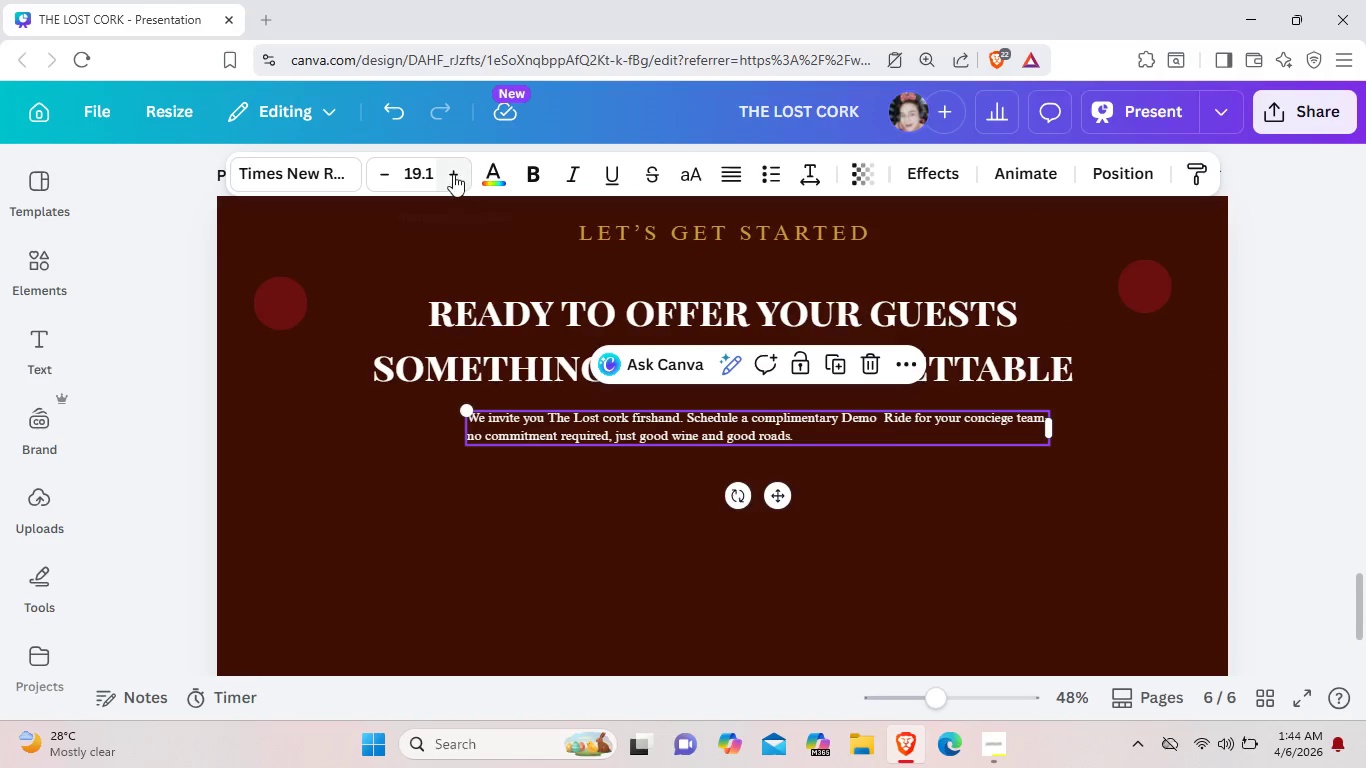 
left_click([453, 174])
 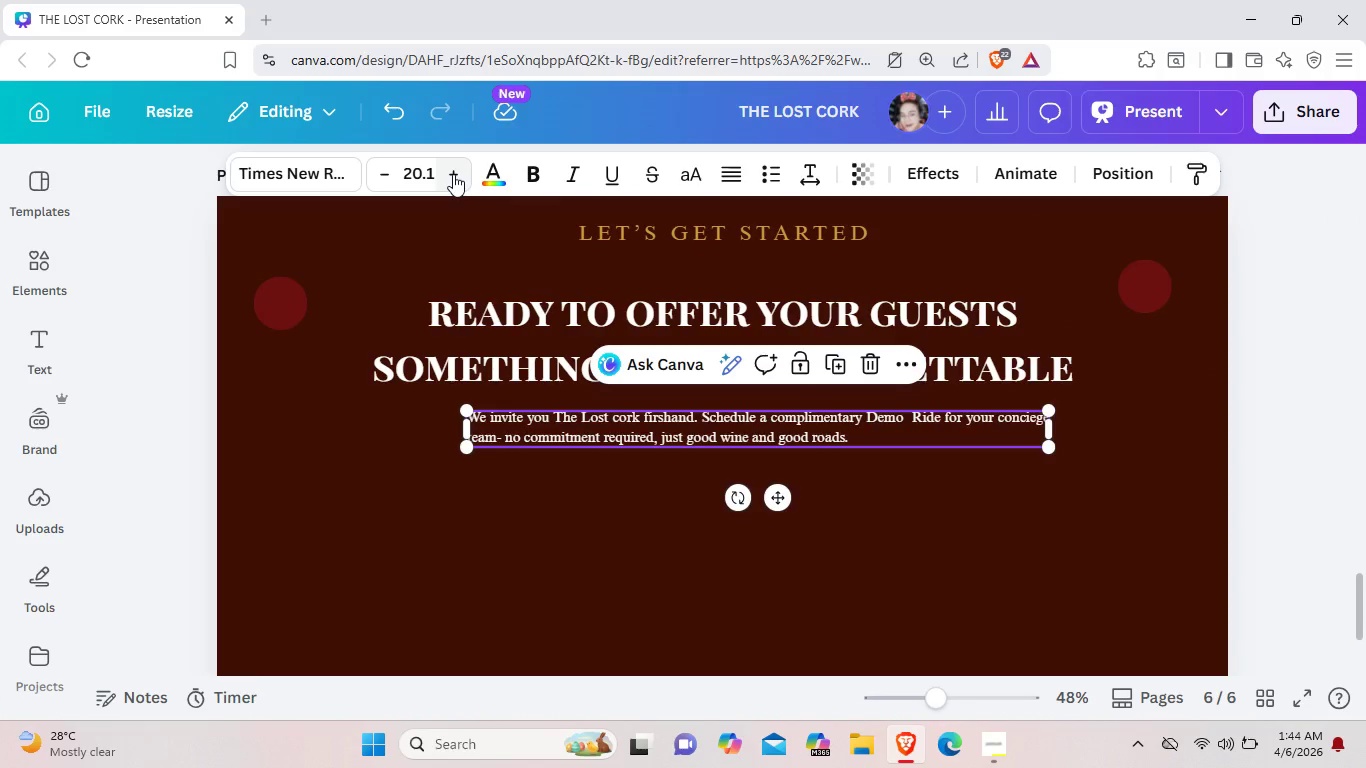 
left_click([453, 174])
 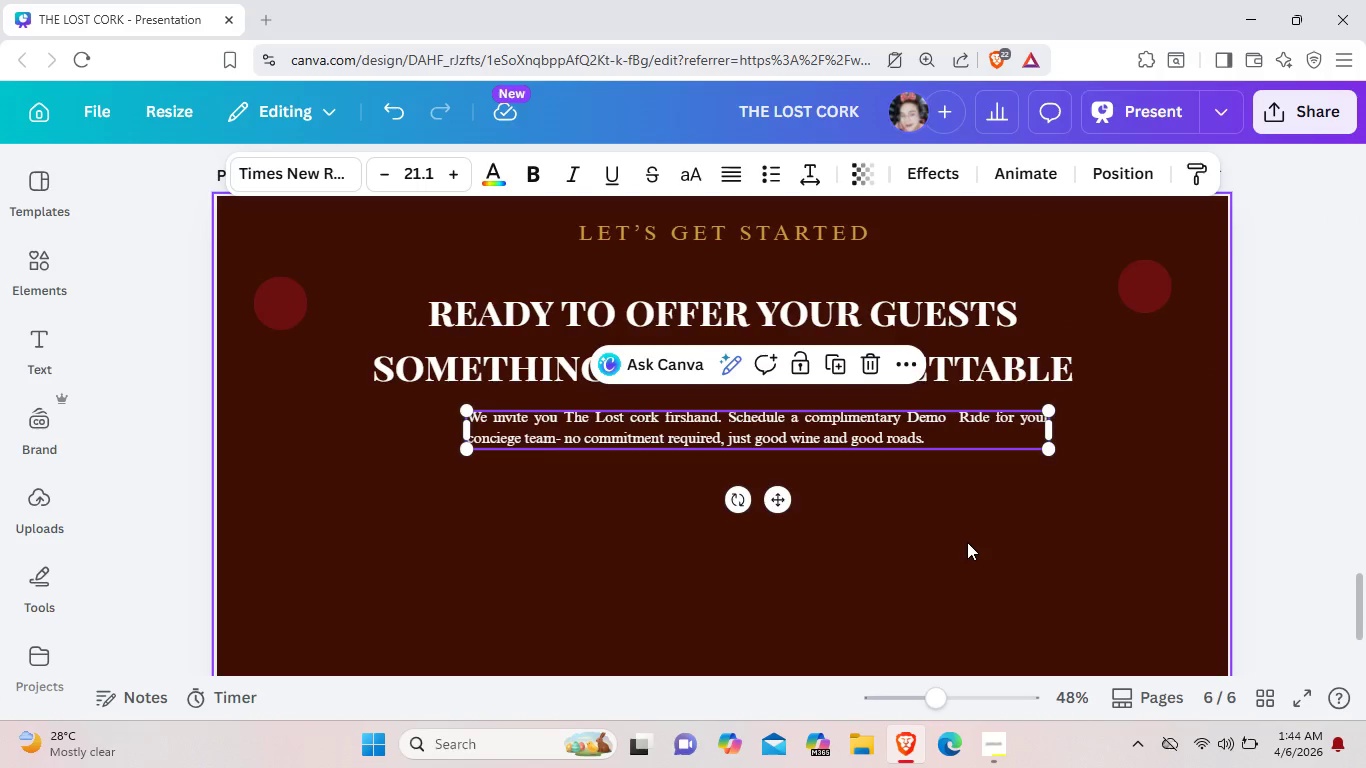 
left_click([967, 542])
 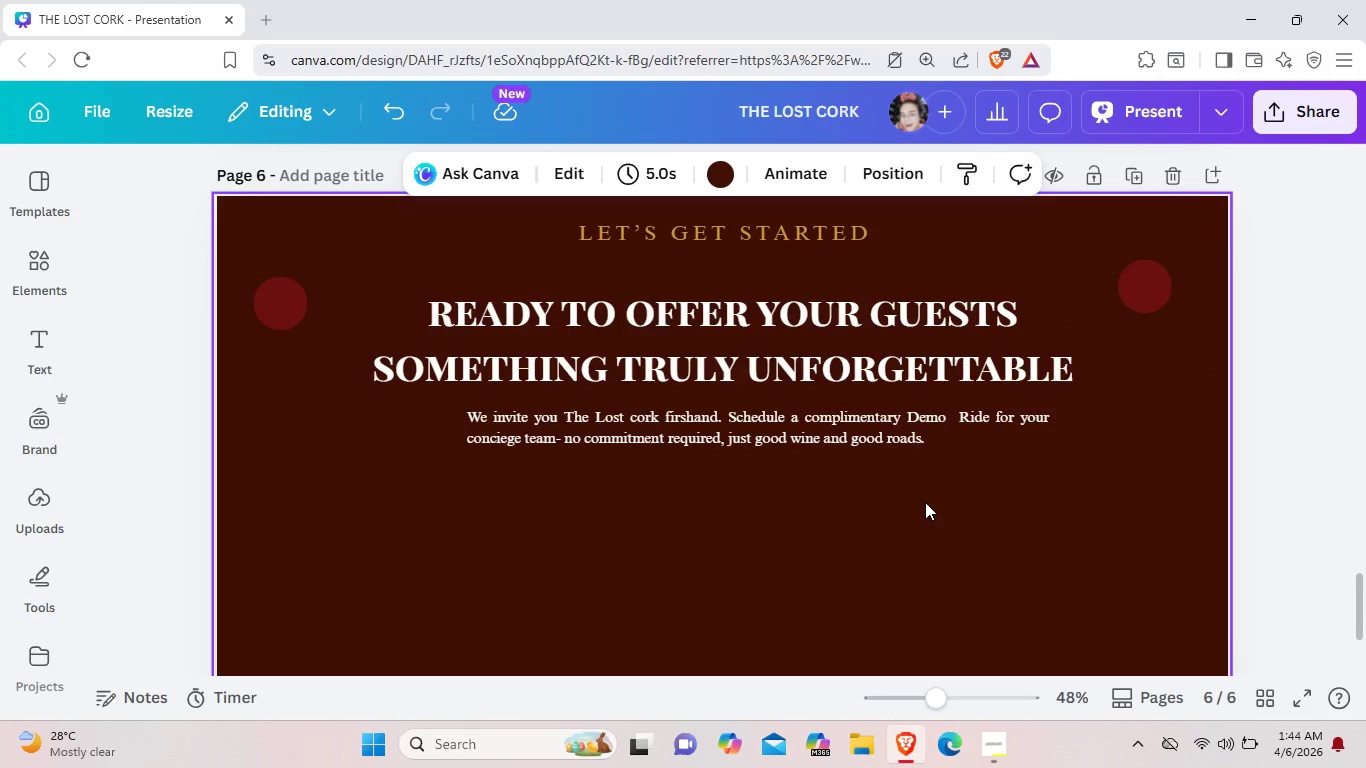 
wait(7.19)
 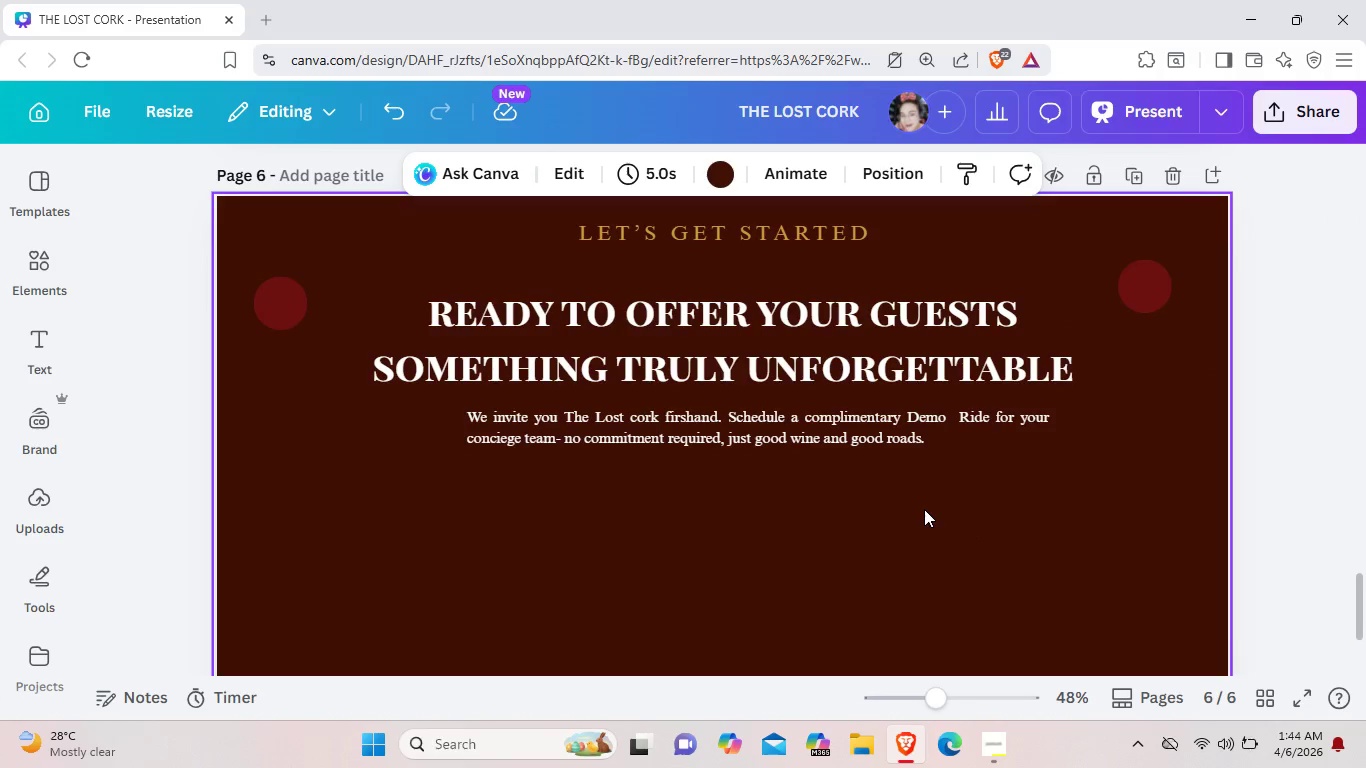 
scroll: coordinate [925, 502], scroll_direction: up, amount: 4.0
 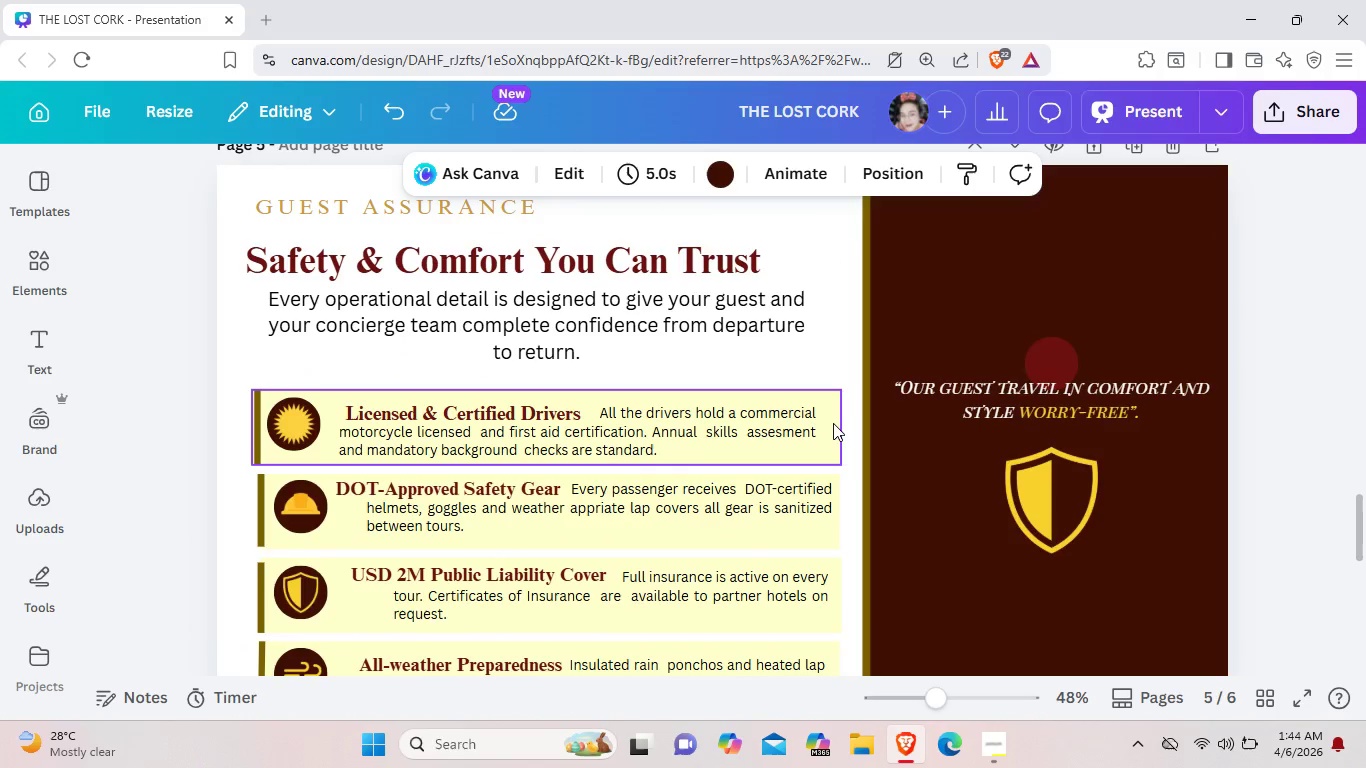 
left_click([833, 423])
 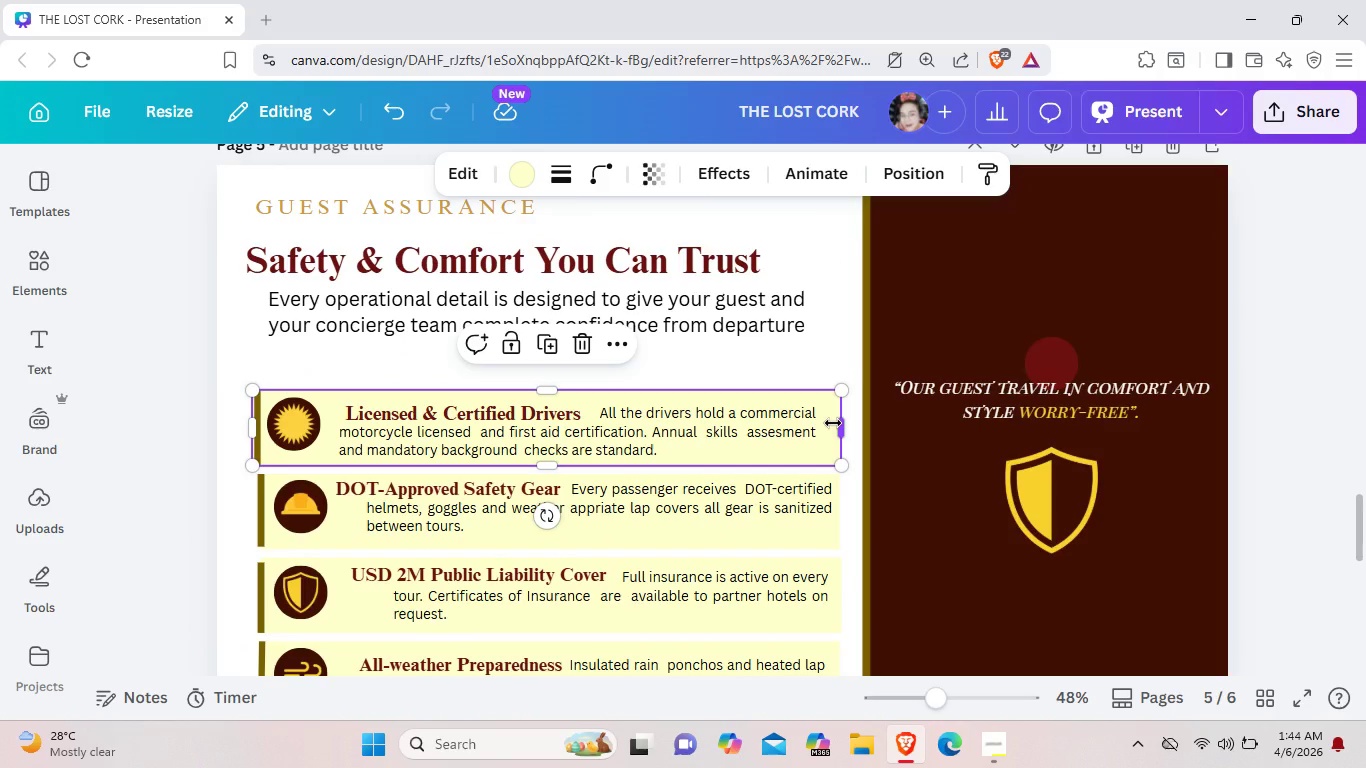 
key(Control+C)
 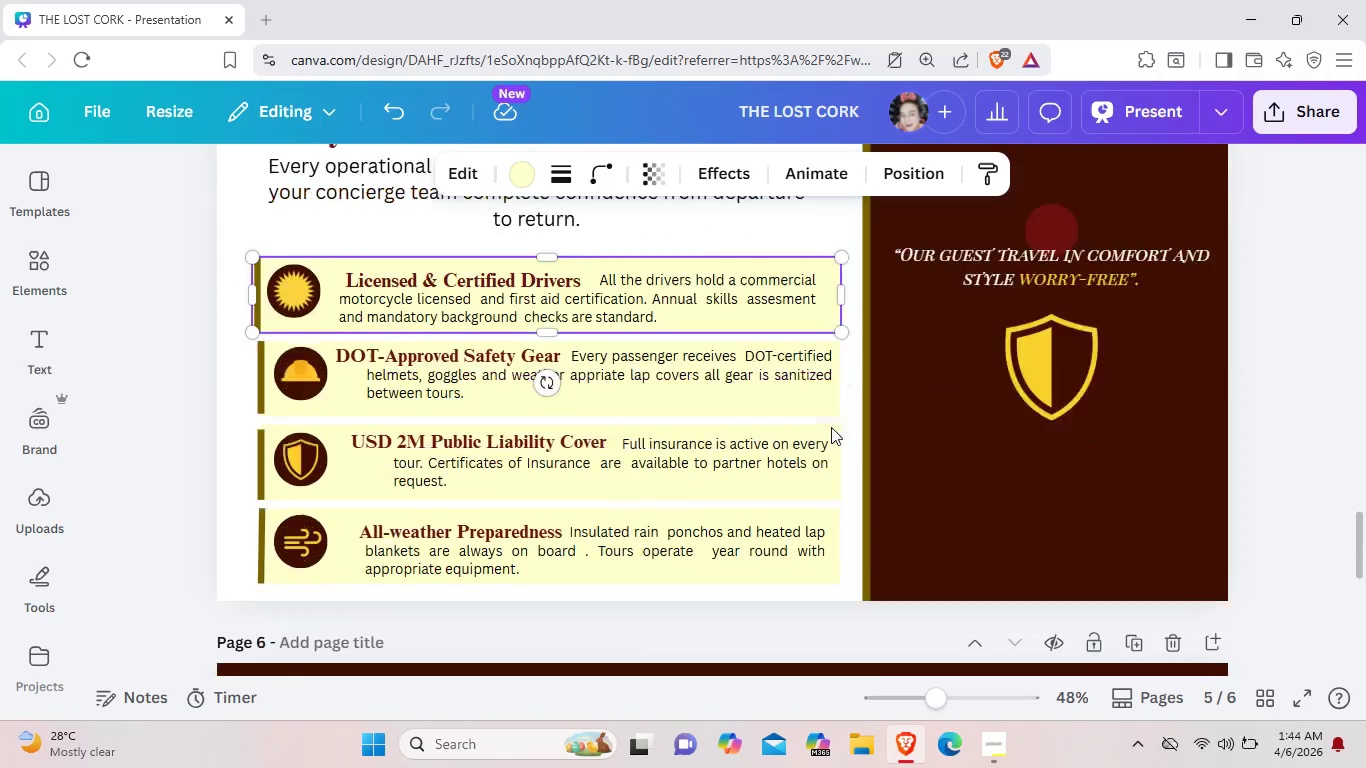 
scroll: coordinate [791, 522], scroll_direction: down, amount: 6.0
 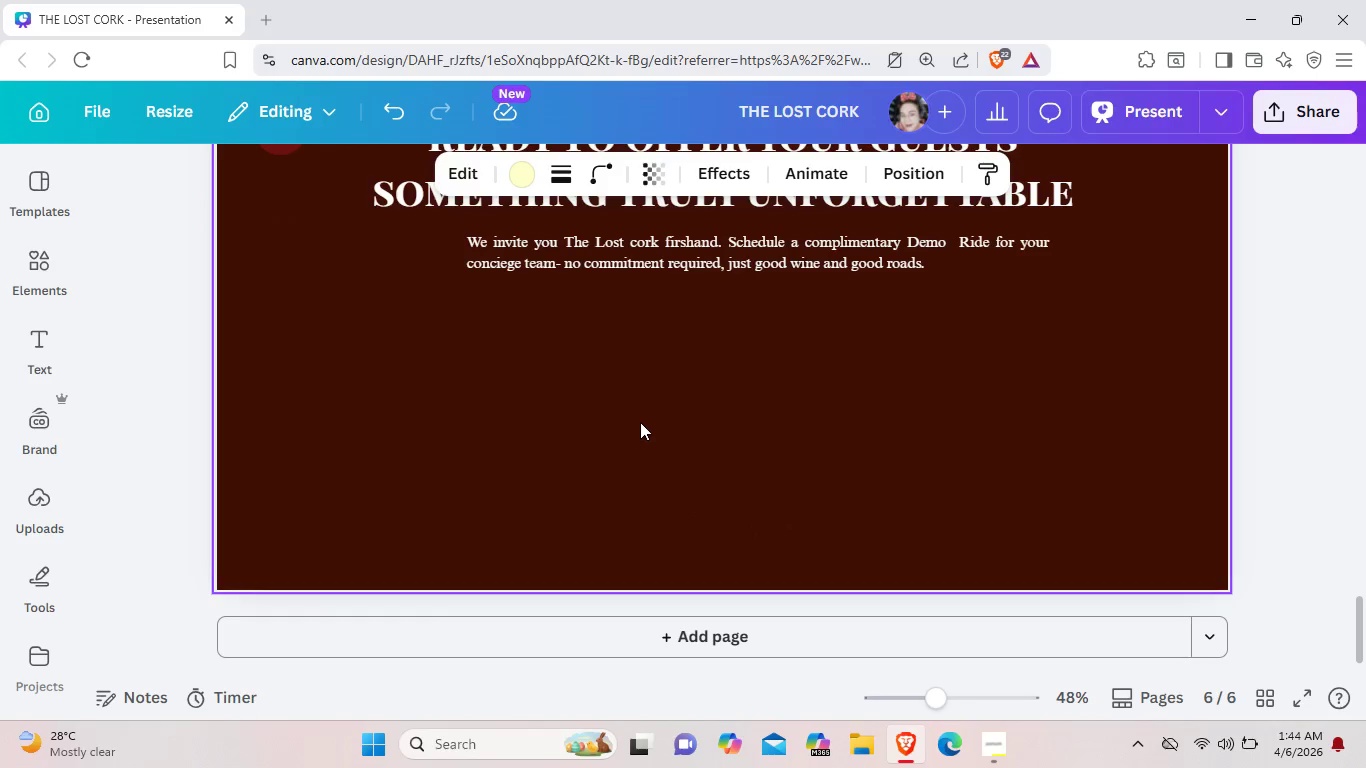 
key(Control+V)
 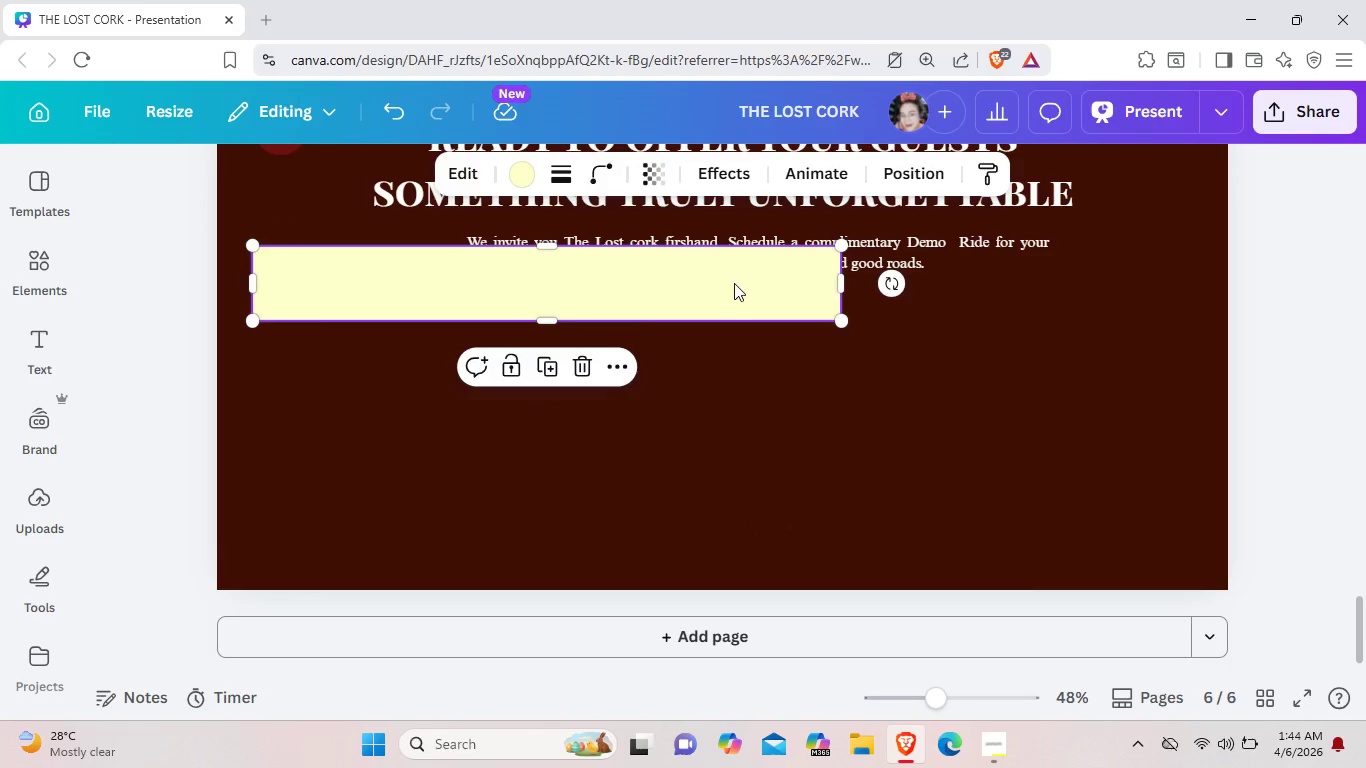 
left_click_drag(start_coordinate=[734, 283], to_coordinate=[926, 380])
 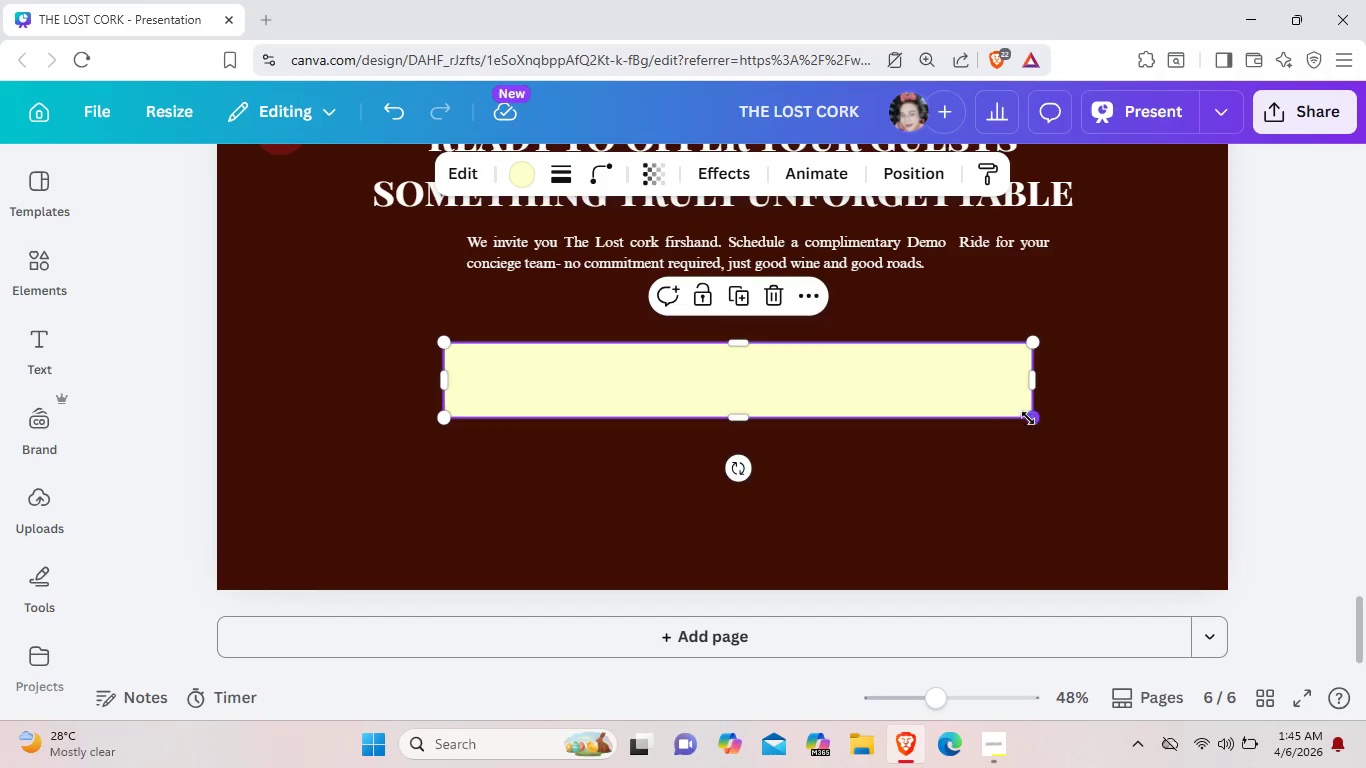 
left_click_drag(start_coordinate=[1034, 419], to_coordinate=[704, 415])
 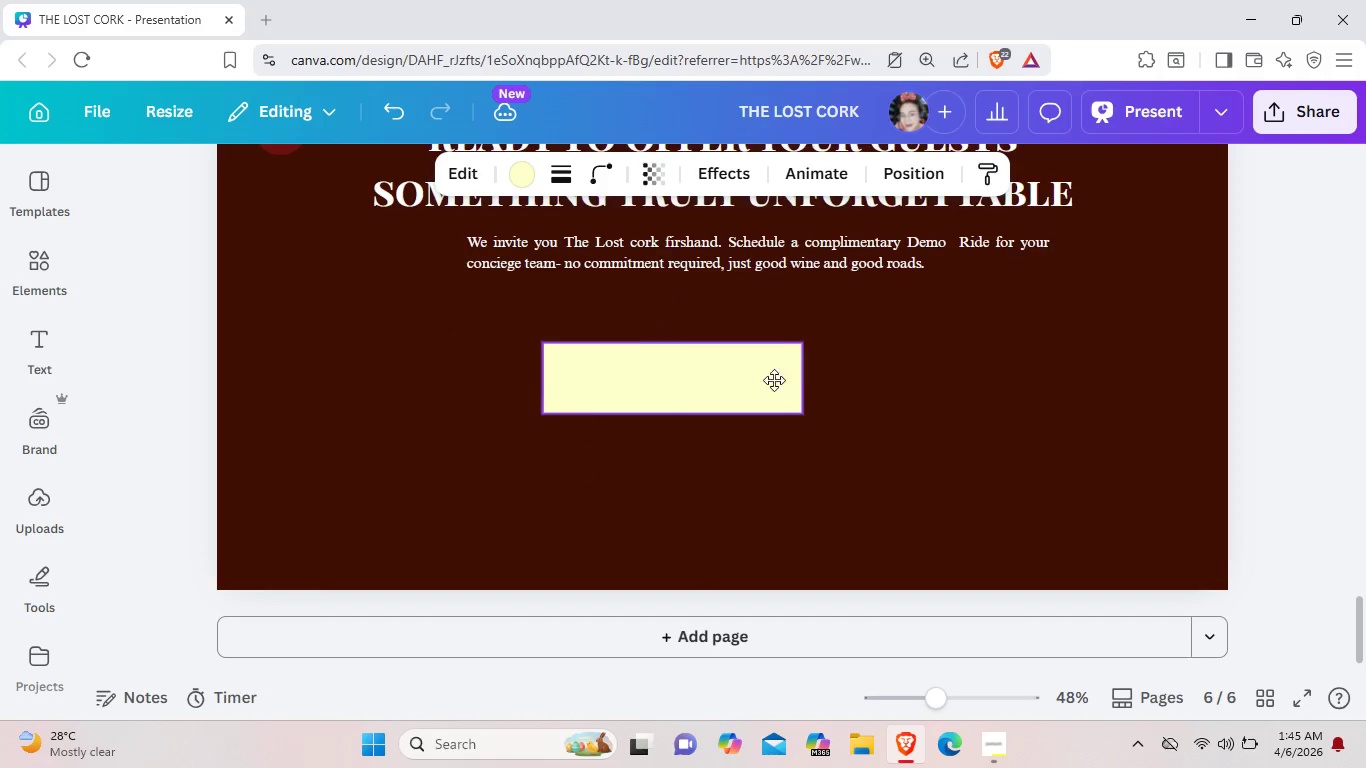 
left_click_drag(start_coordinate=[661, 380], to_coordinate=[835, 370])
 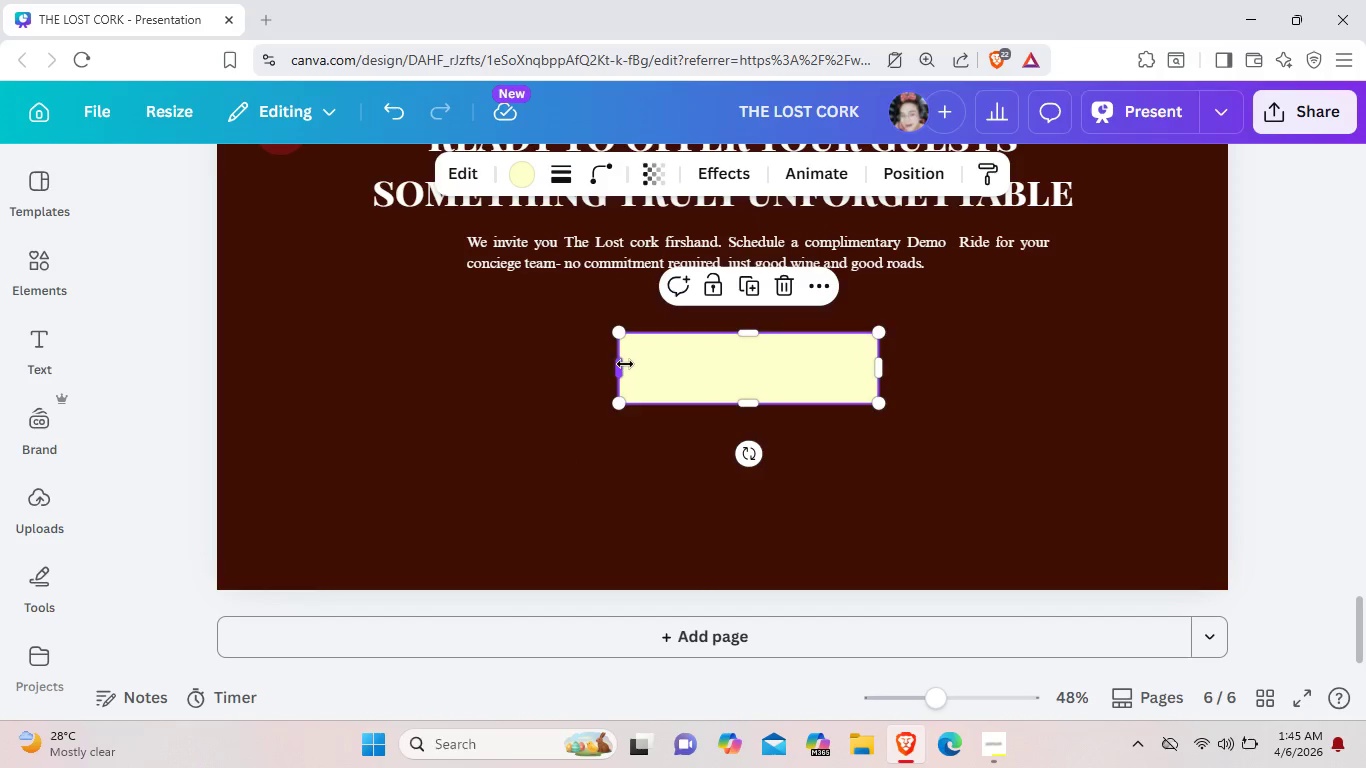 
left_click_drag(start_coordinate=[626, 364], to_coordinate=[557, 362])
 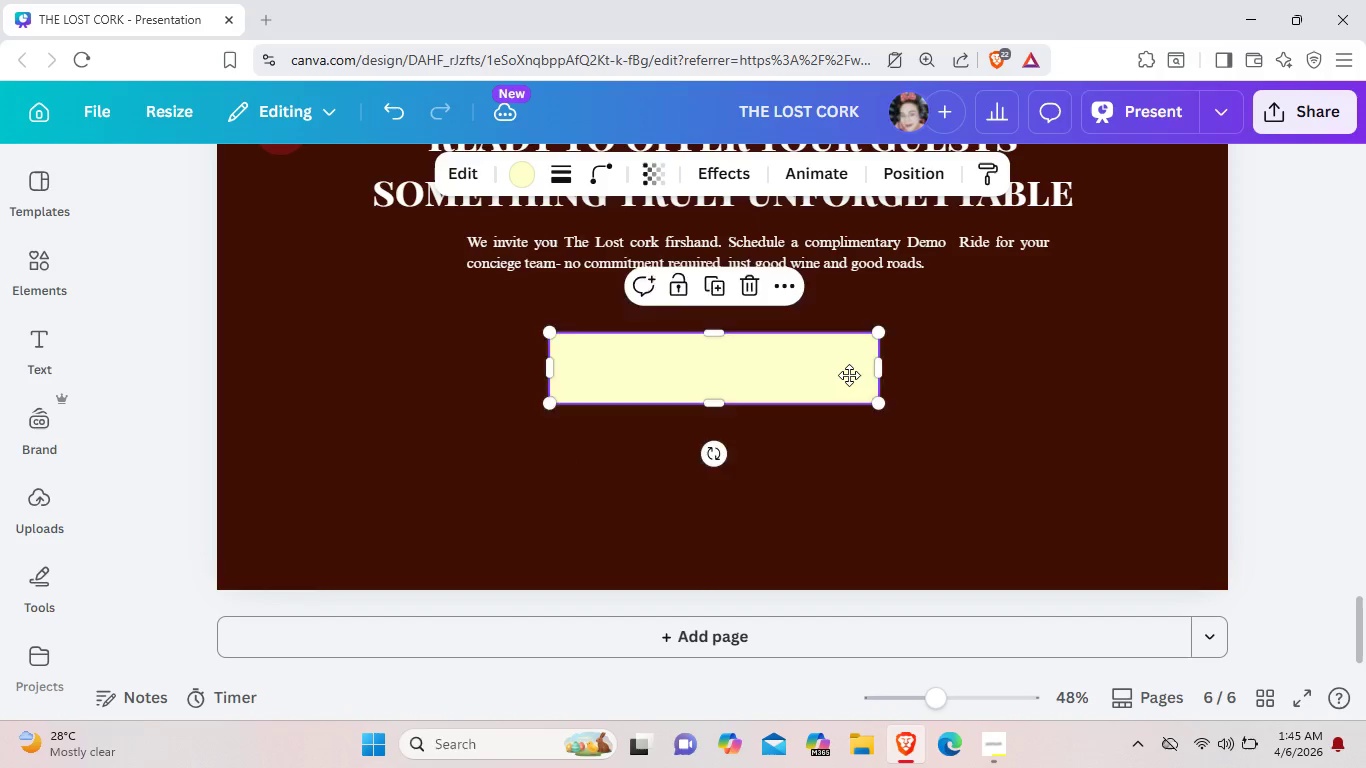 
left_click_drag(start_coordinate=[824, 381], to_coordinate=[852, 374])
 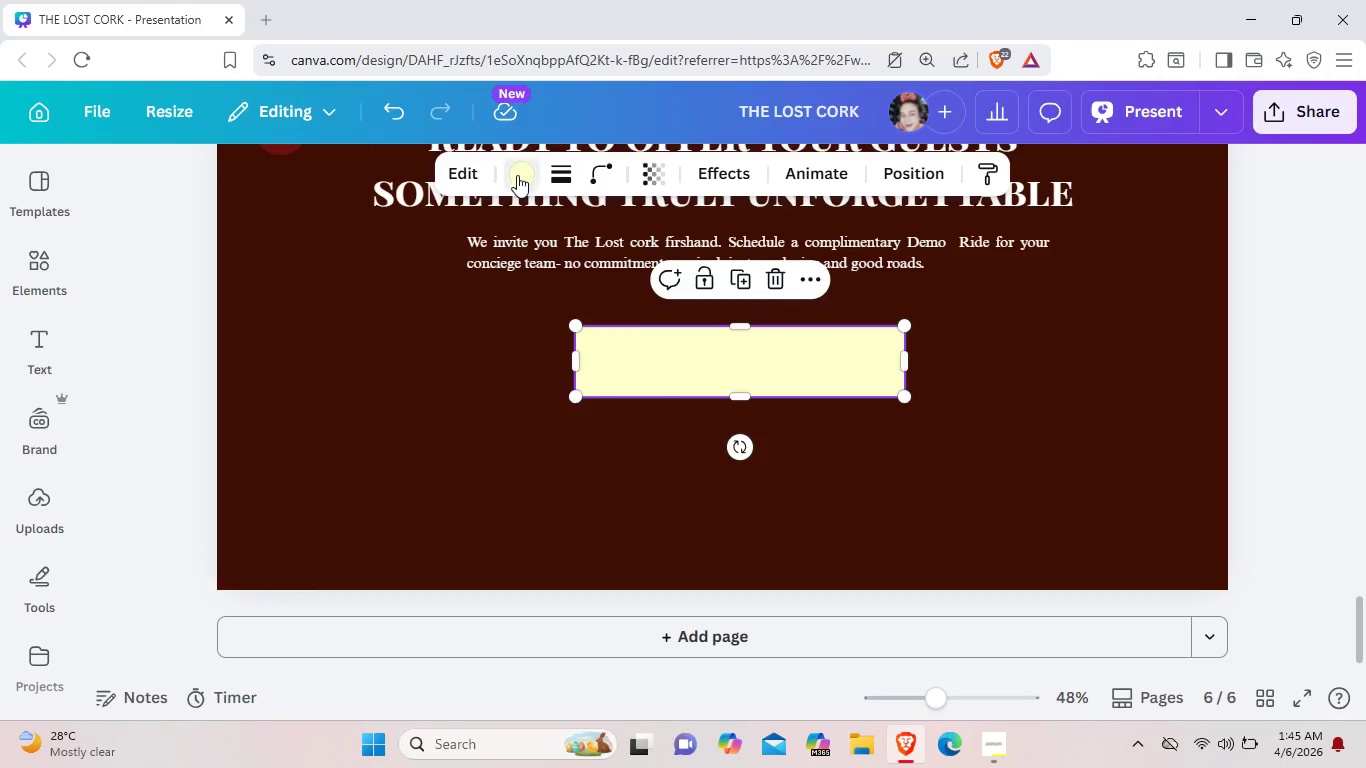 
mouse_move([500, 185])
 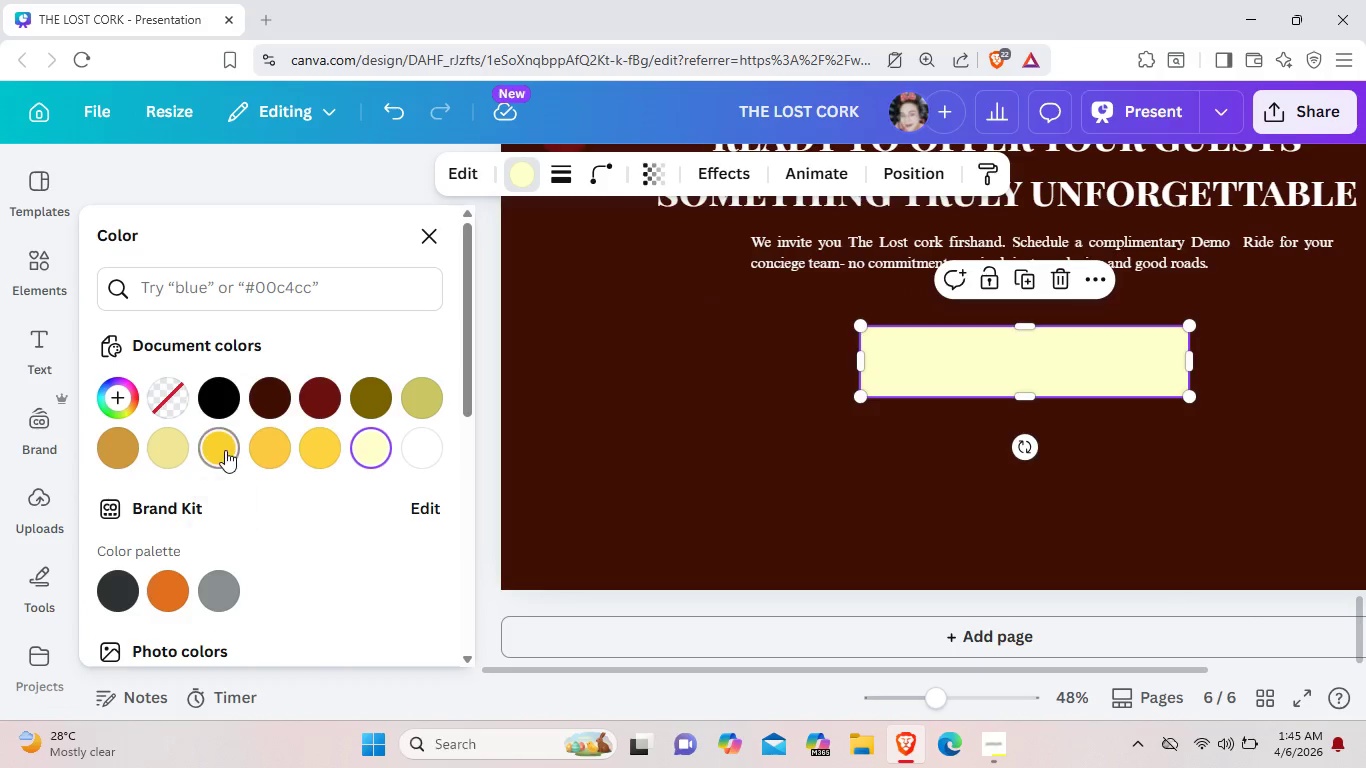 
left_click([225, 450])
 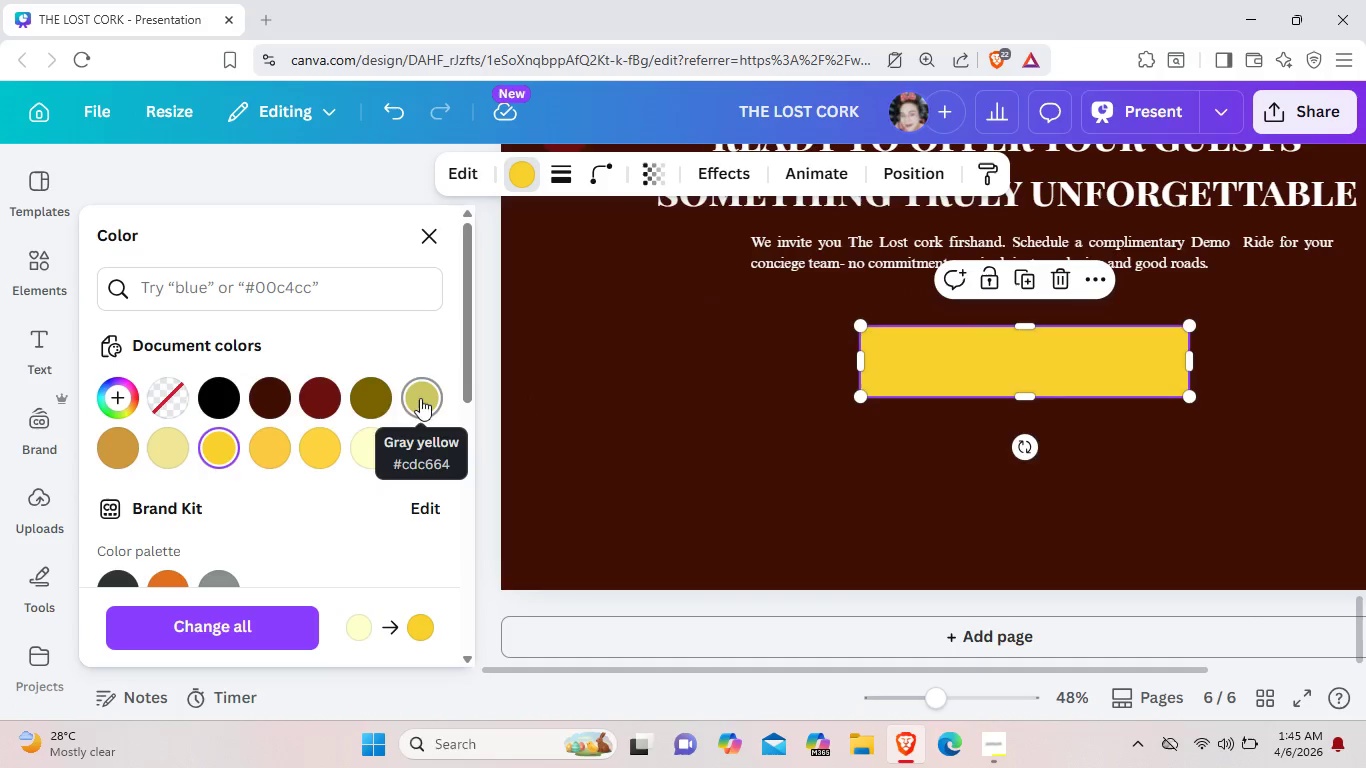 
left_click([410, 394])
 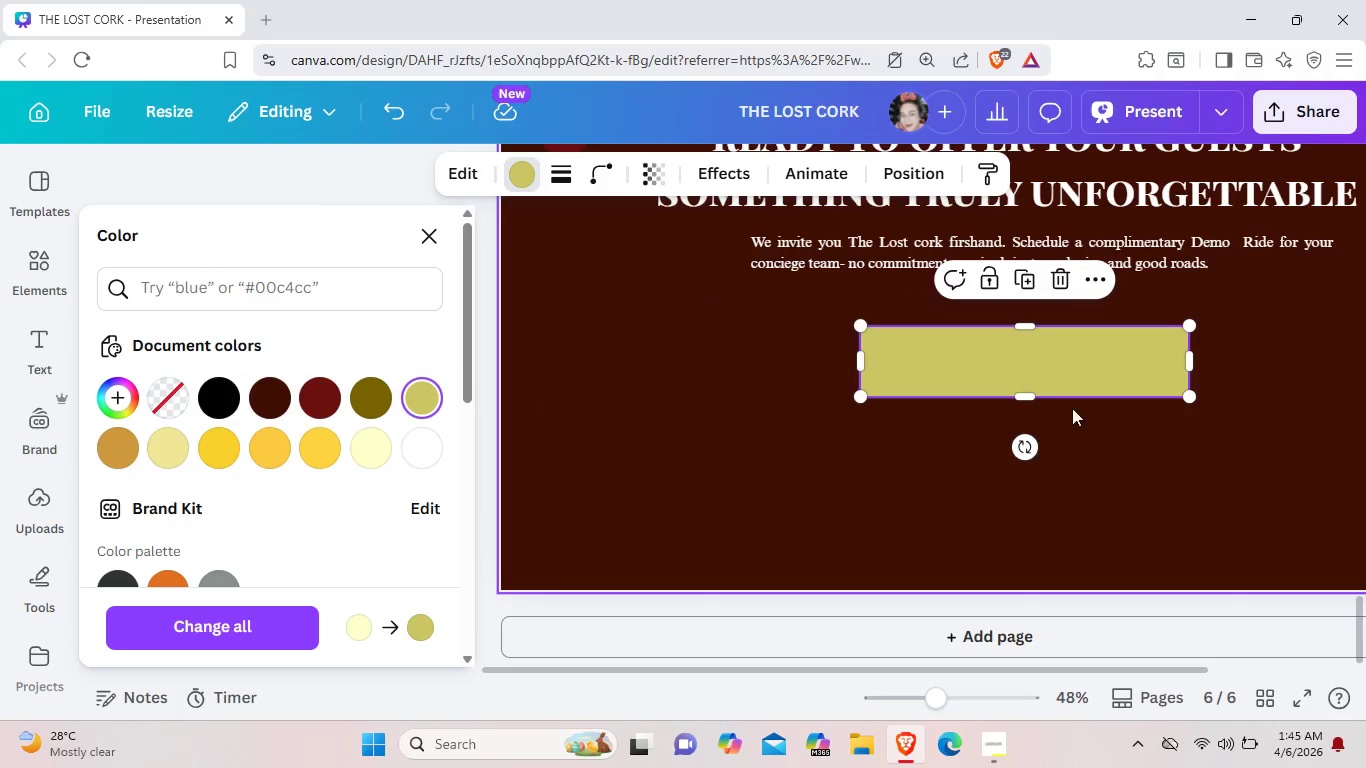 
left_click([1111, 439])
 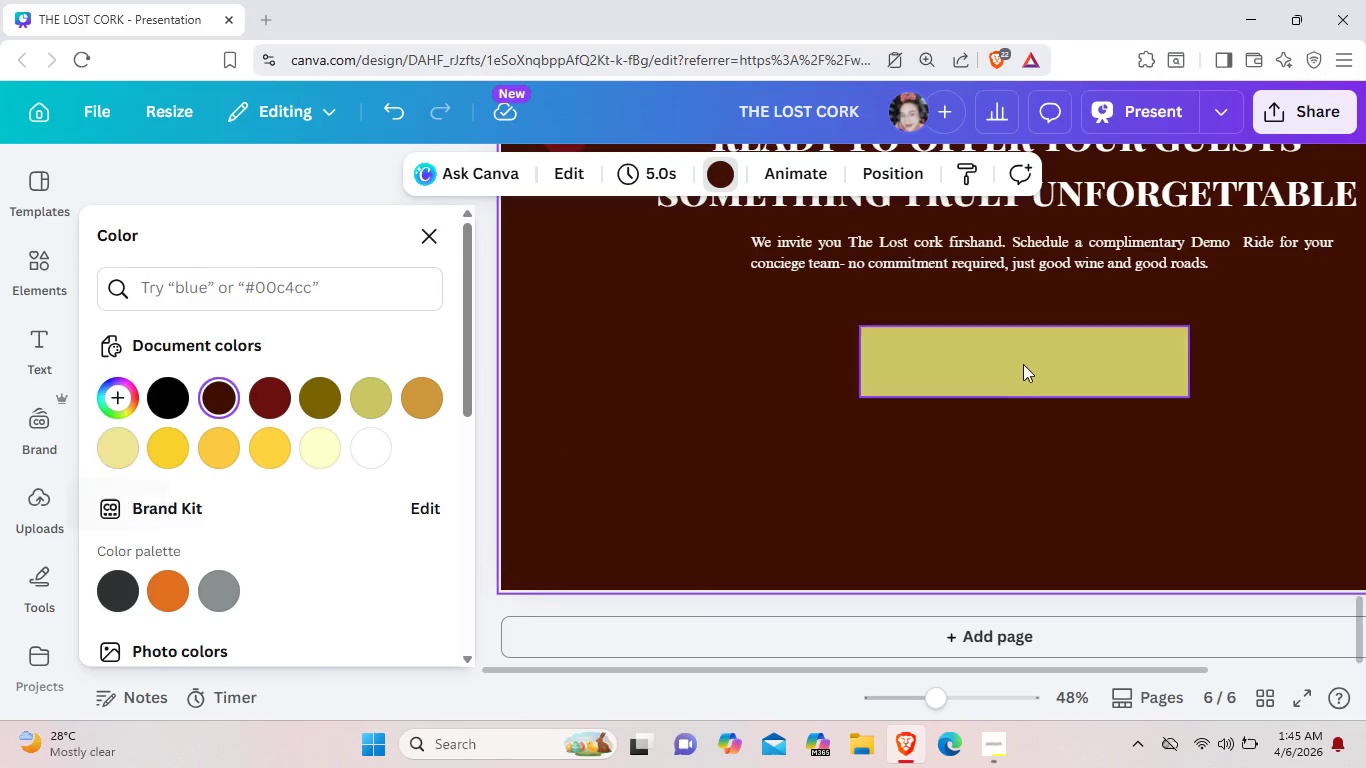 
left_click([1036, 353])
 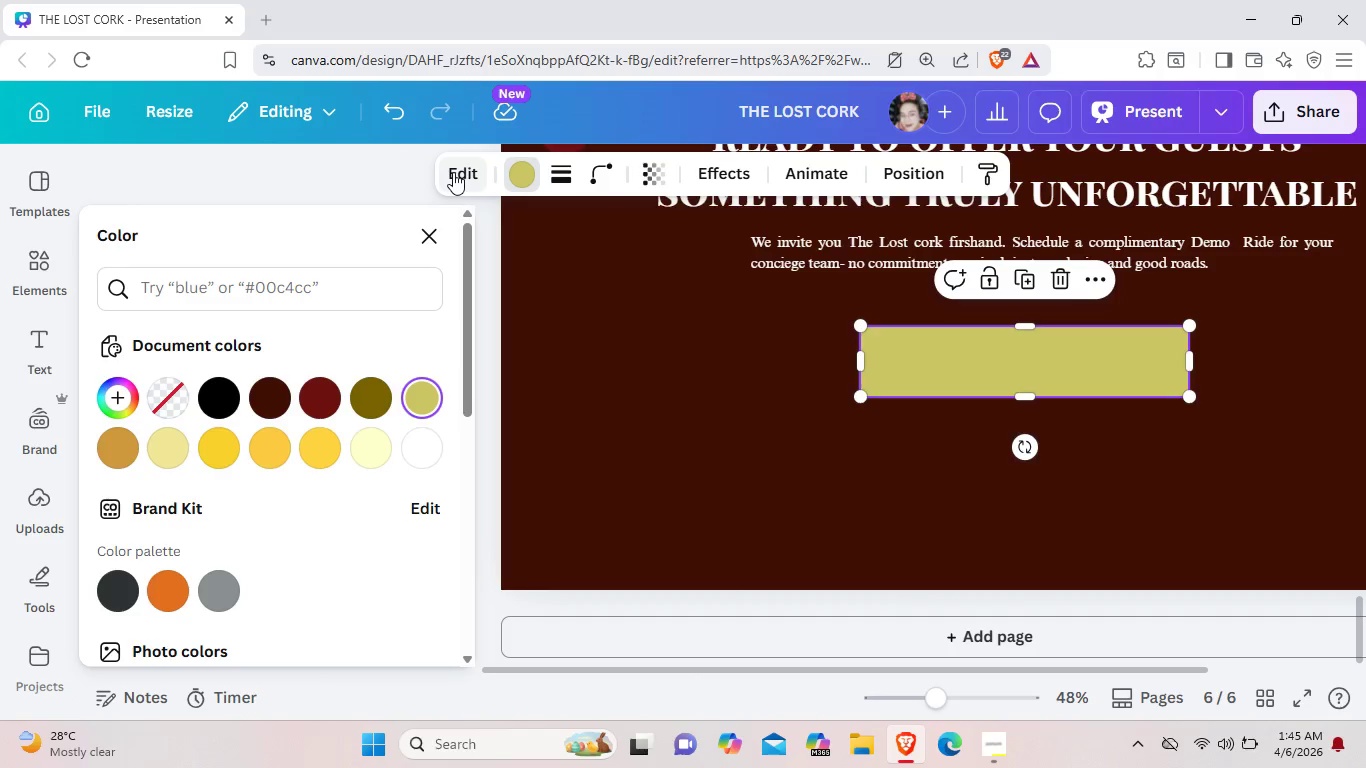 
left_click([453, 172])
 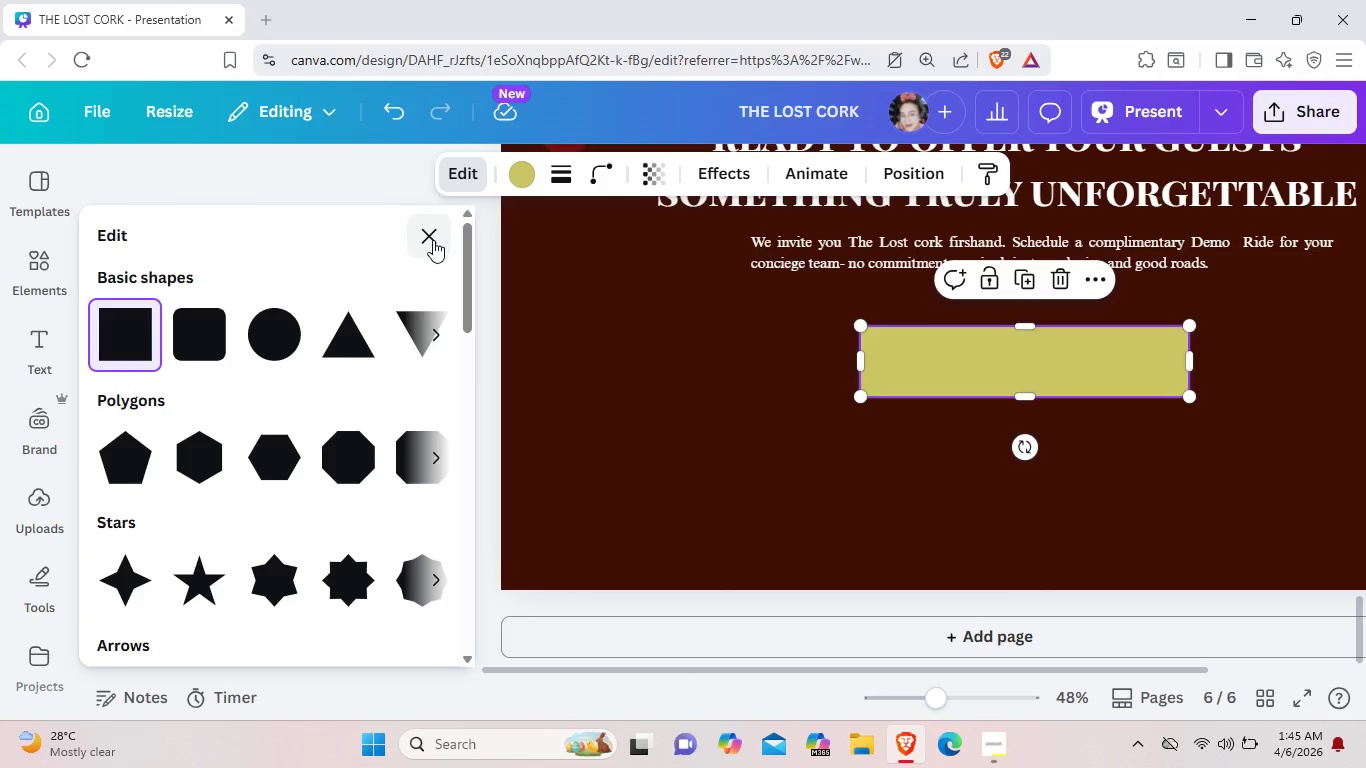 
left_click([433, 240])
 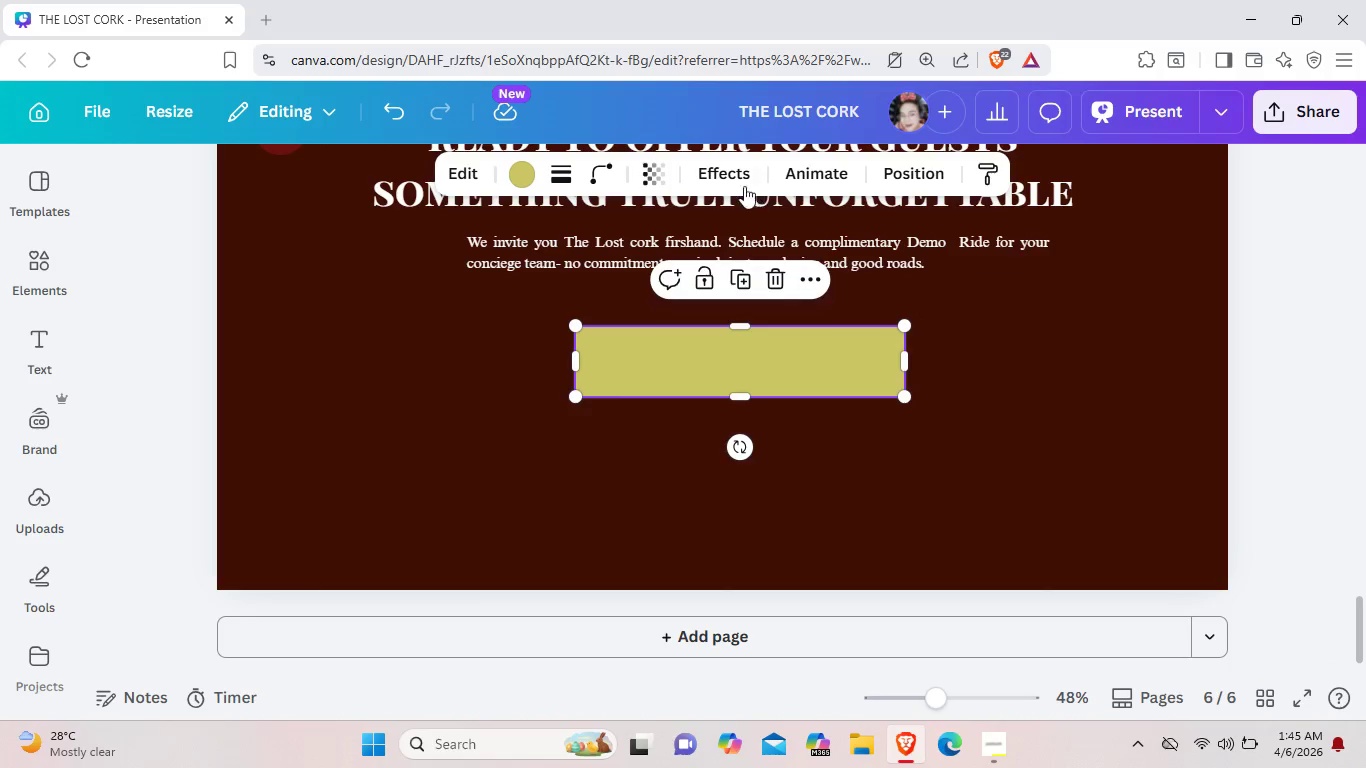 
left_click([739, 181])
 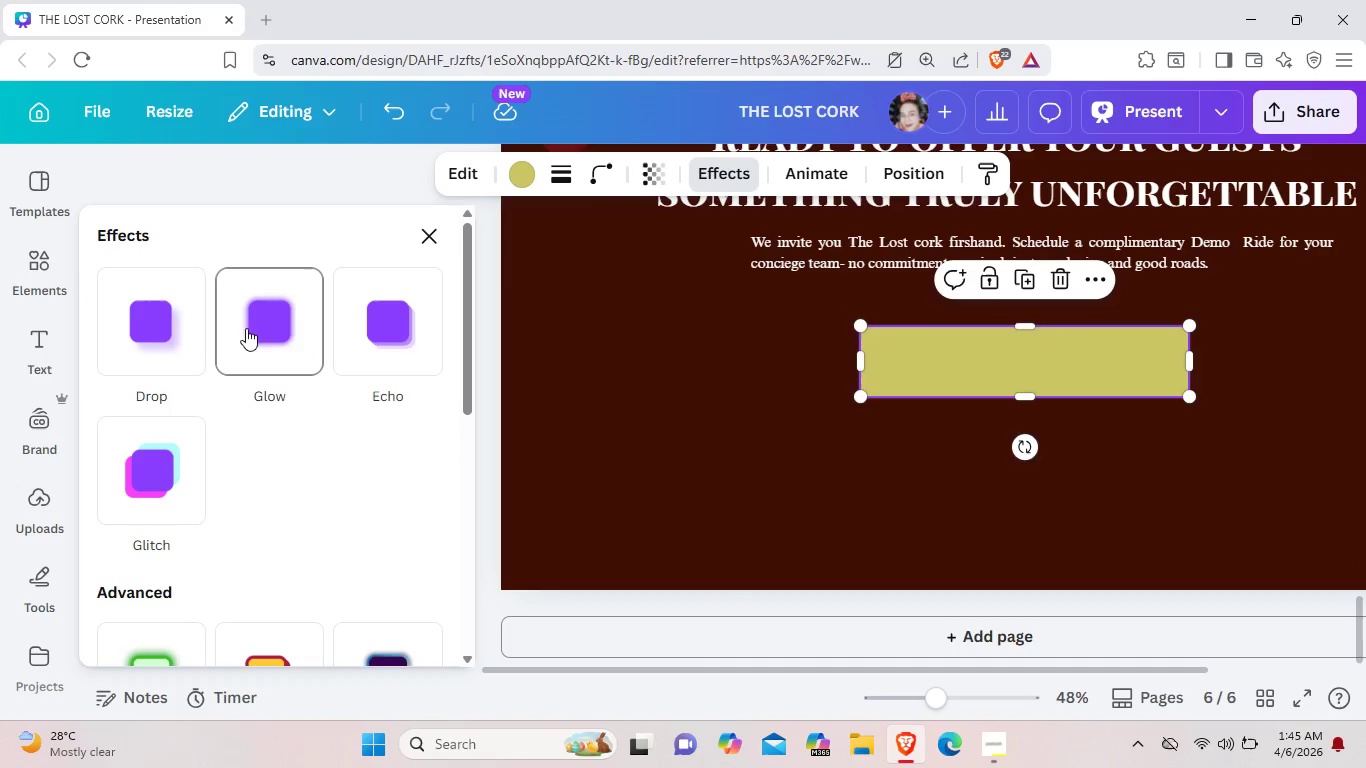 
left_click([177, 328])
 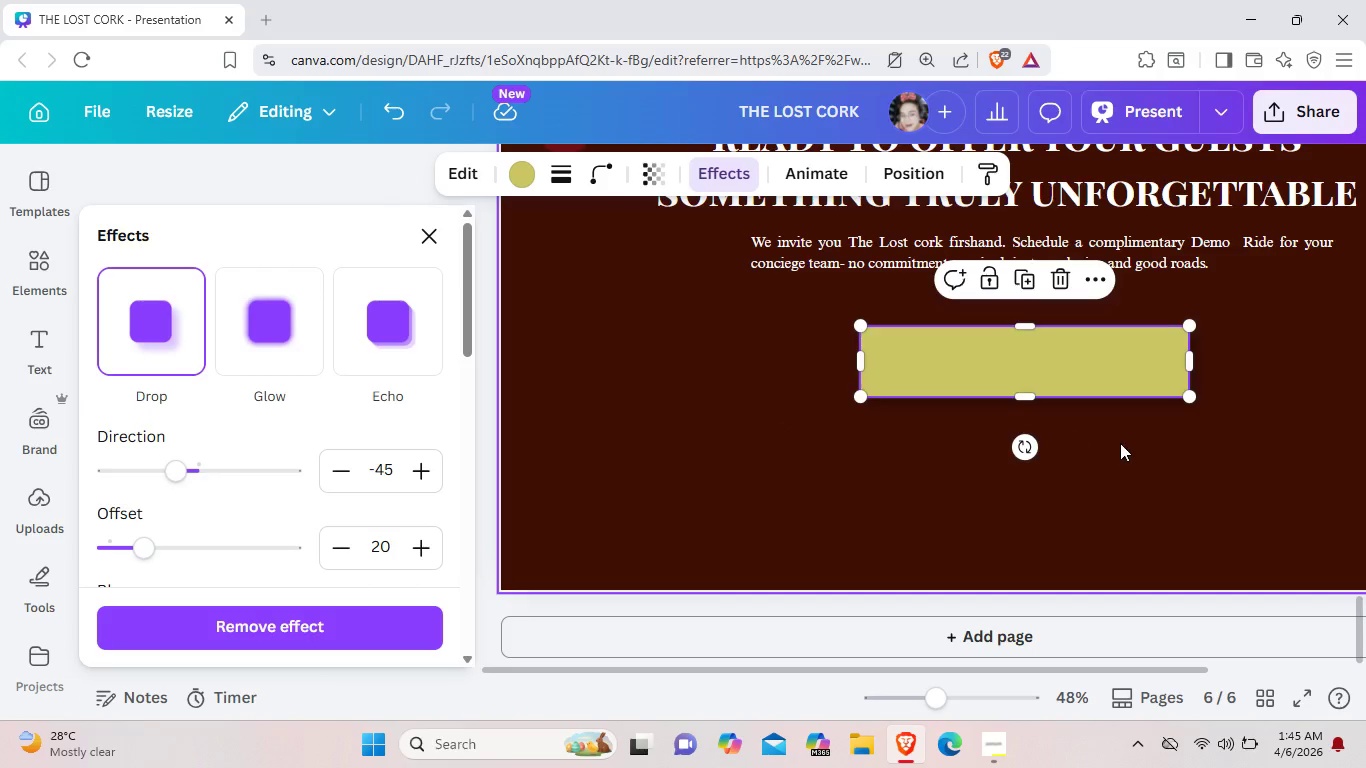 
left_click([1120, 443])
 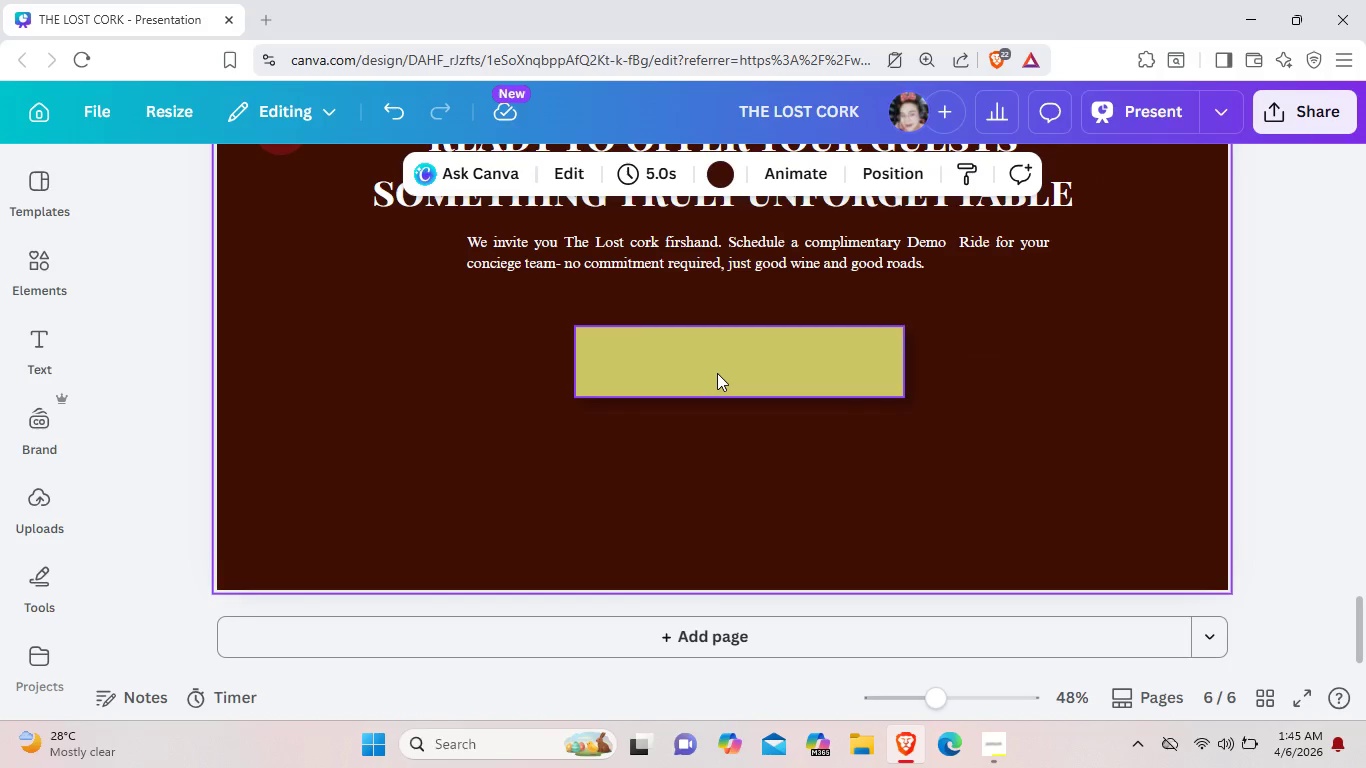 
wait(7.23)
 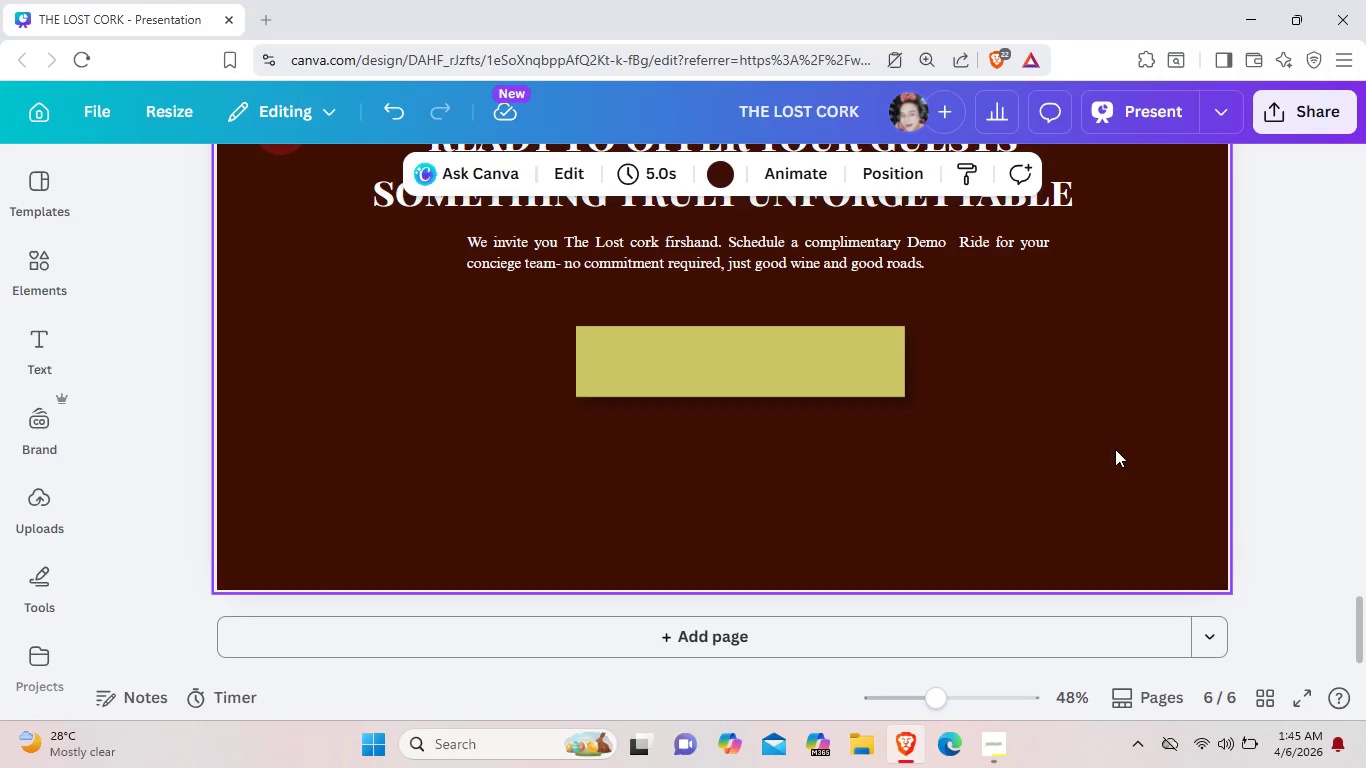 
left_click([22, 356])
 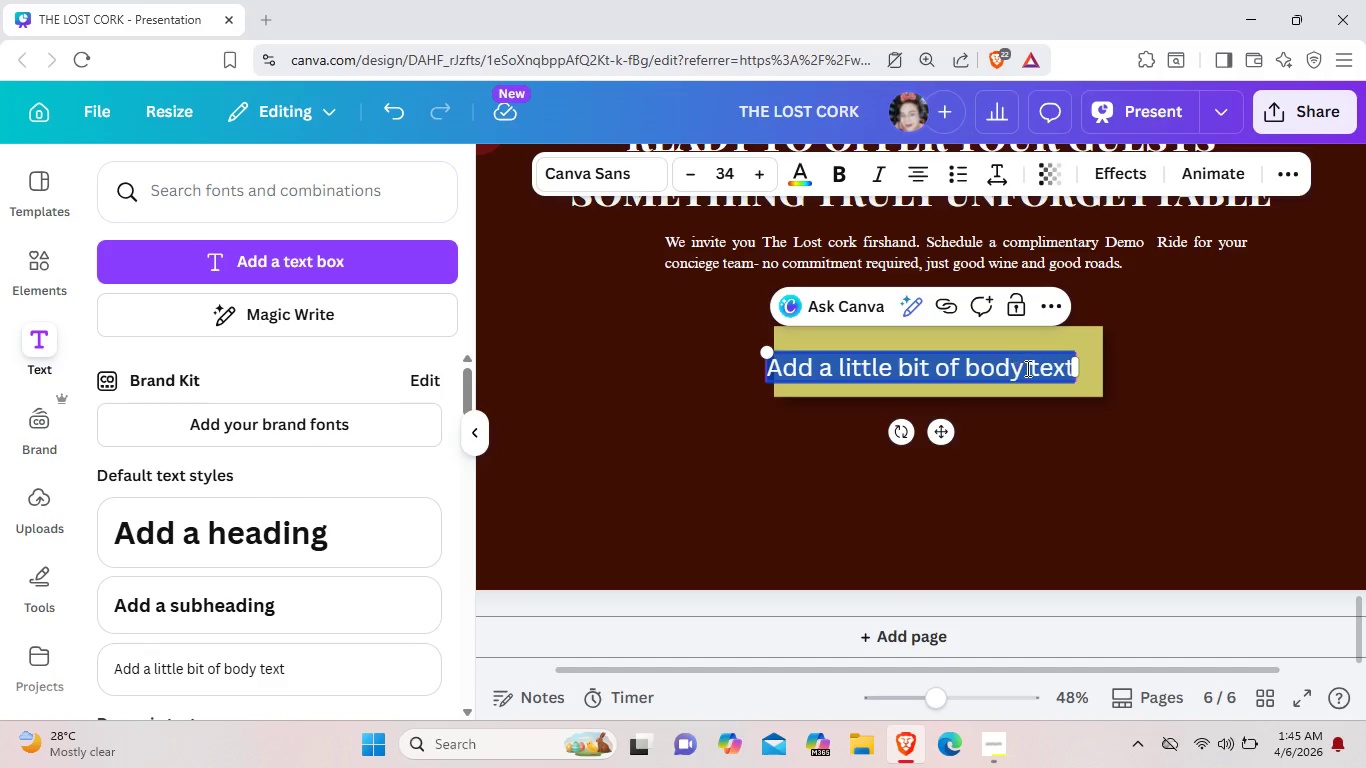 
key(Backspace)
type(Shc)
key(Backspace)
key(Backspace)
key(Backspace)
type(che)
 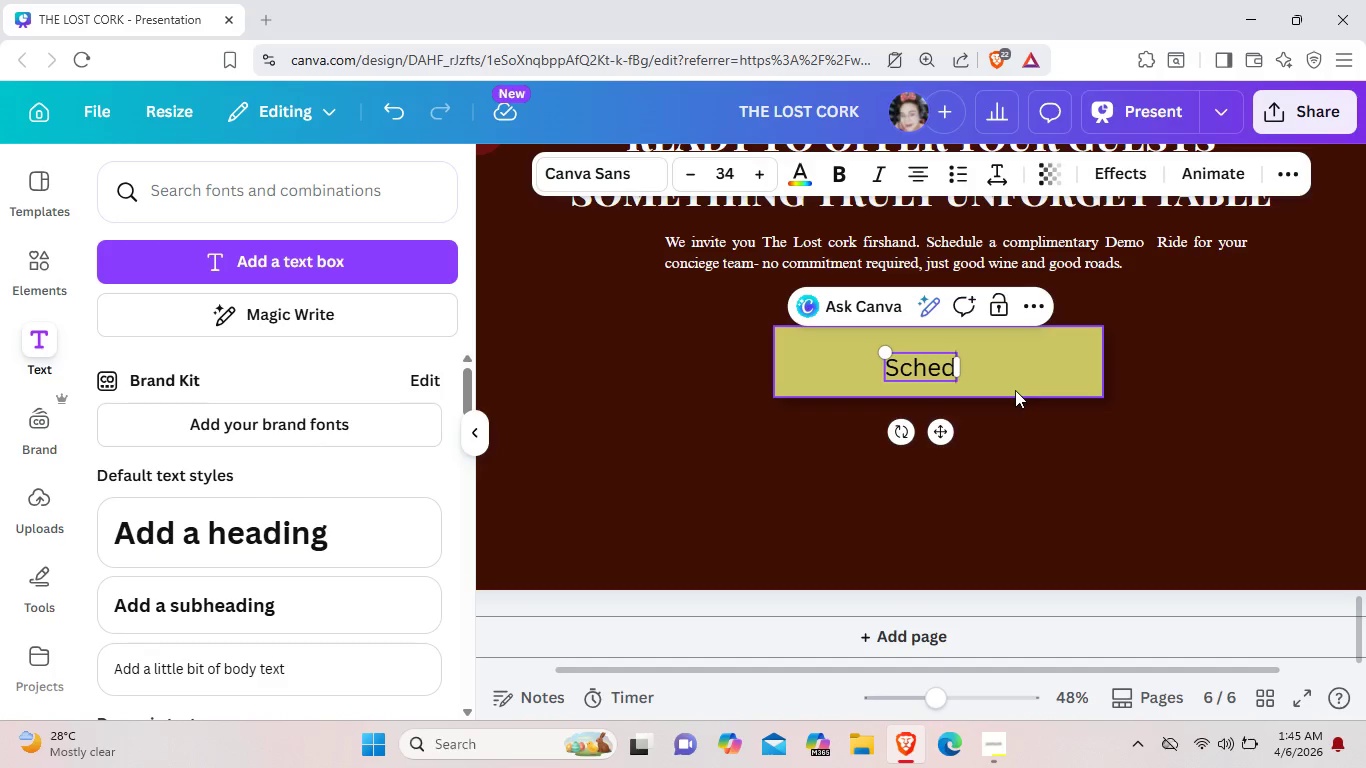 
type(dule a Demo Ride )
 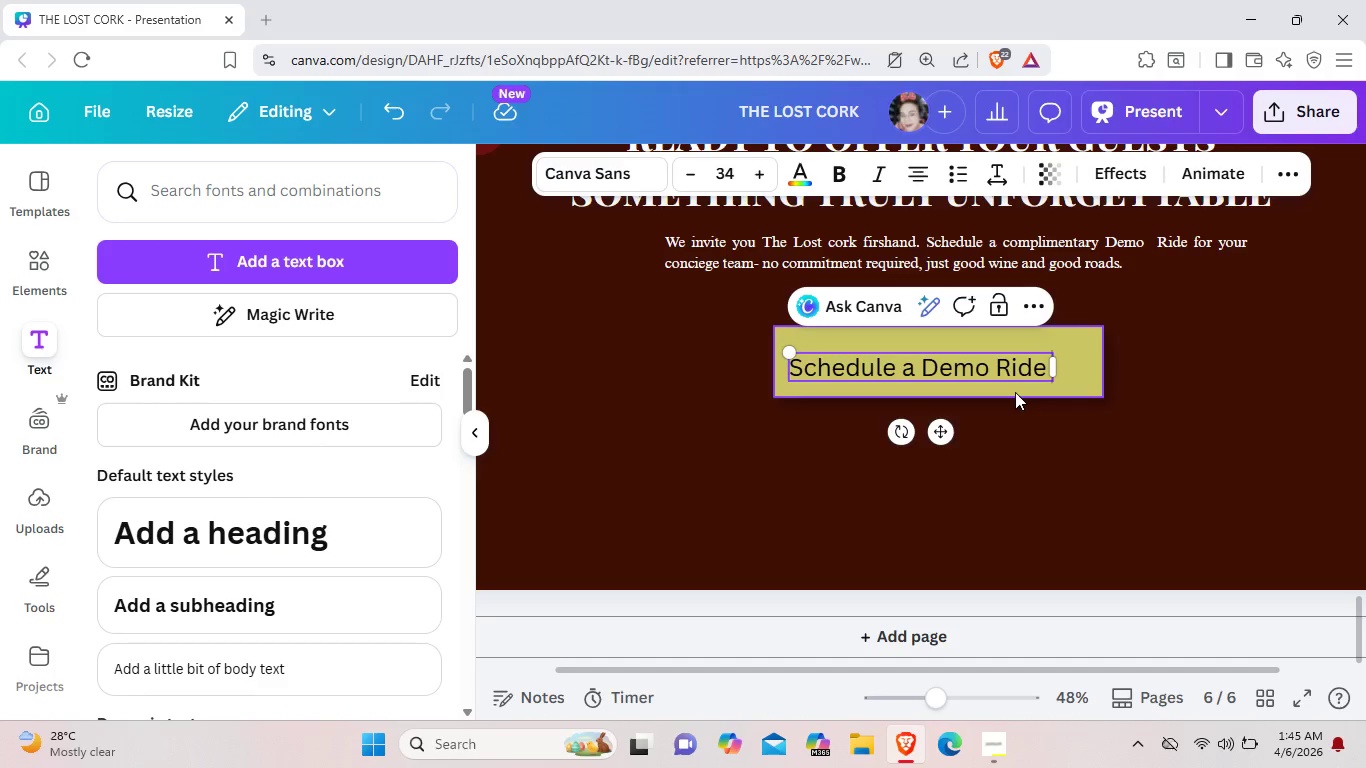 
left_click_drag(start_coordinate=[1015, 378], to_coordinate=[1031, 373])
 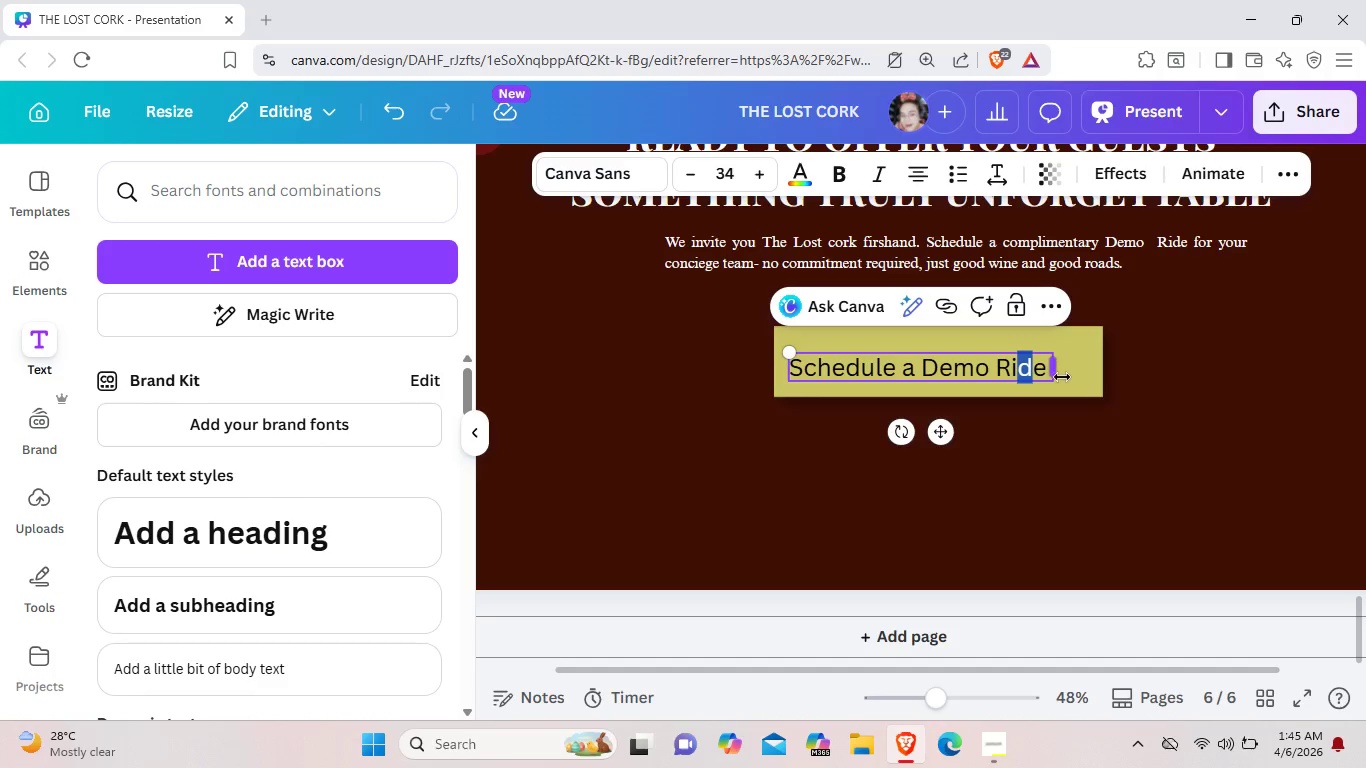 
left_click([1065, 372])
 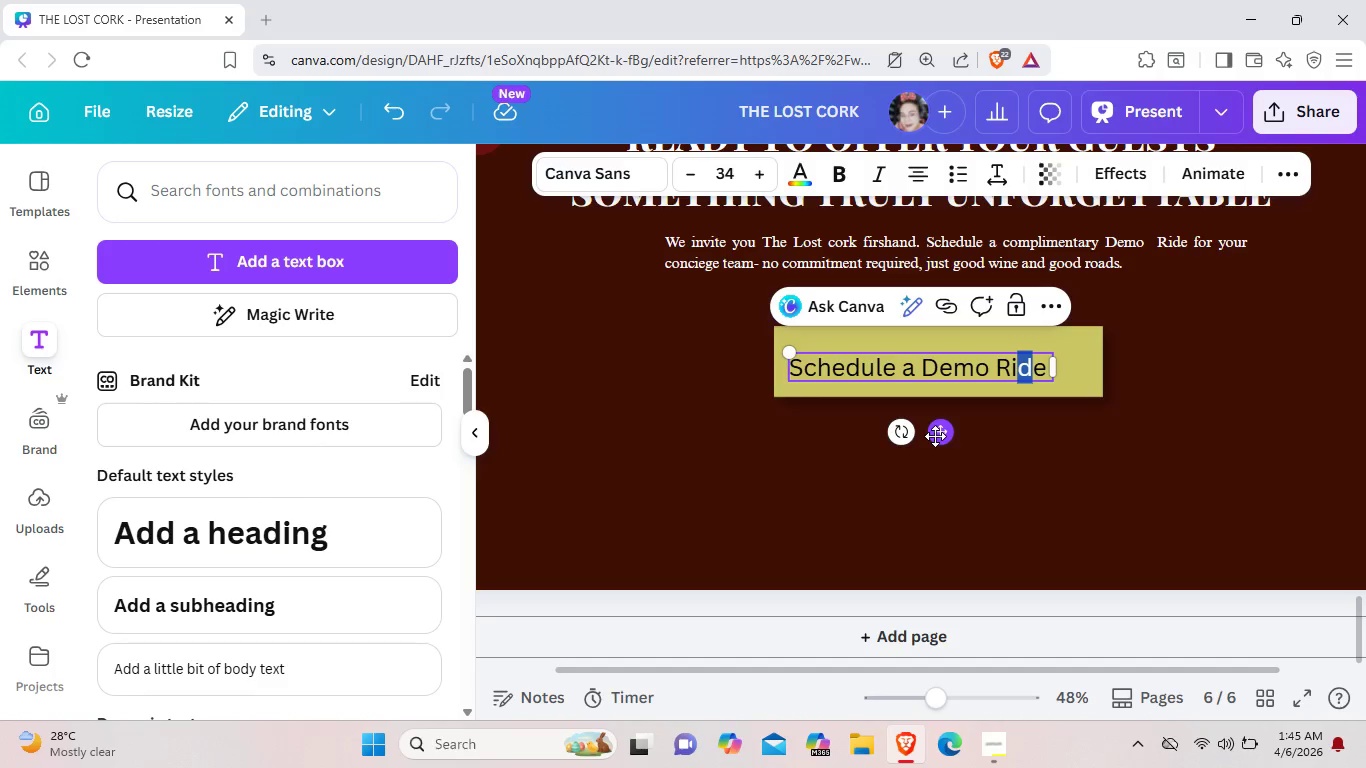 
left_click_drag(start_coordinate=[935, 436], to_coordinate=[947, 426])
 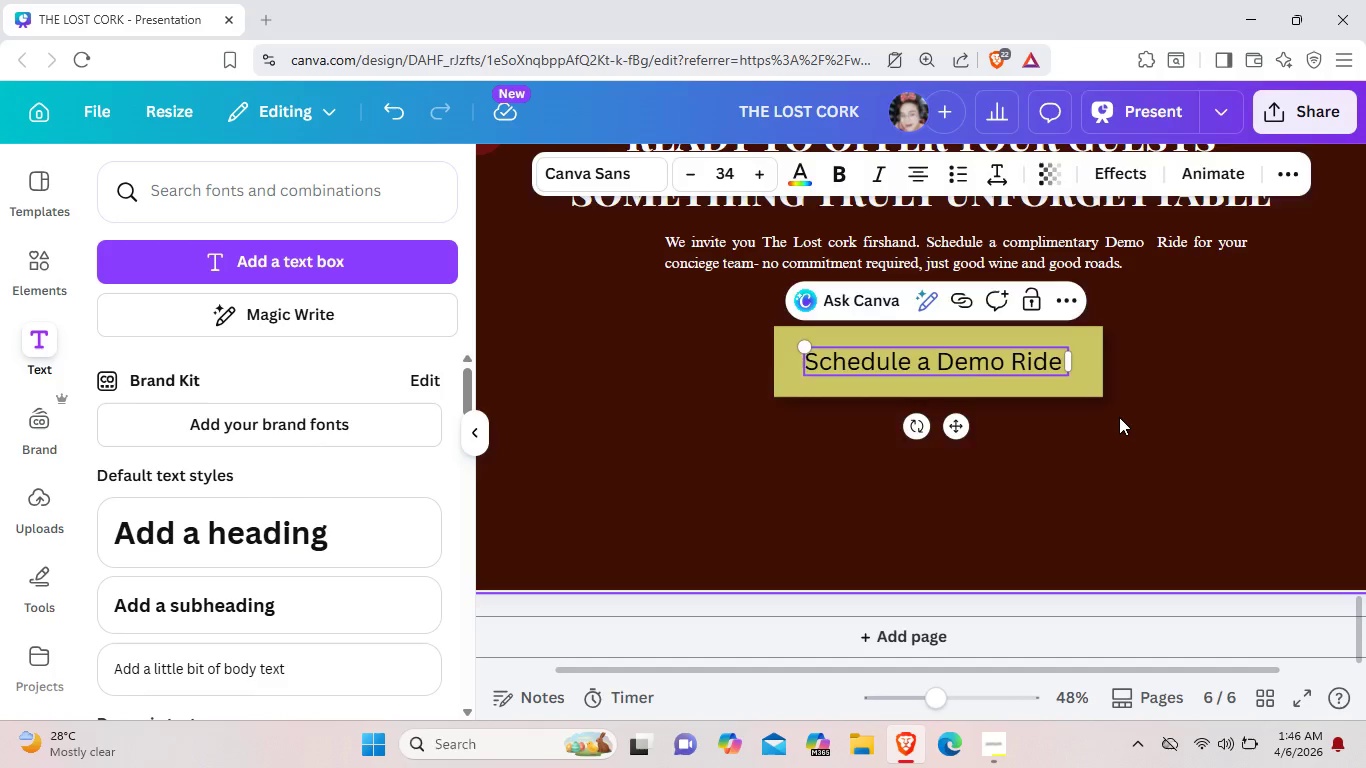 
left_click([1119, 417])
 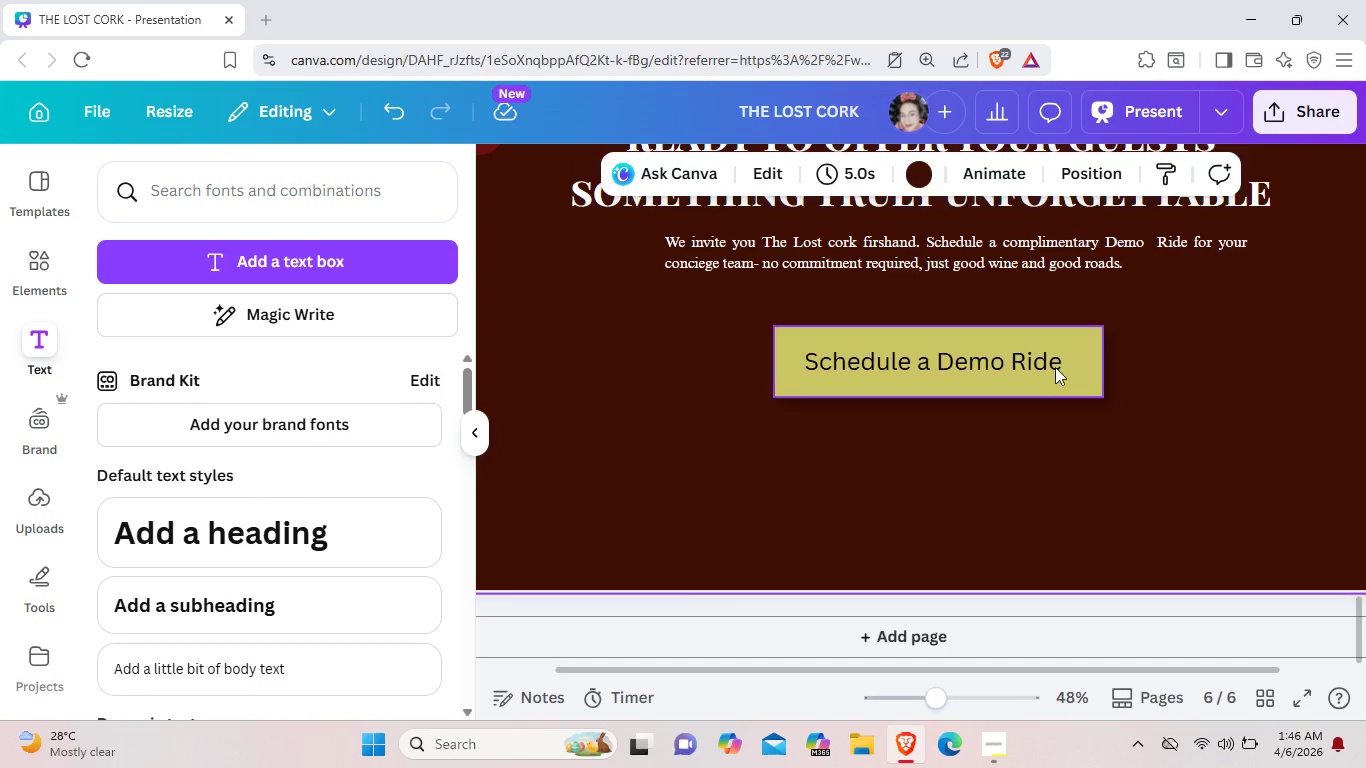 
left_click([1053, 366])
 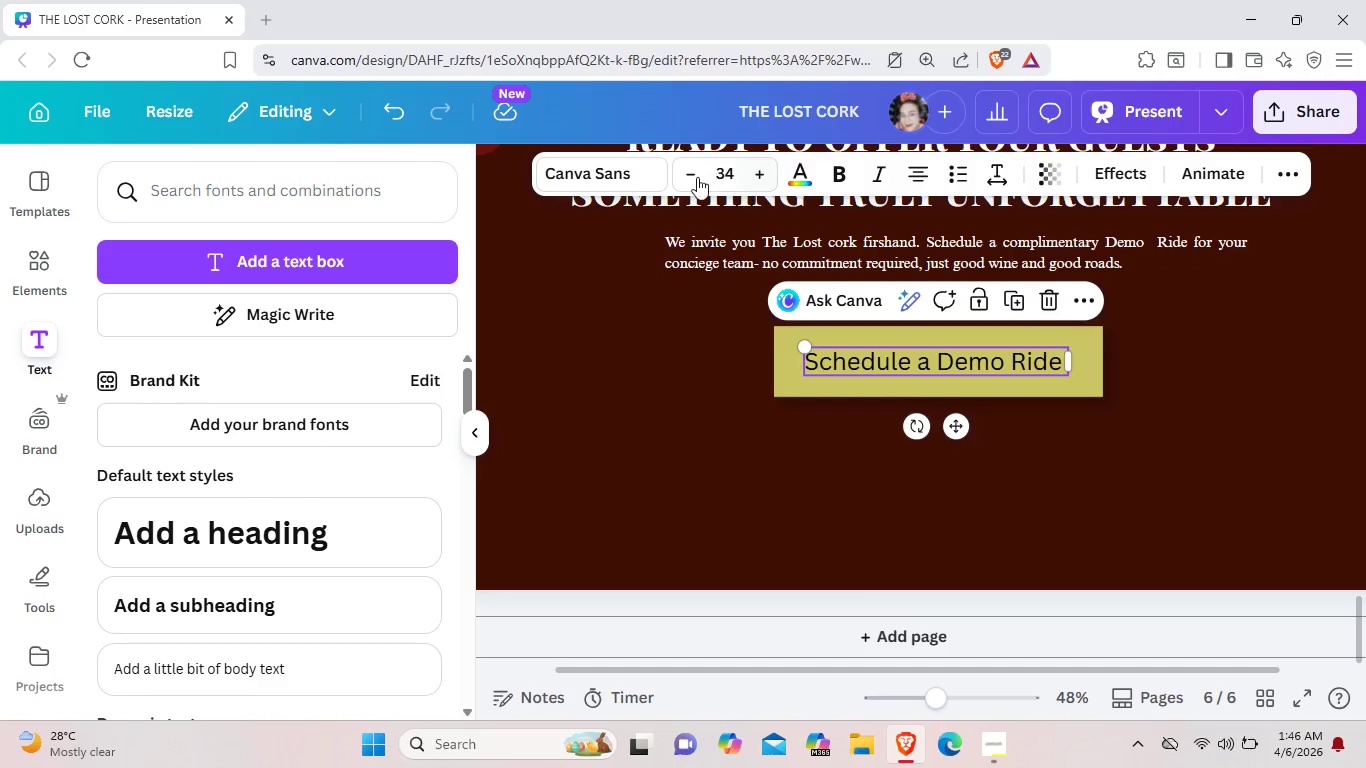 
left_click([840, 175])
 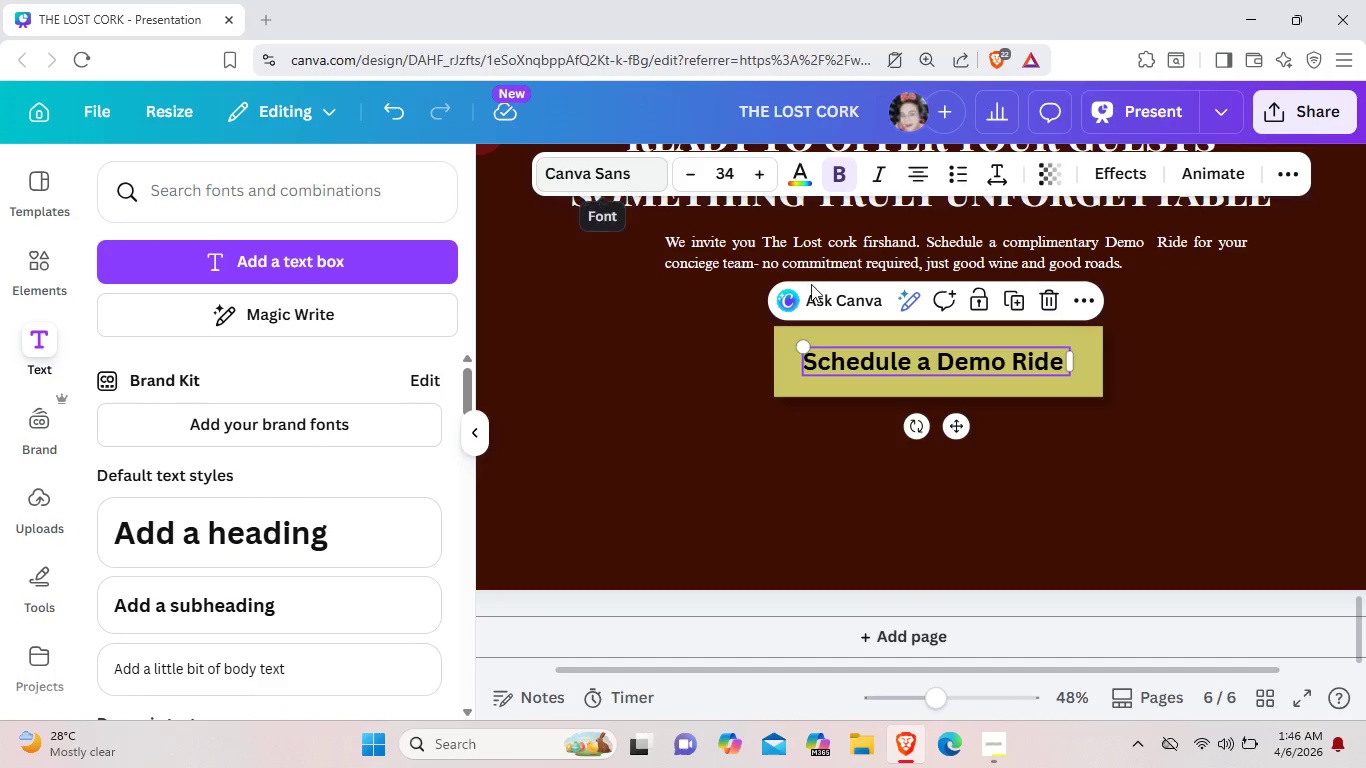 
left_click([1207, 441])
 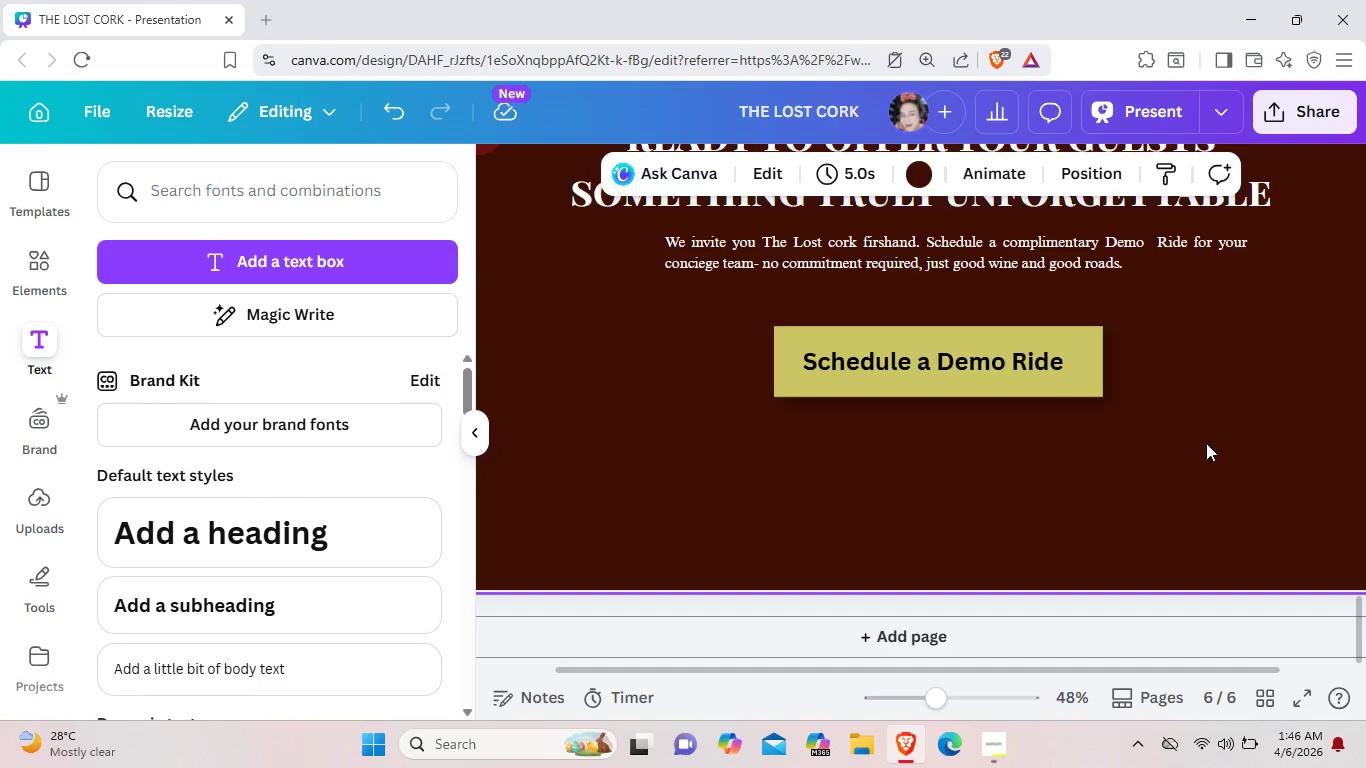 
wait(5.23)
 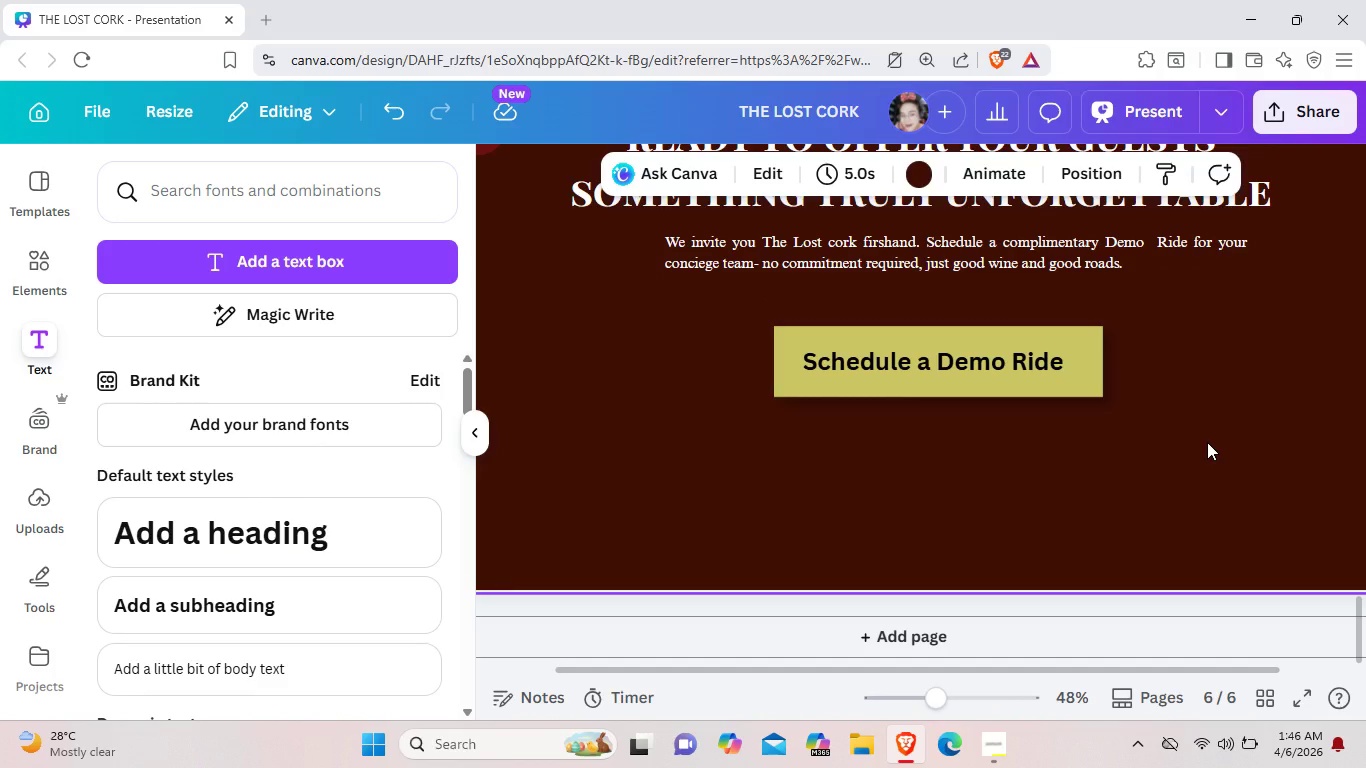 
left_click([54, 283])
 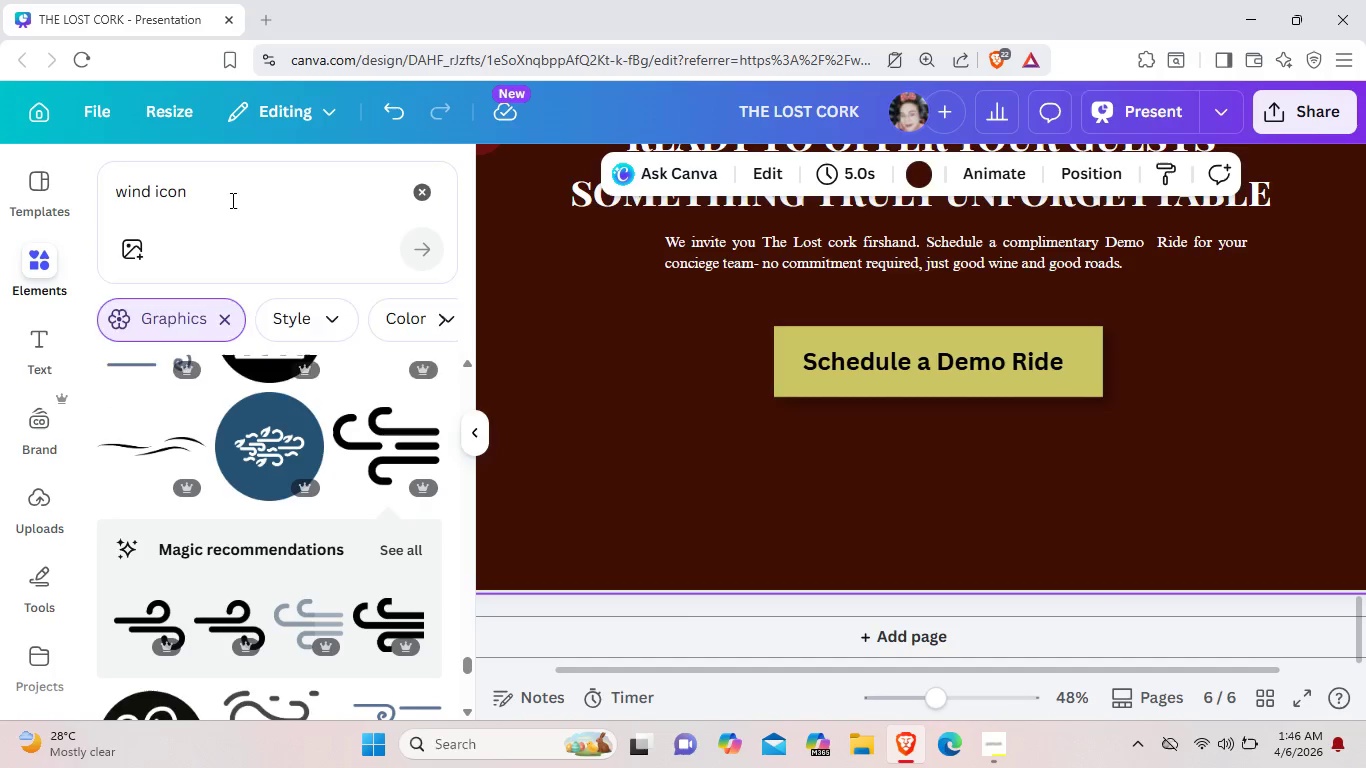 
left_click_drag(start_coordinate=[231, 200], to_coordinate=[111, 208])
 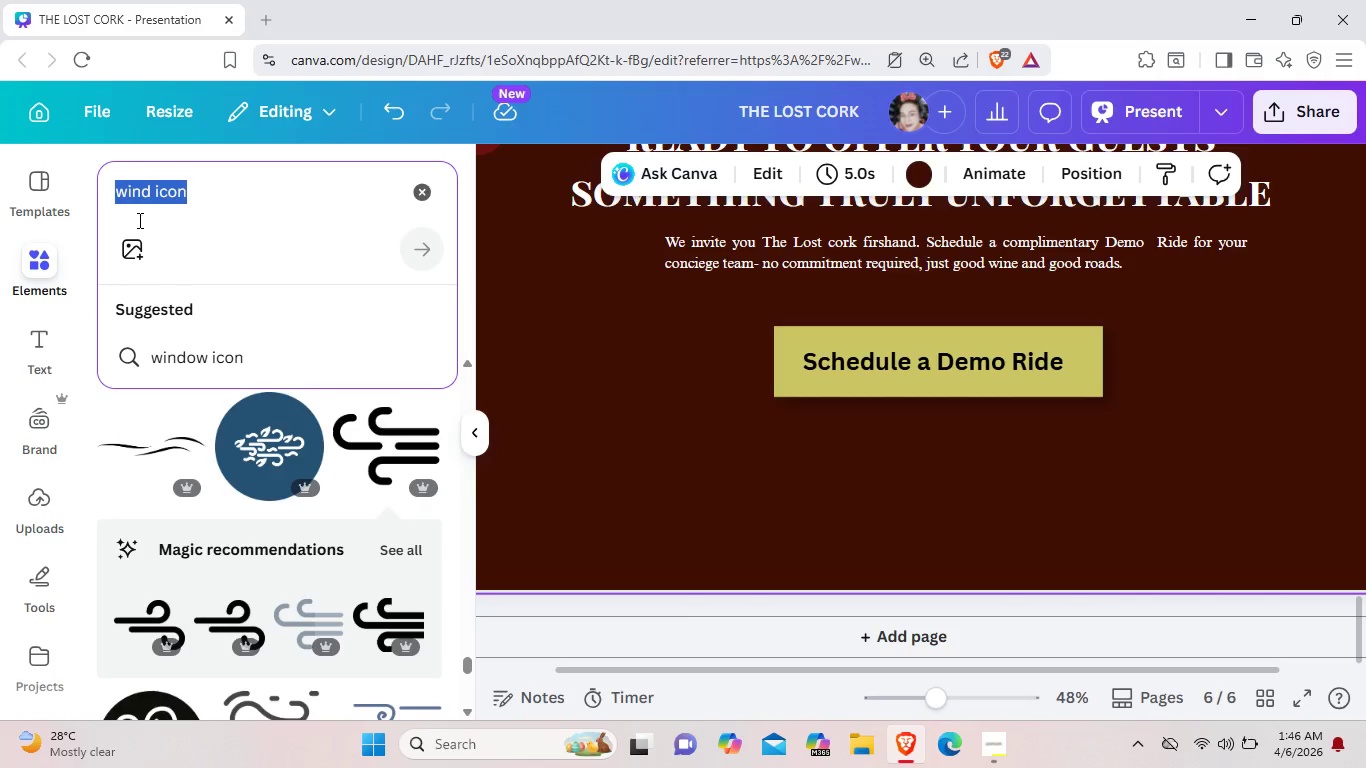 
key(Backspace)
type(arroe)
 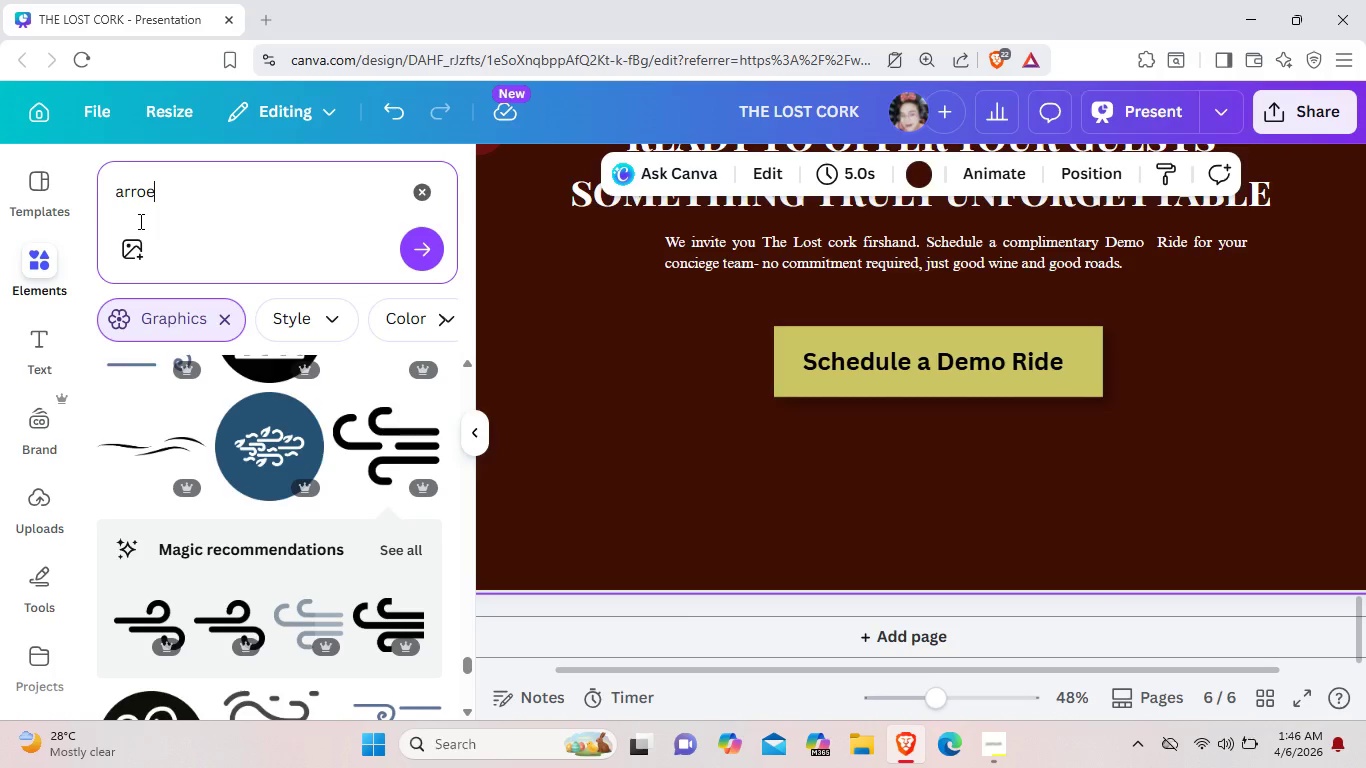 
key(Enter)
 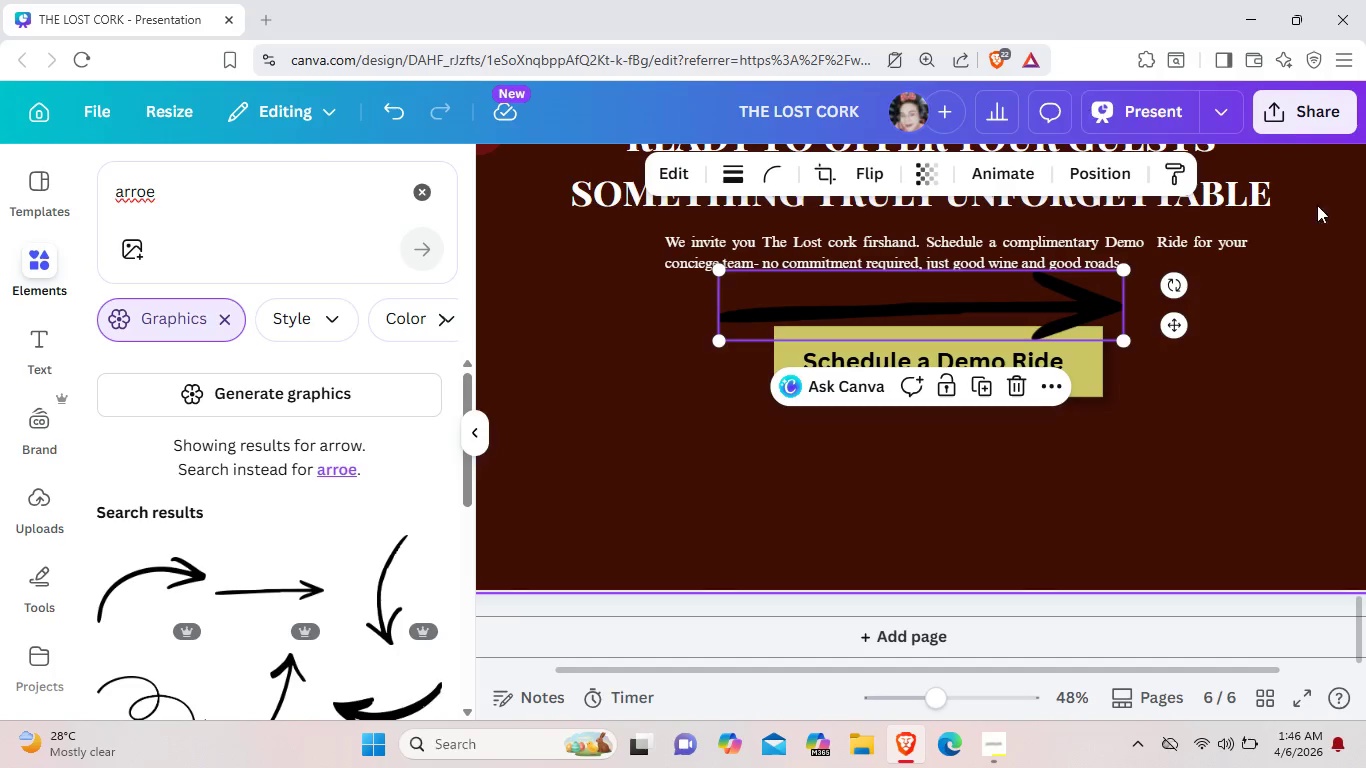 
wait(5.19)
 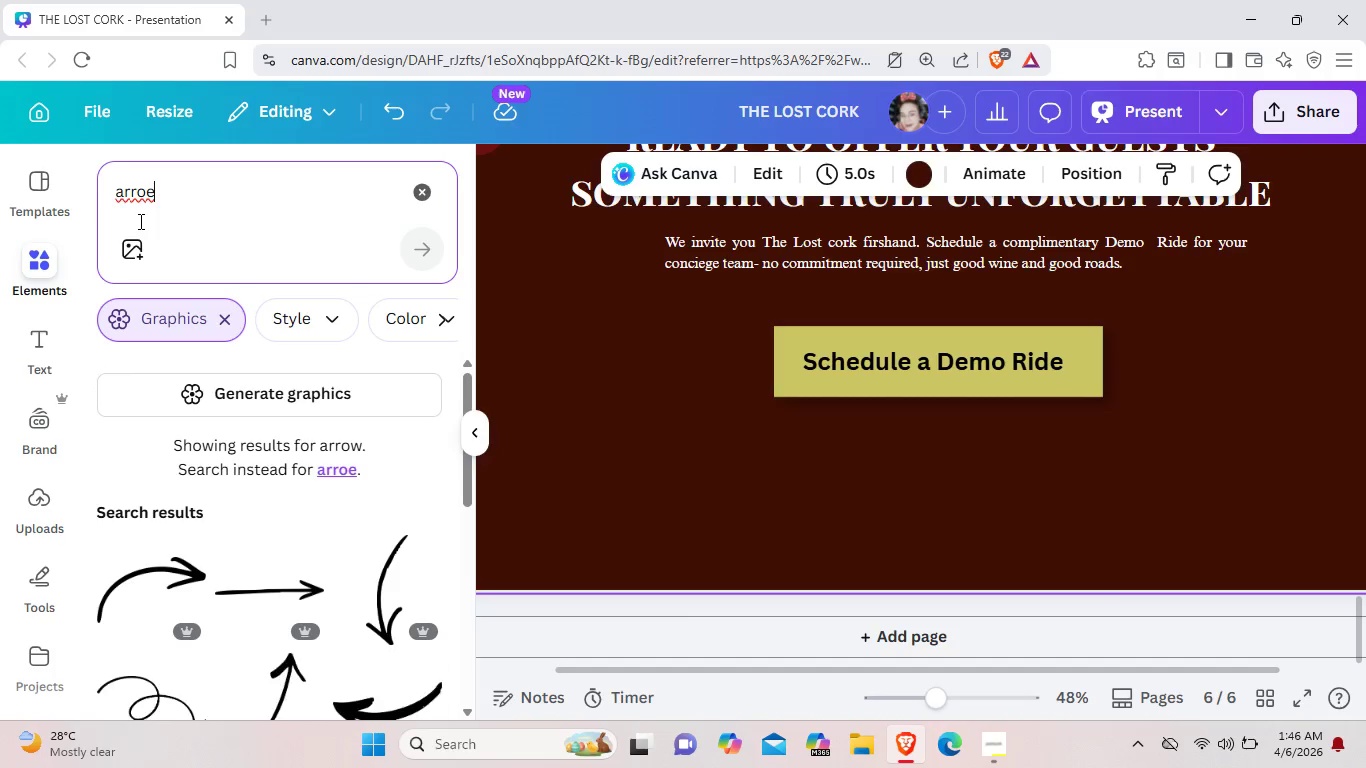 
left_click_drag(start_coordinate=[1130, 340], to_coordinate=[786, 313])
 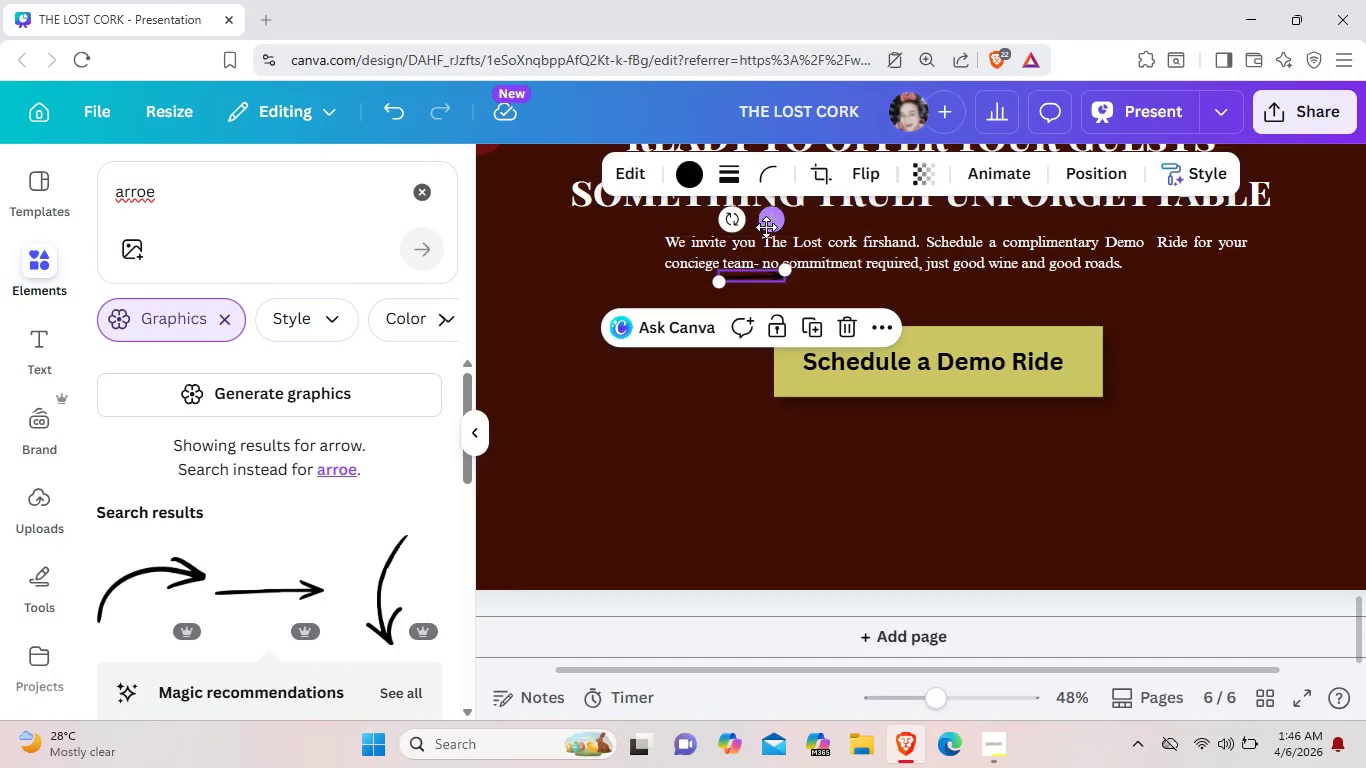 
left_click_drag(start_coordinate=[767, 225], to_coordinate=[1070, 328])
 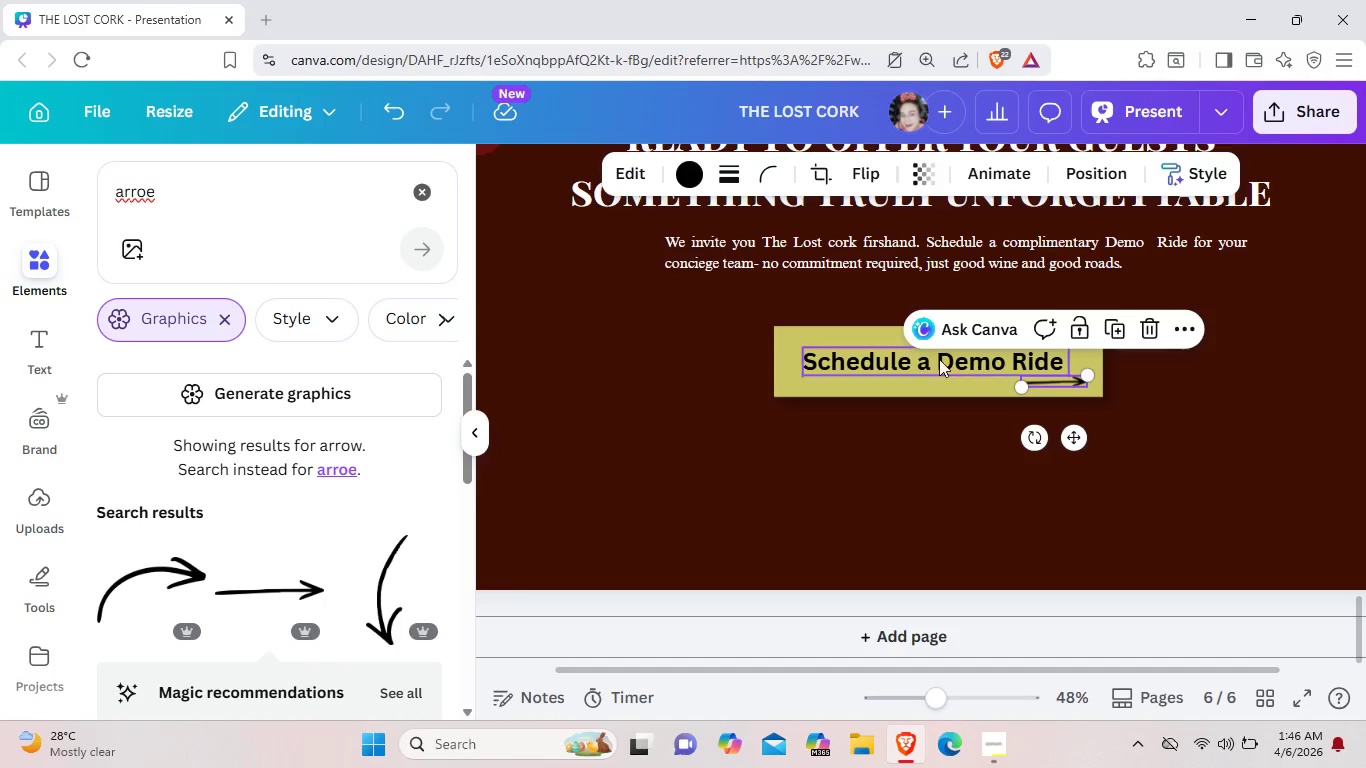 
left_click_drag(start_coordinate=[939, 359], to_coordinate=[920, 358])
 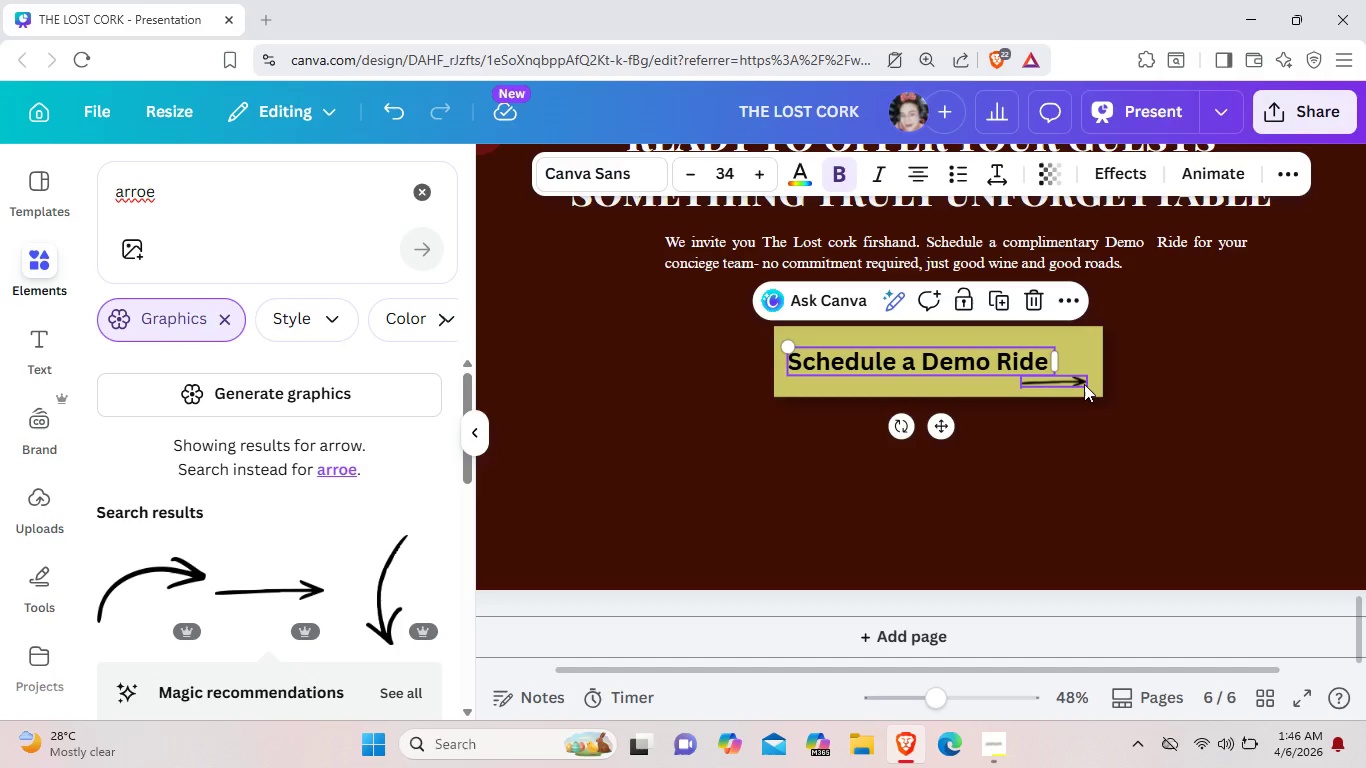 
left_click([1083, 383])
 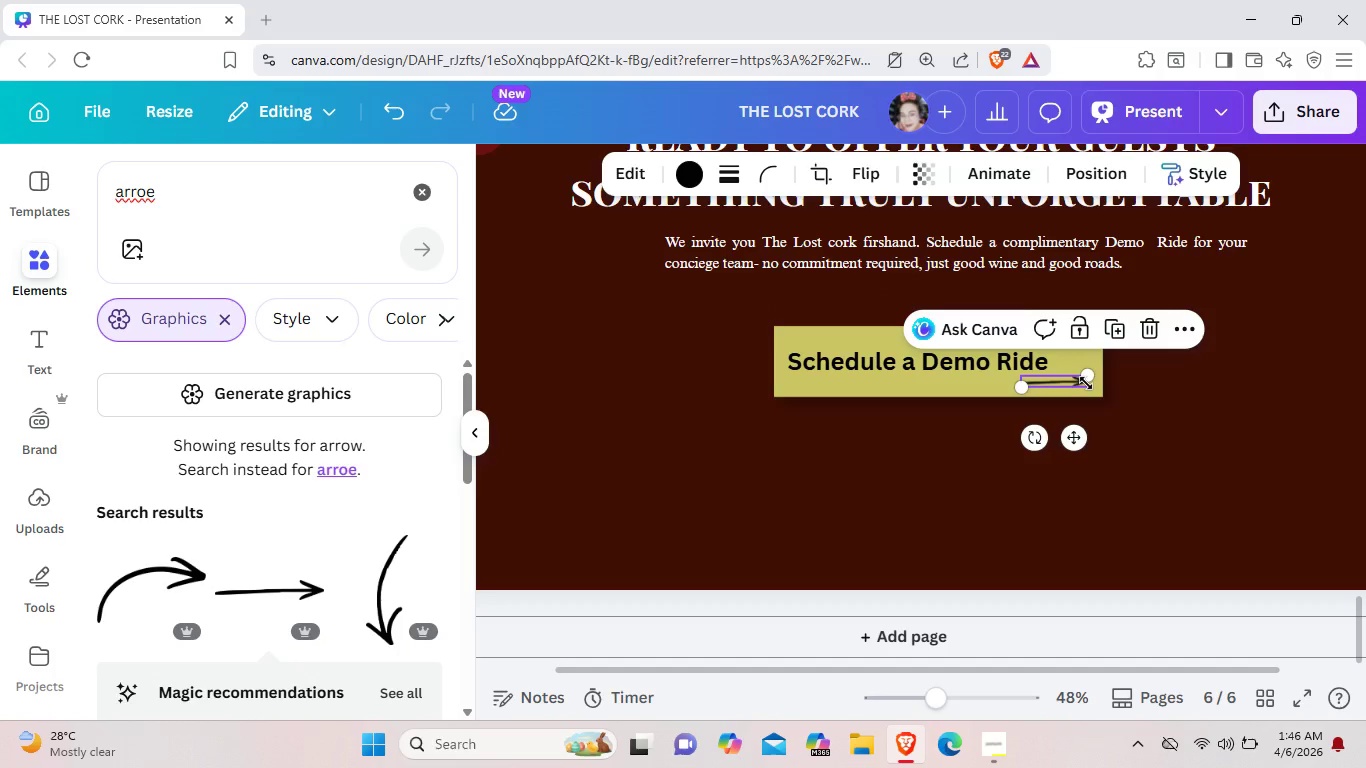 
left_click_drag(start_coordinate=[1086, 383], to_coordinate=[1051, 383])
 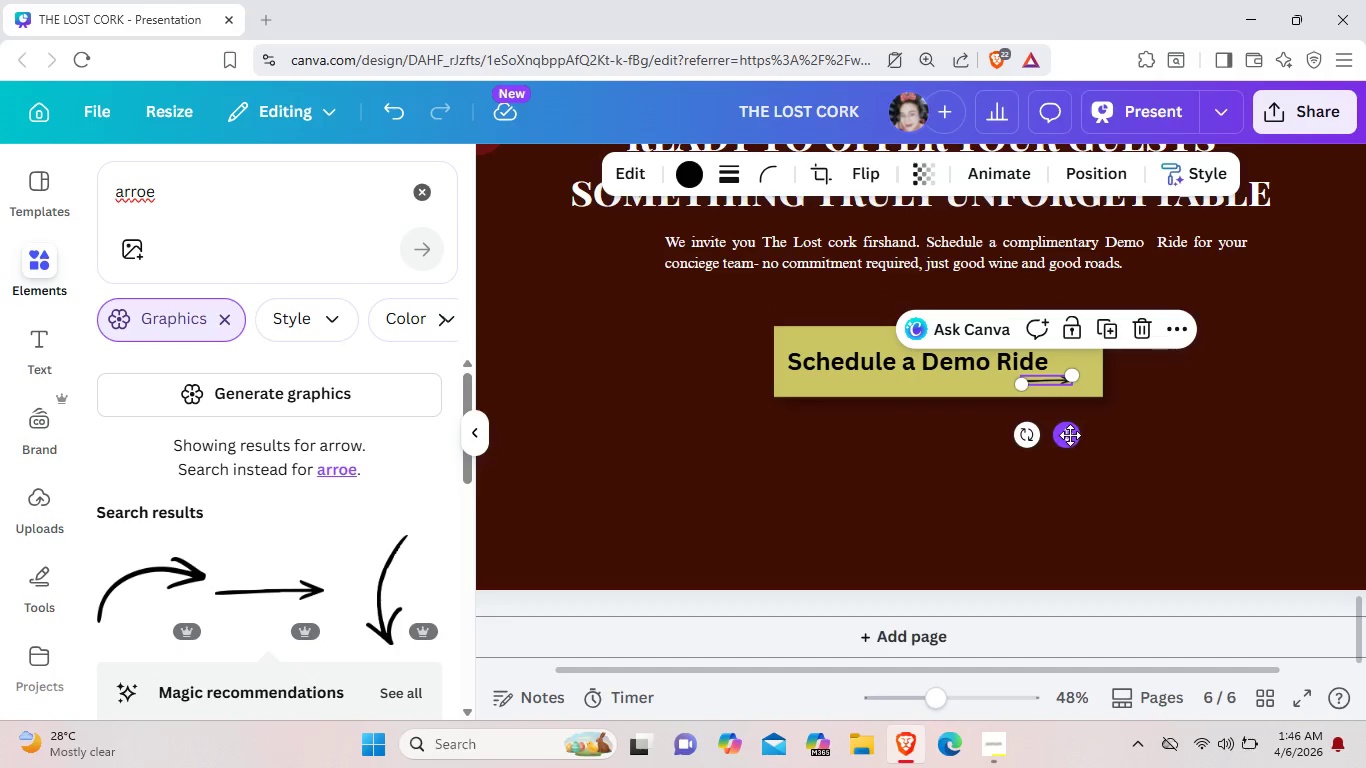 
left_click_drag(start_coordinate=[1070, 435], to_coordinate=[1068, 430])
 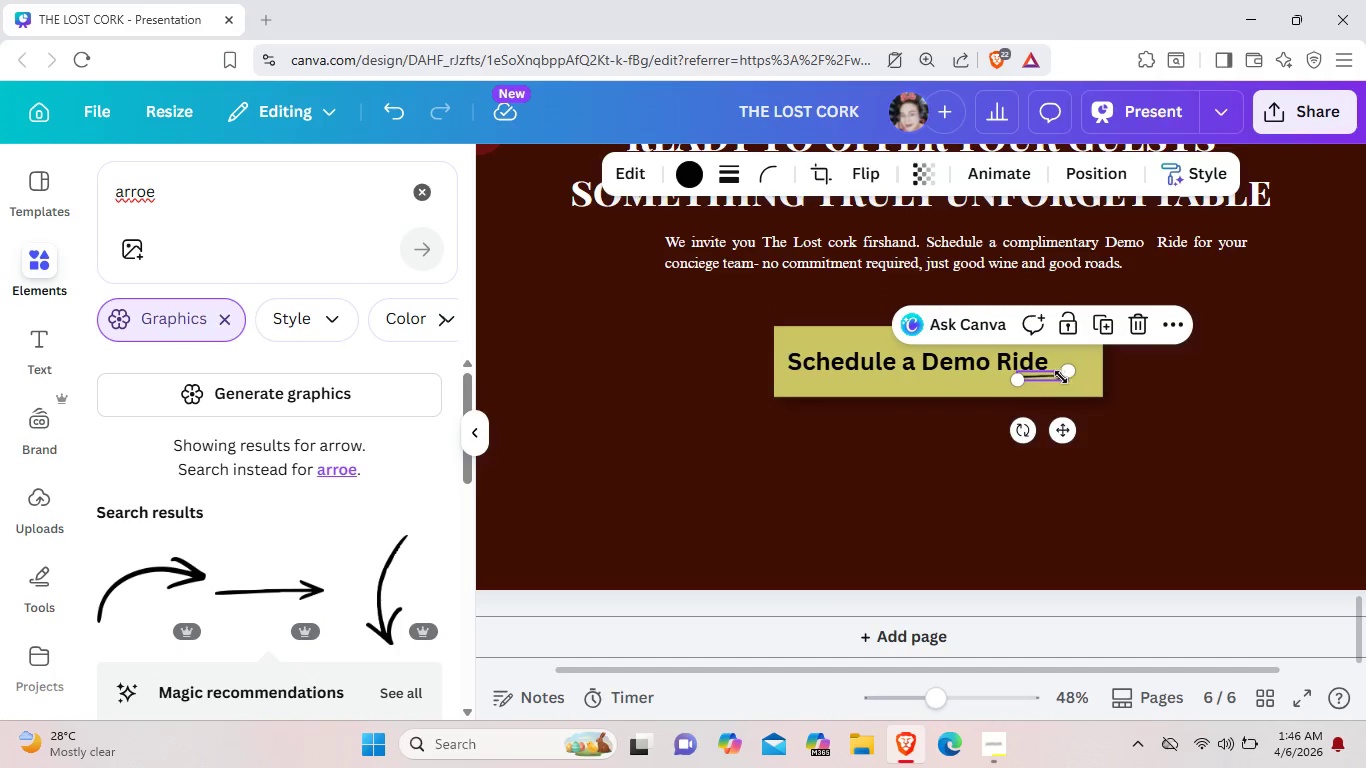 
left_click_drag(start_coordinate=[1067, 377], to_coordinate=[1046, 377])
 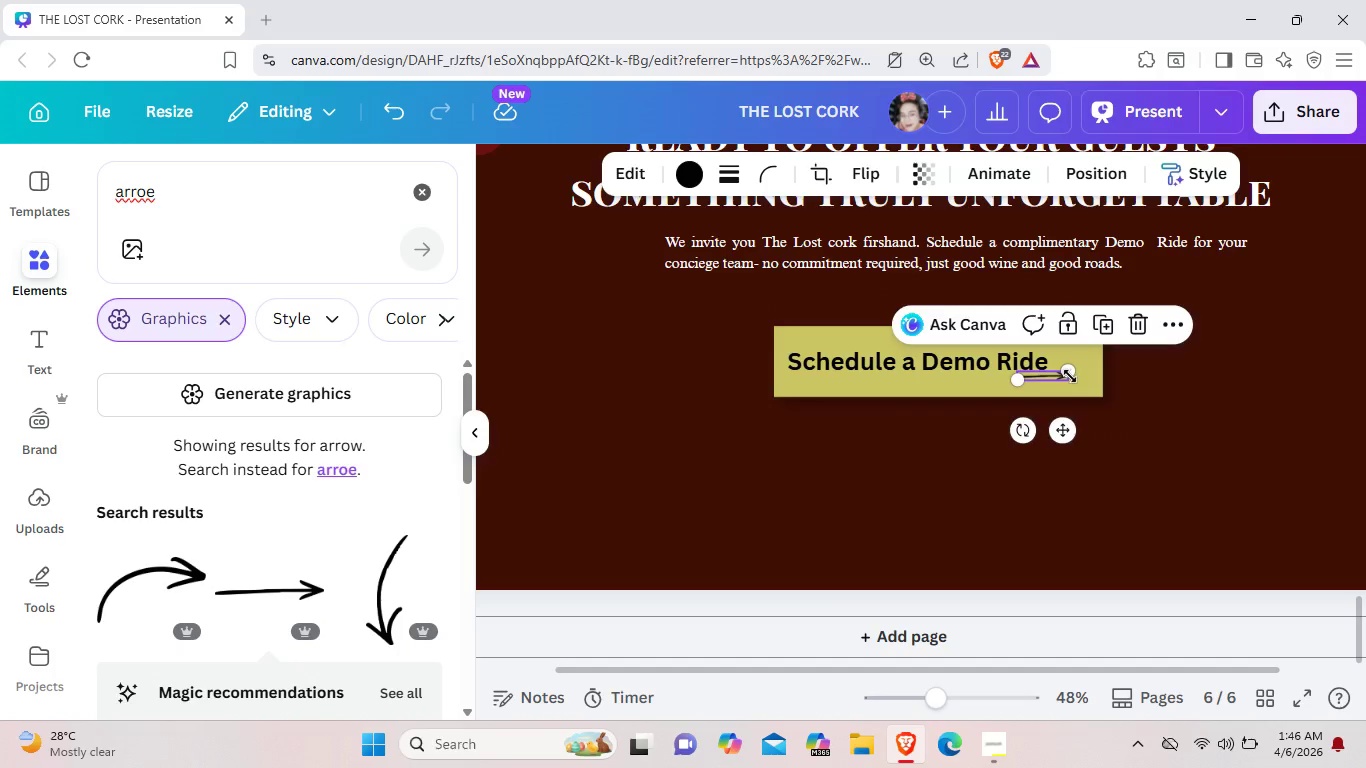 
left_click_drag(start_coordinate=[1072, 376], to_coordinate=[1040, 378])
 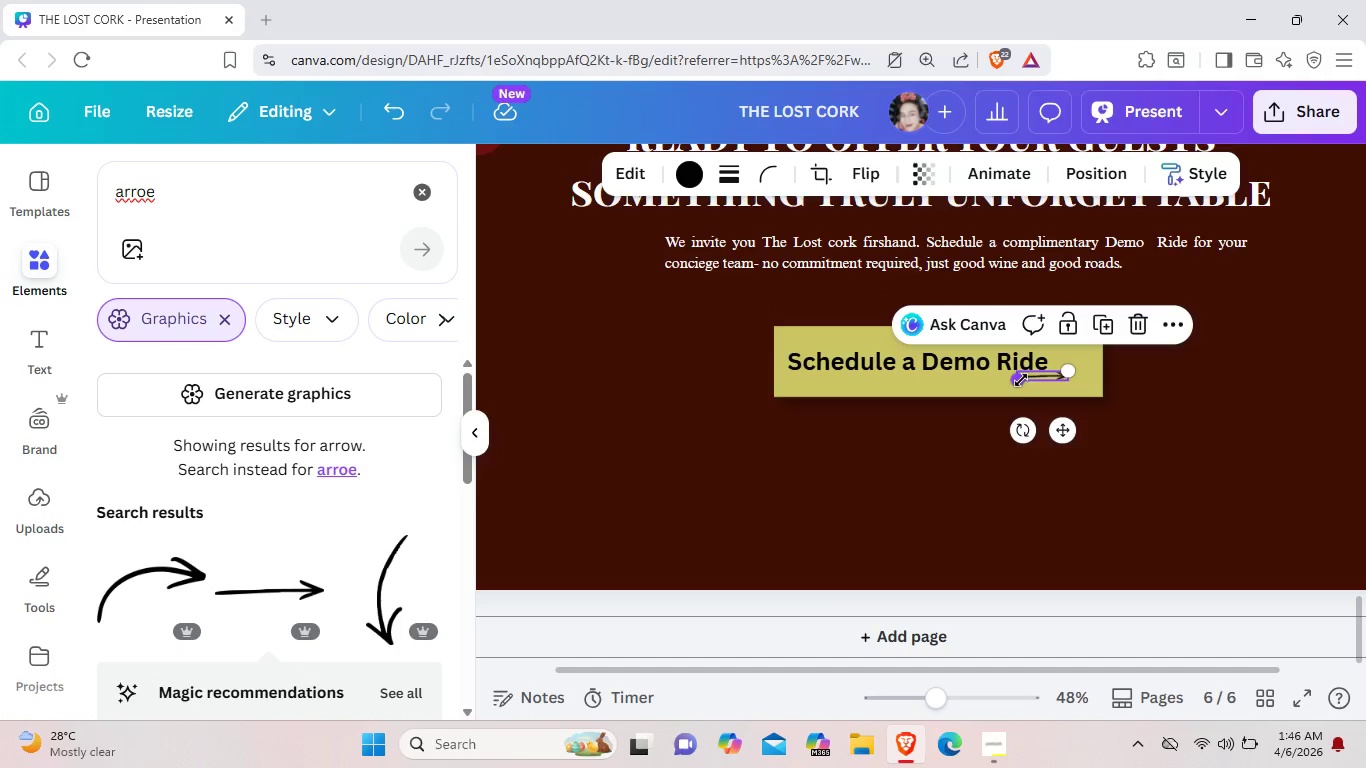 
left_click_drag(start_coordinate=[1021, 380], to_coordinate=[1044, 382])
 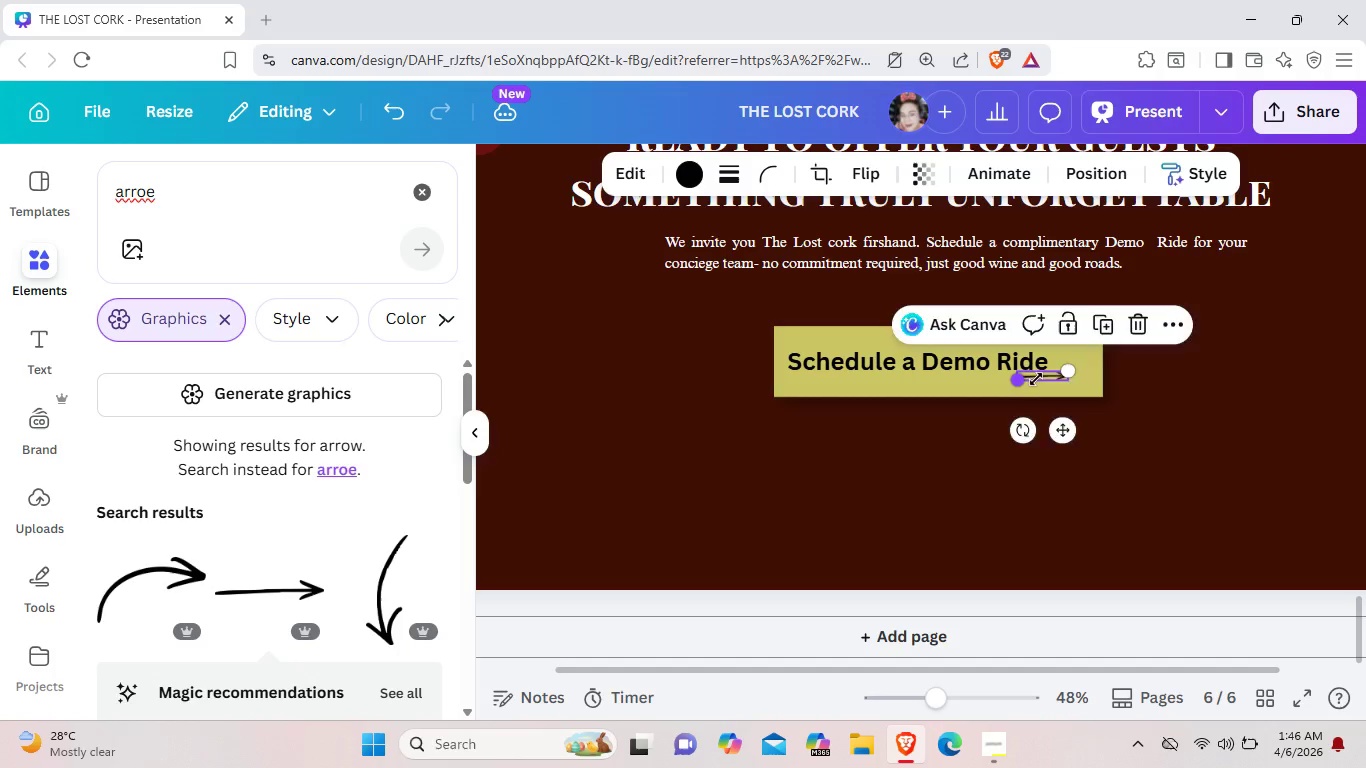 
left_click_drag(start_coordinate=[1017, 380], to_coordinate=[1050, 379])
 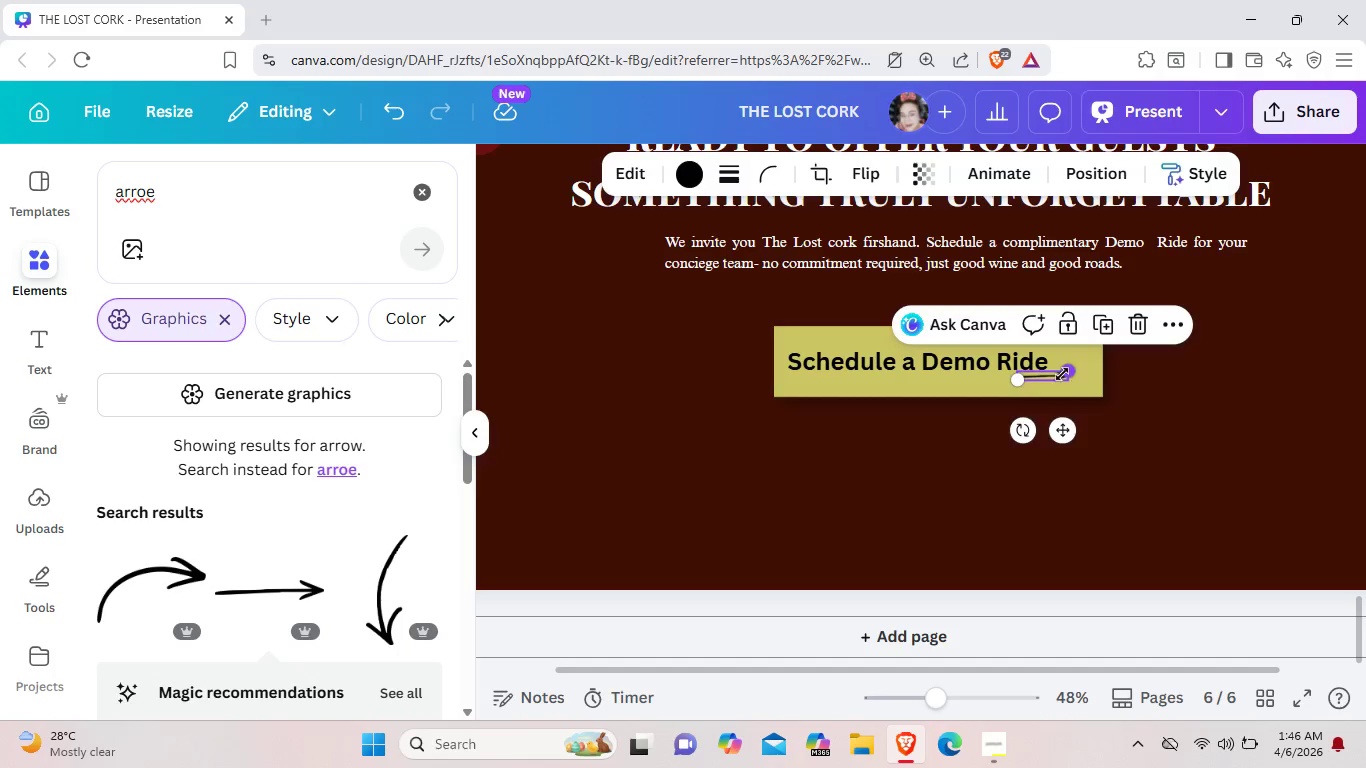 
left_click_drag(start_coordinate=[1069, 373], to_coordinate=[1046, 378])
 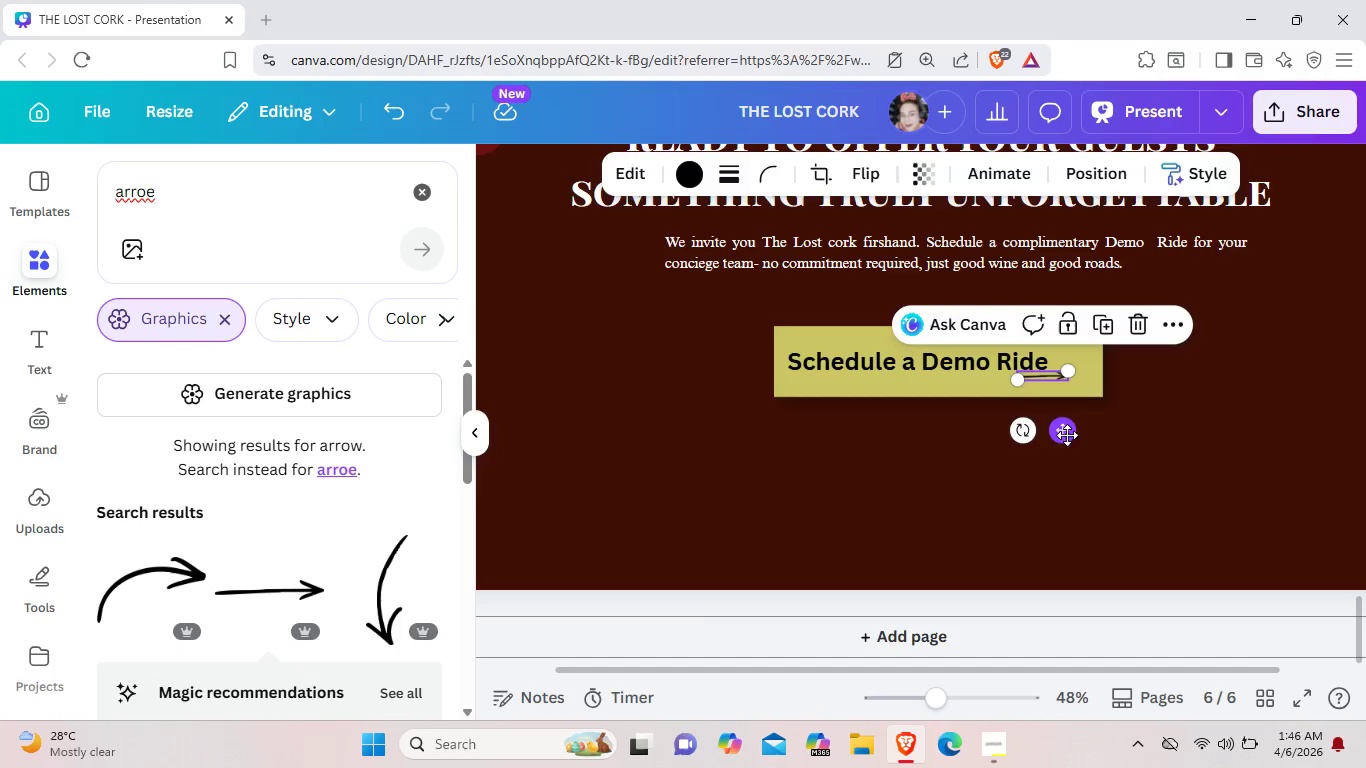 
left_click_drag(start_coordinate=[1067, 434], to_coordinate=[1093, 419])
 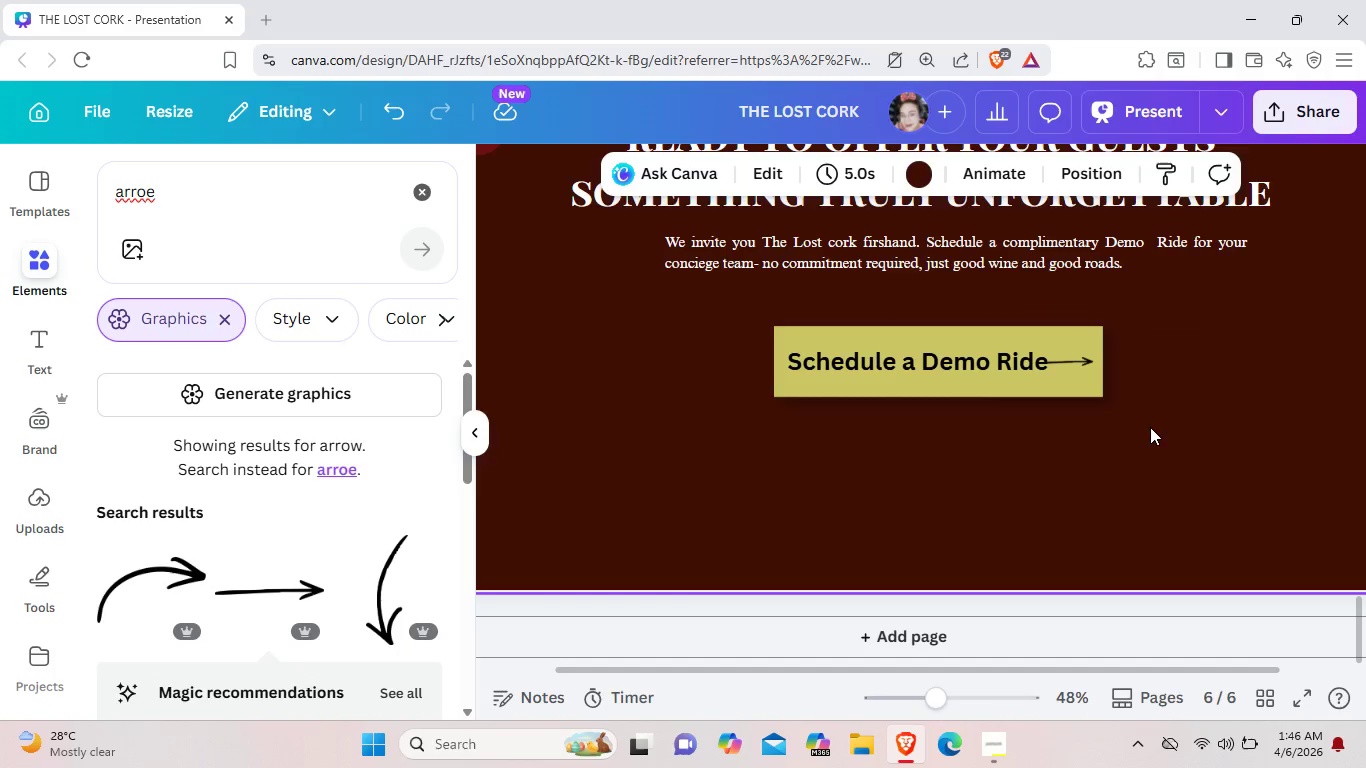 
left_click([1150, 427])
 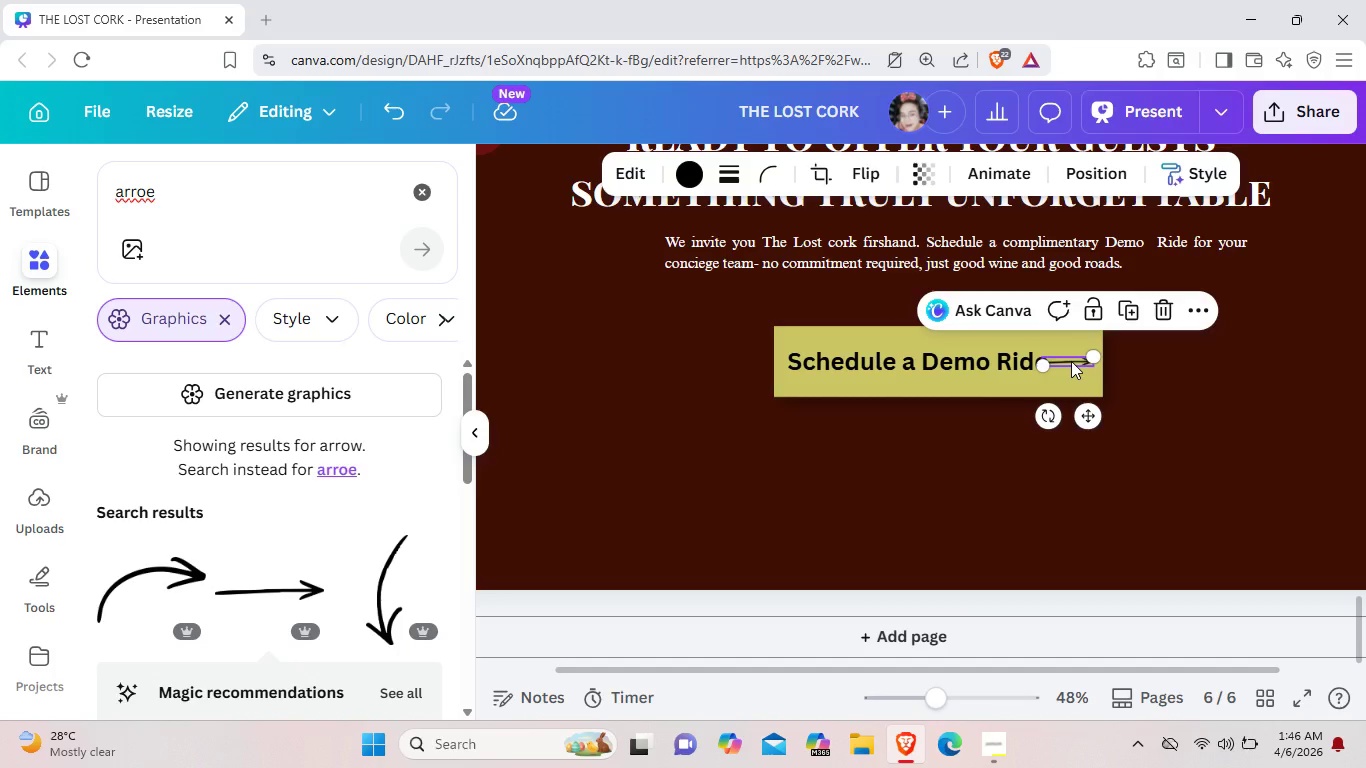 
key(Backspace)
 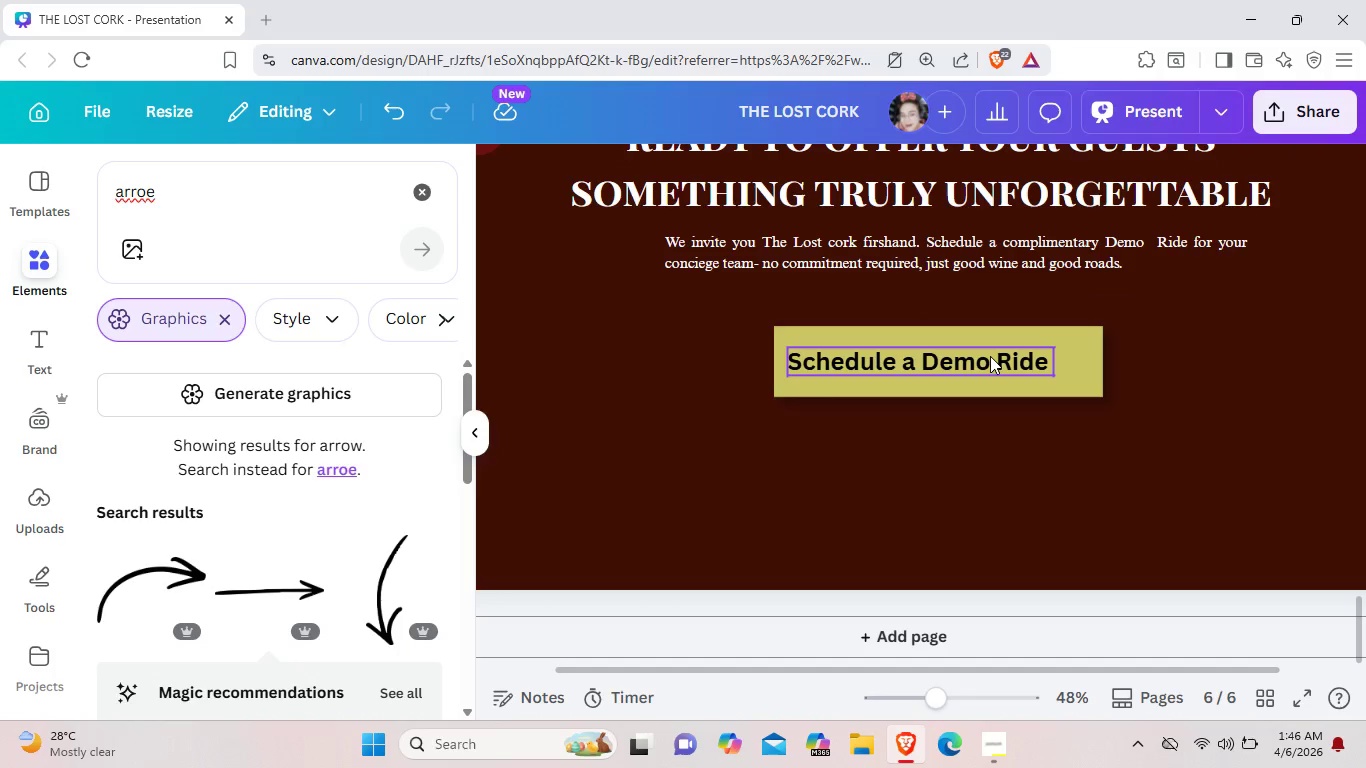 
left_click_drag(start_coordinate=[990, 356], to_coordinate=[1000, 357])
 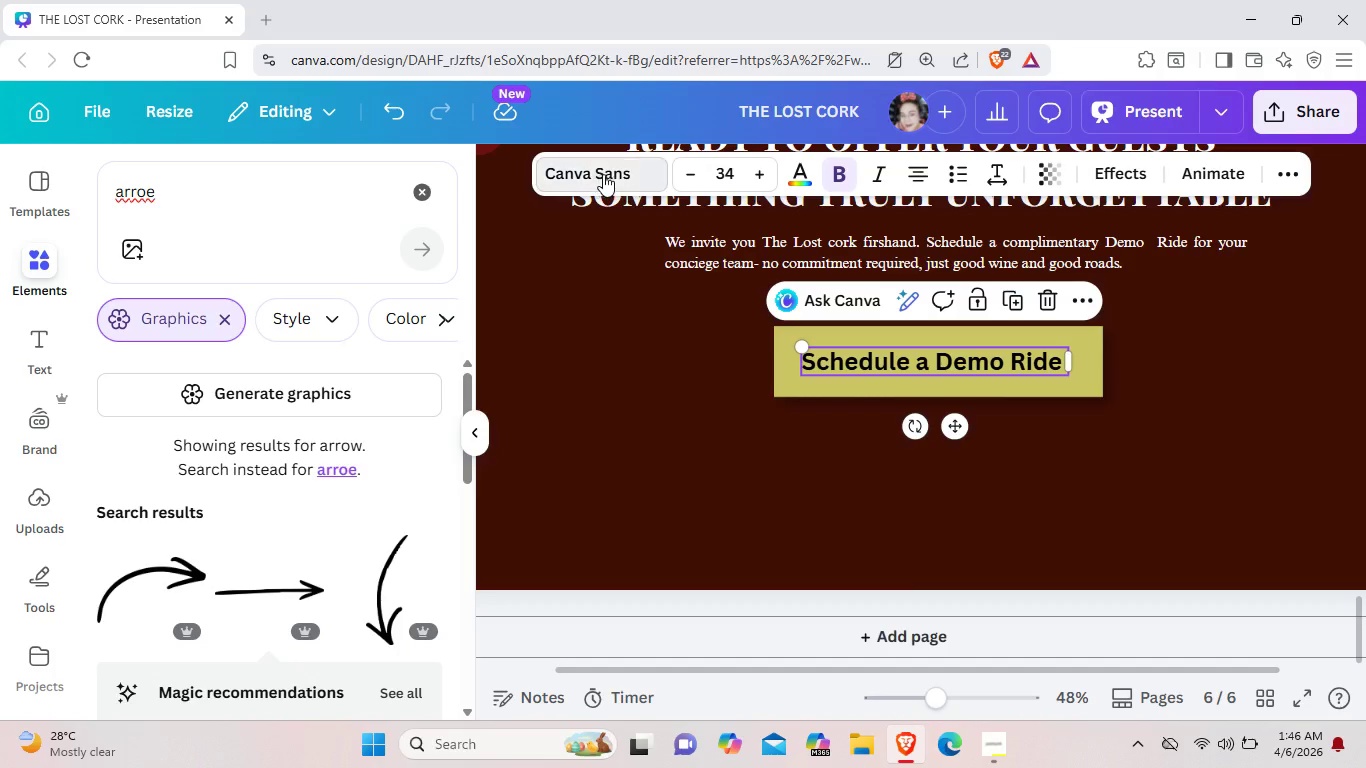 
left_click([603, 174])
 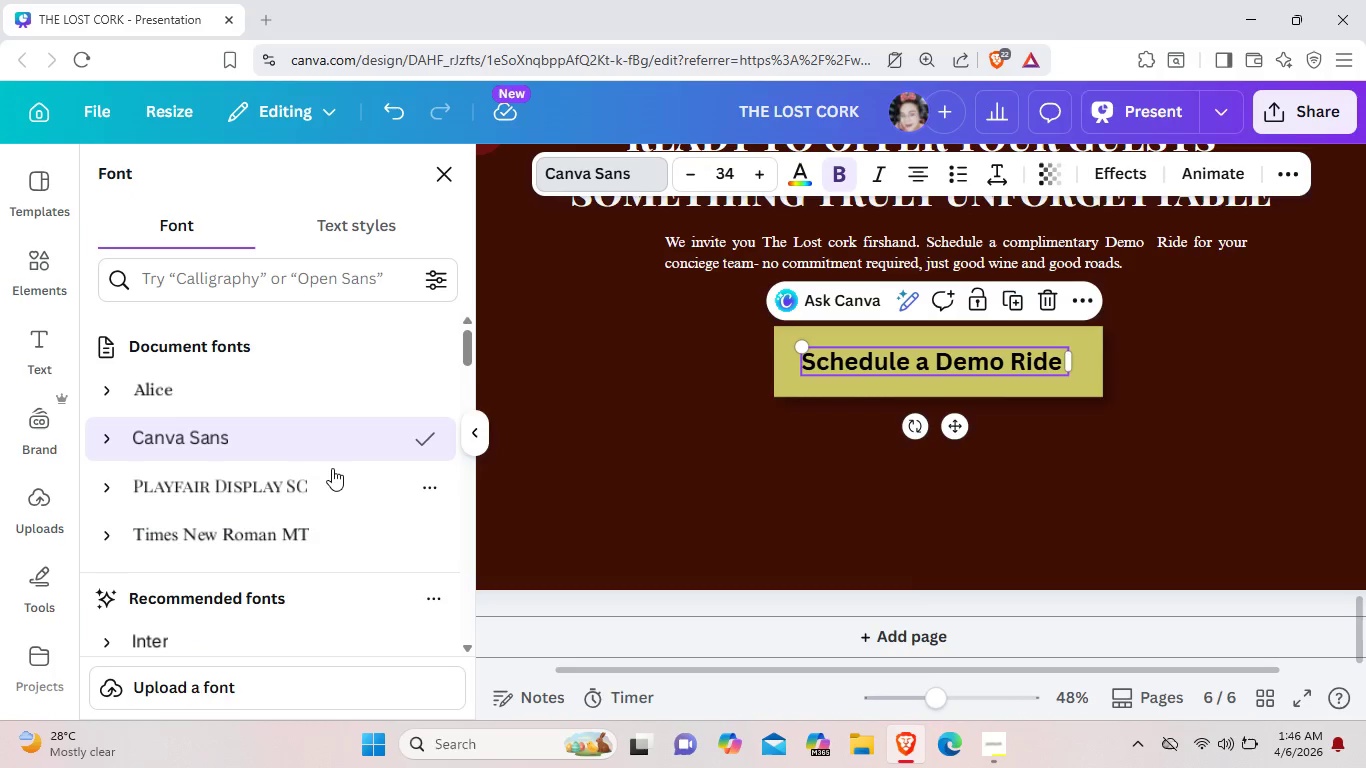 
left_click([325, 472])
 